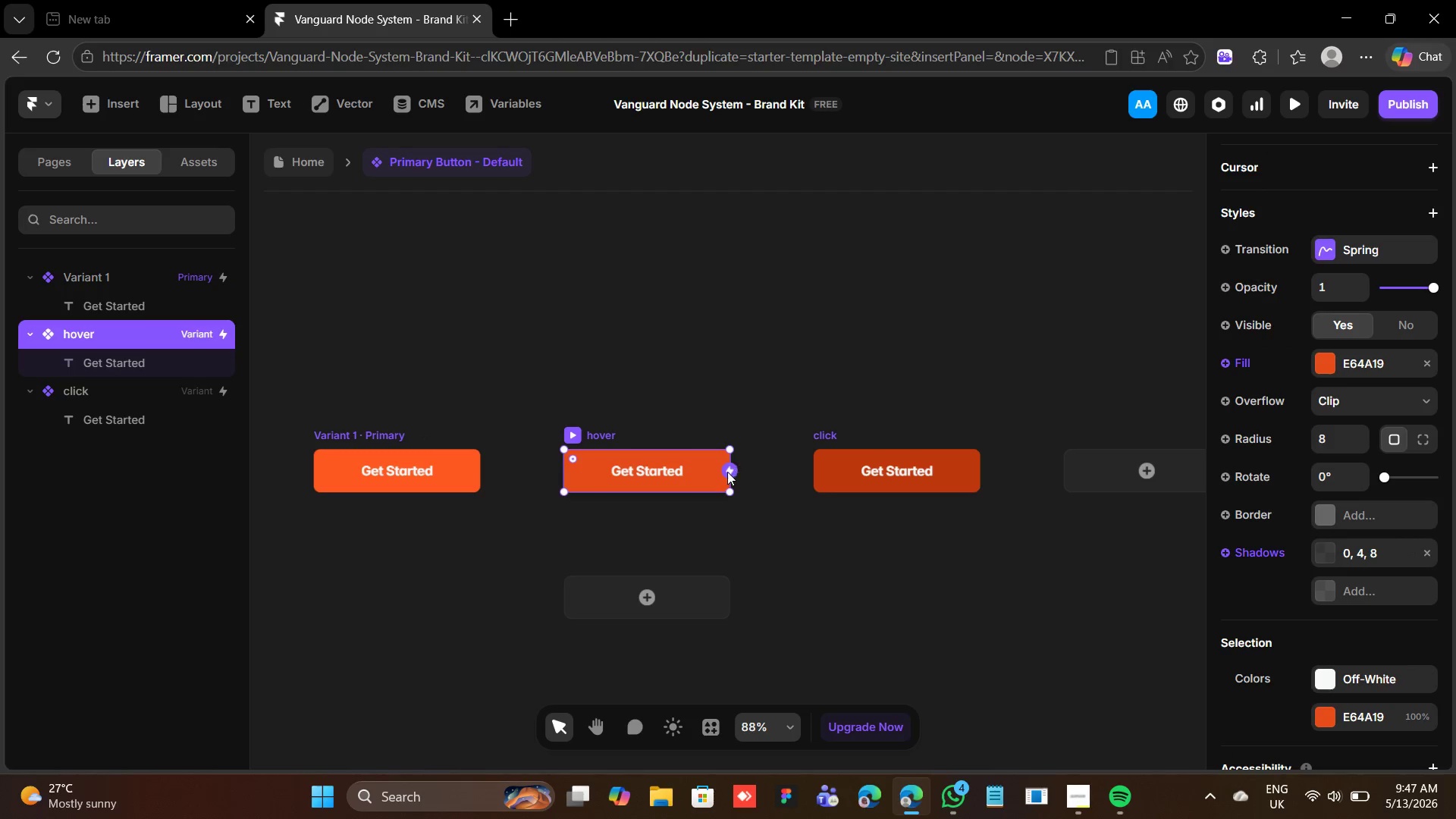 
left_click_drag(start_coordinate=[732, 469], to_coordinate=[421, 486])
 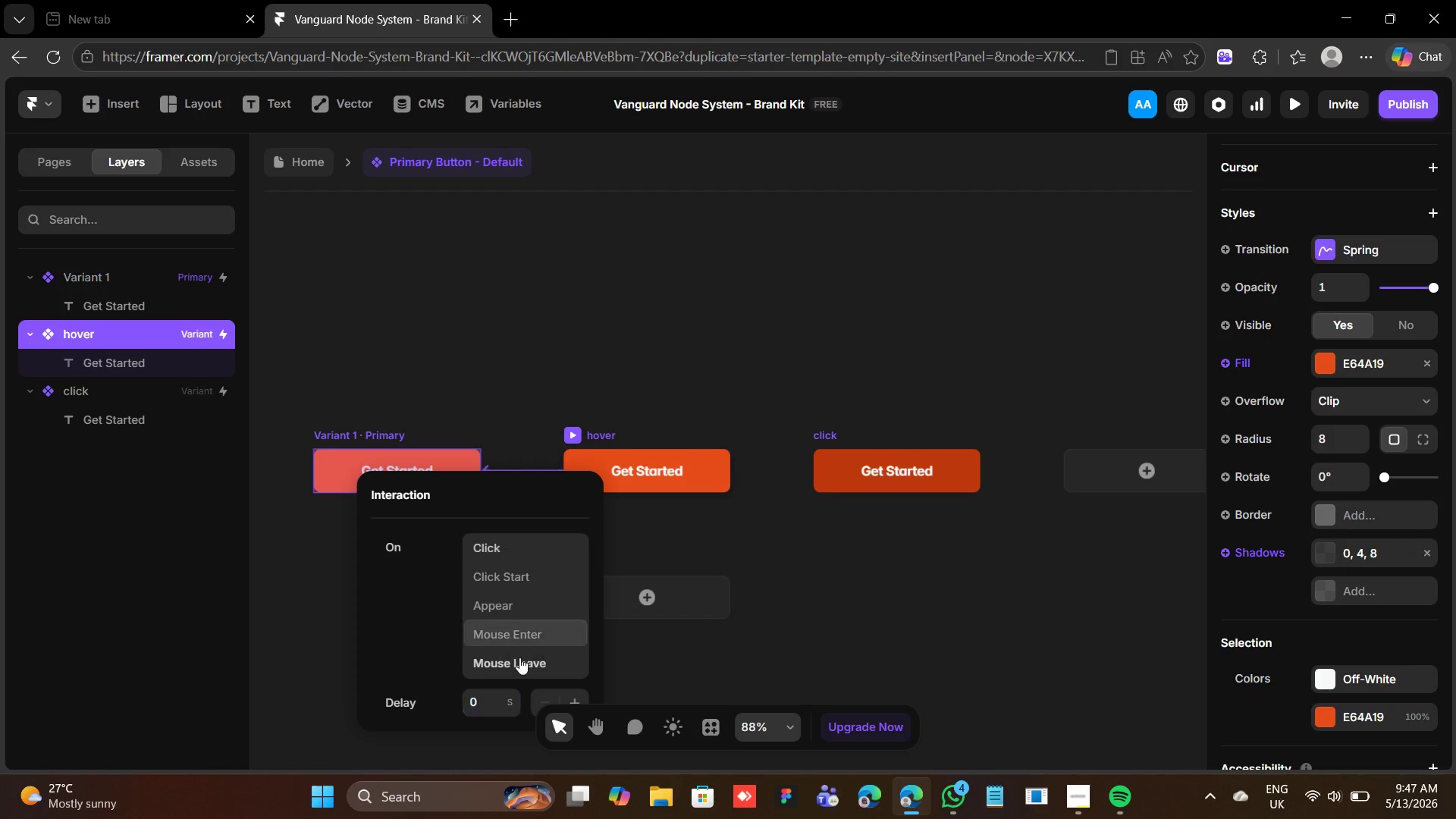 
double_click([519, 657])
 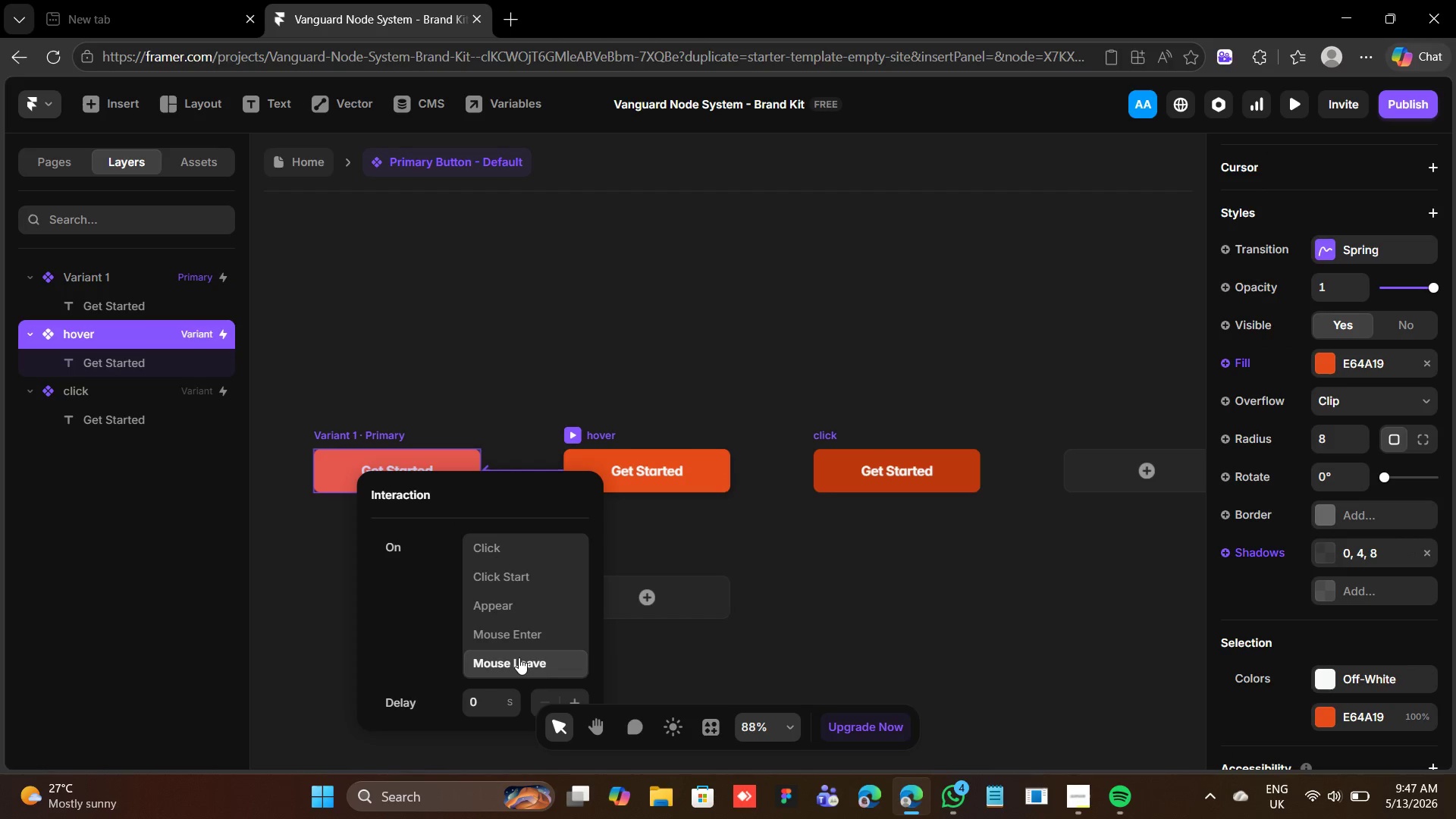 
triple_click([519, 657])
 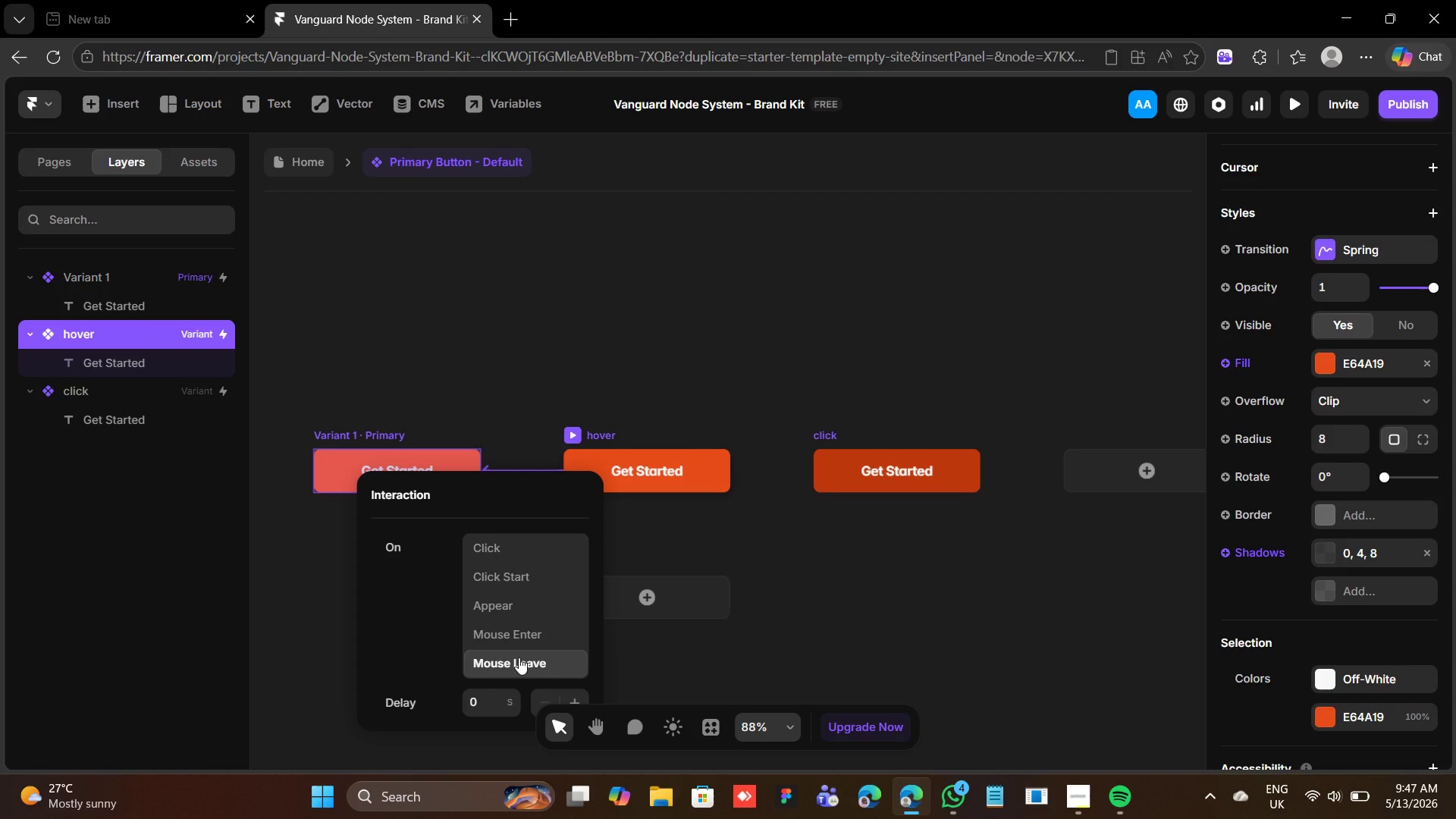 
triple_click([519, 657])
 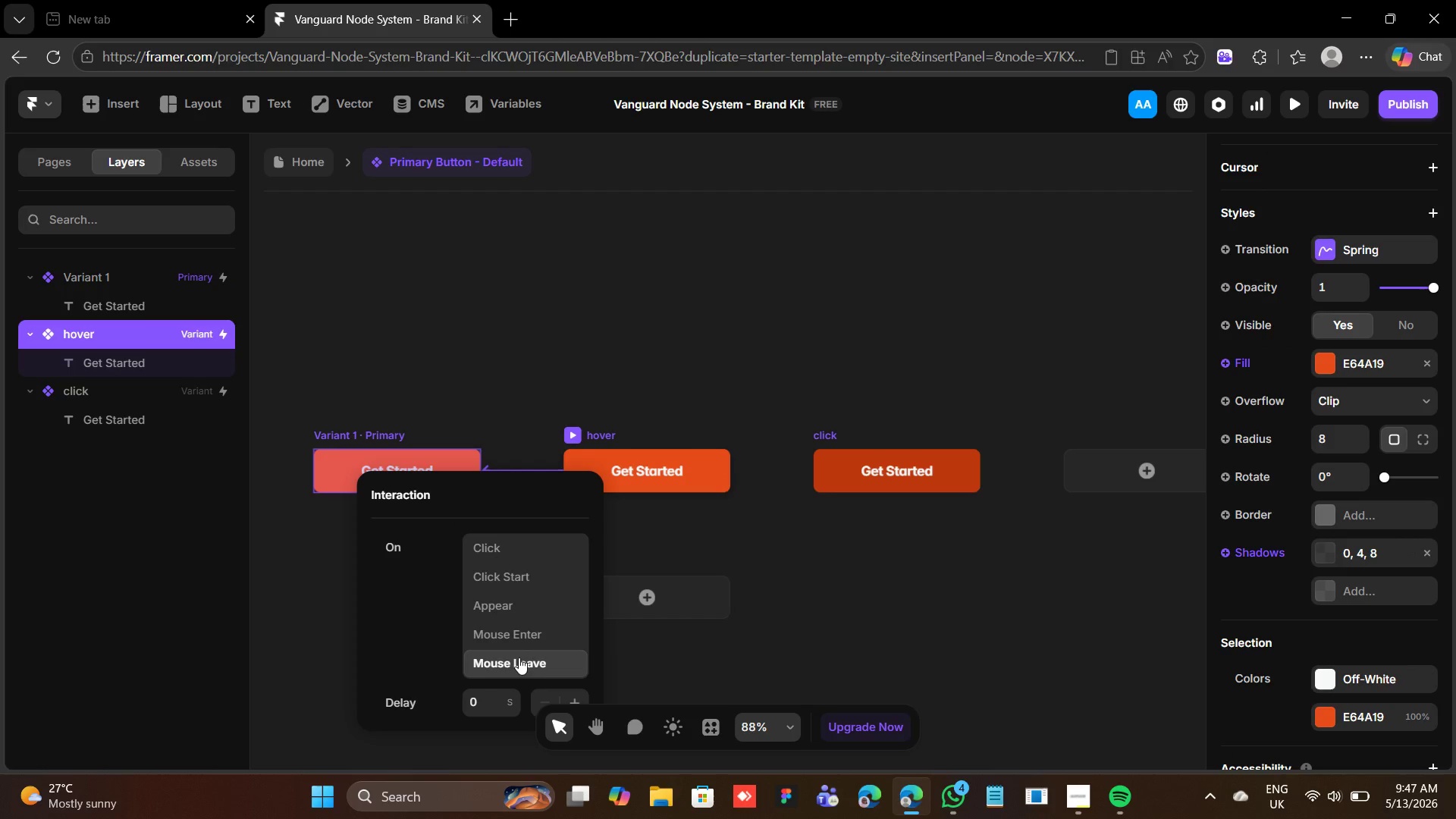 
triple_click([519, 657])
 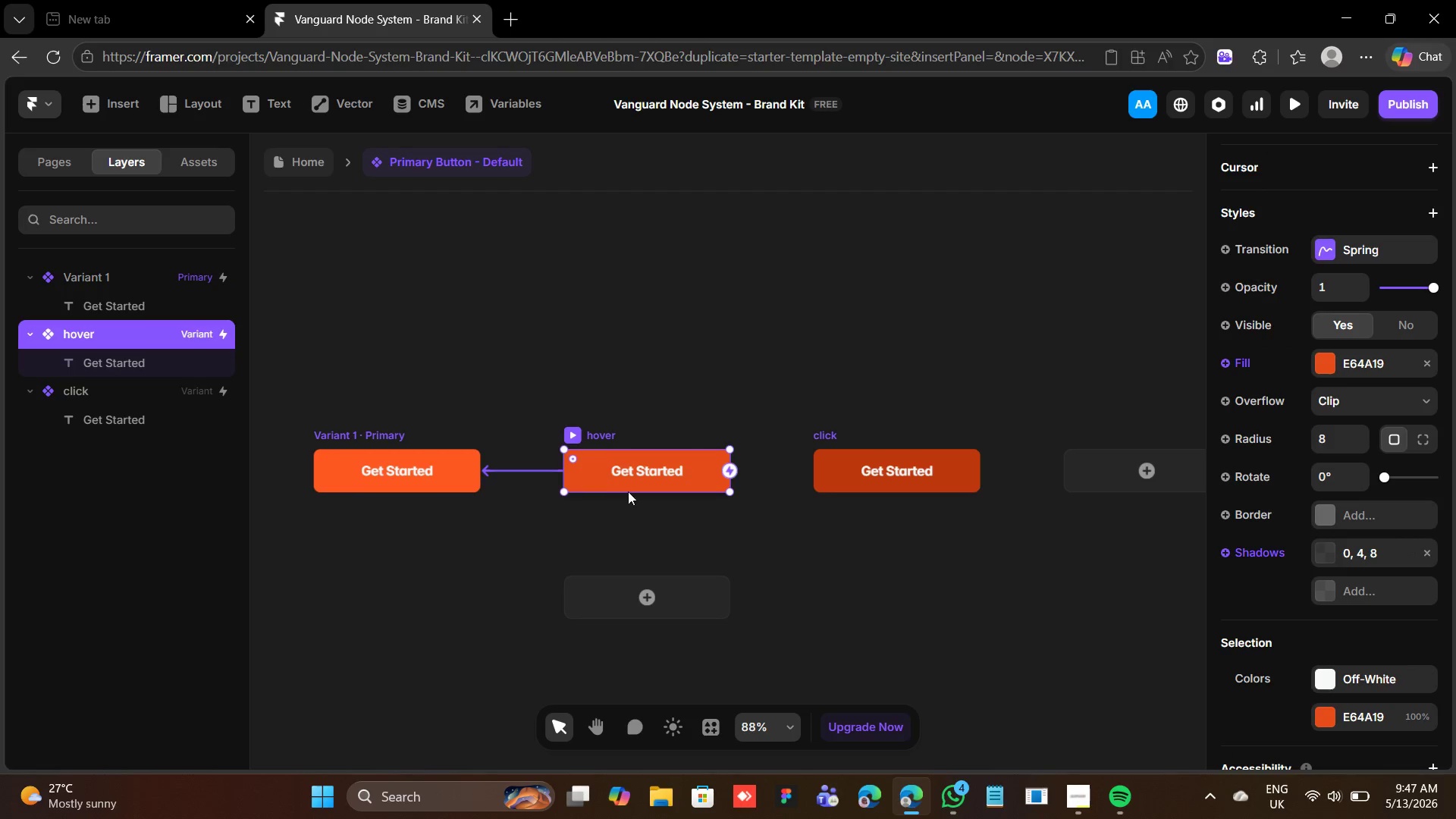 
left_click([591, 435])
 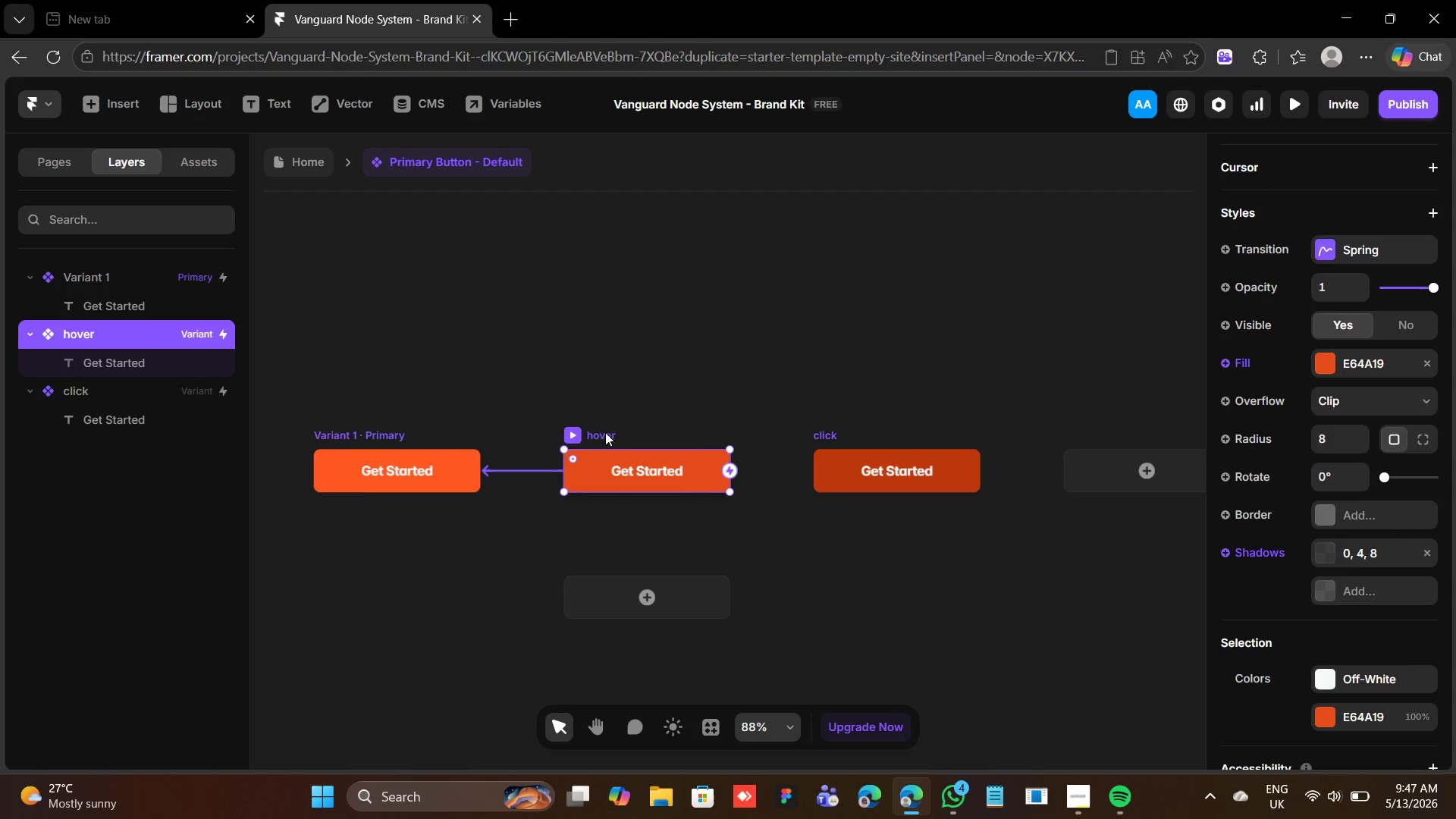 
left_click([607, 431])
 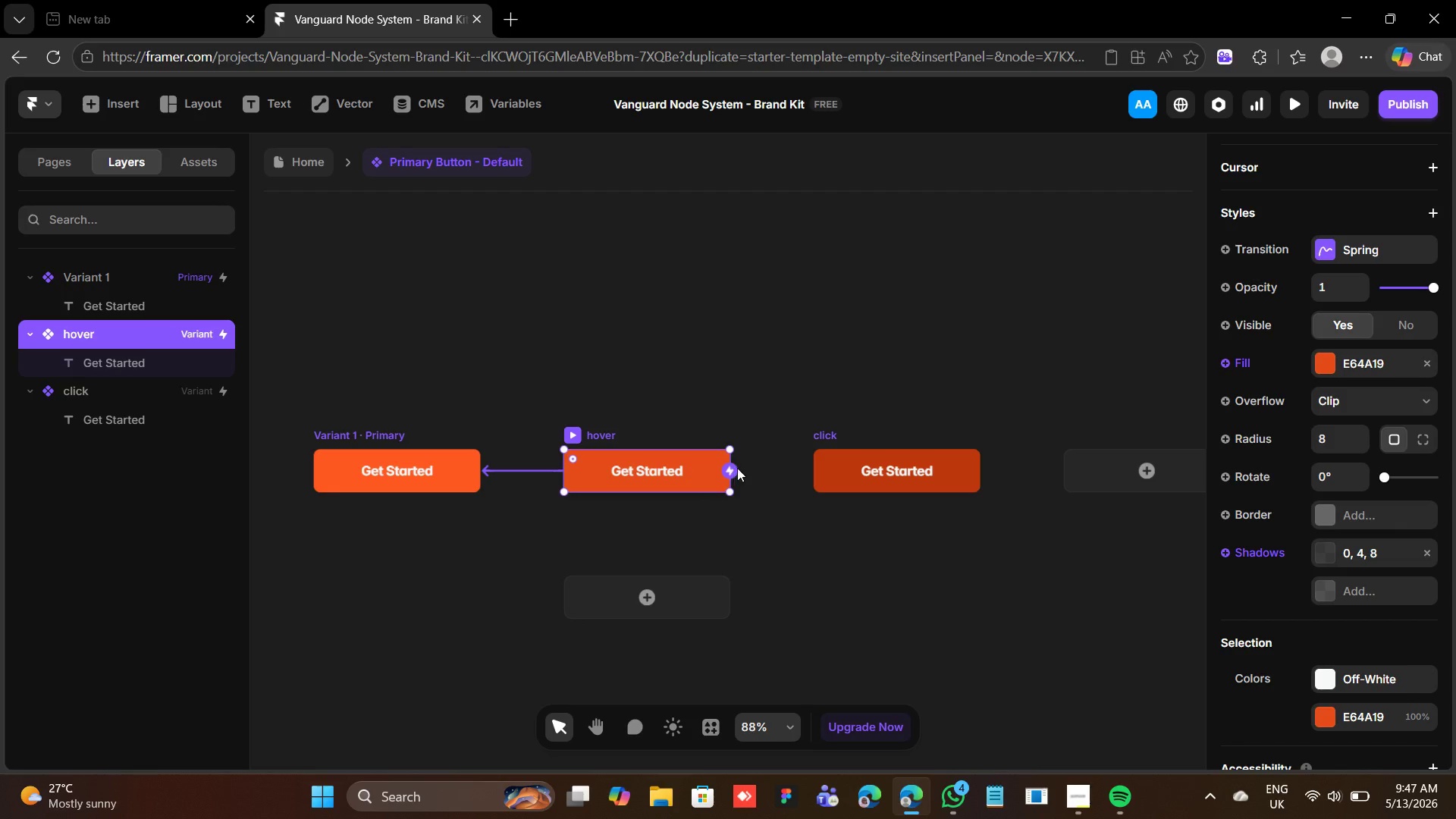 
left_click_drag(start_coordinate=[729, 468], to_coordinate=[881, 468])
 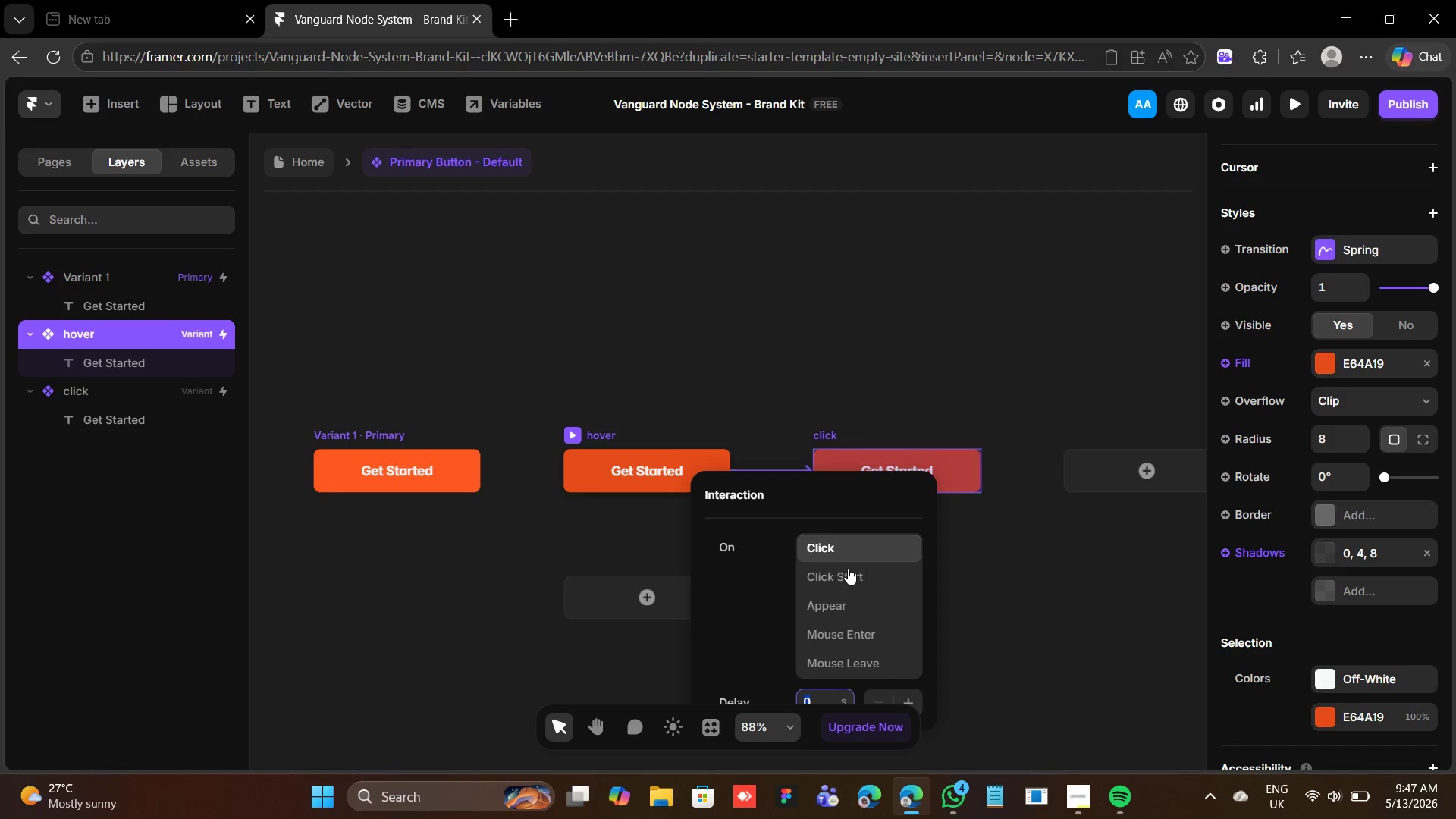 
left_click([849, 539])
 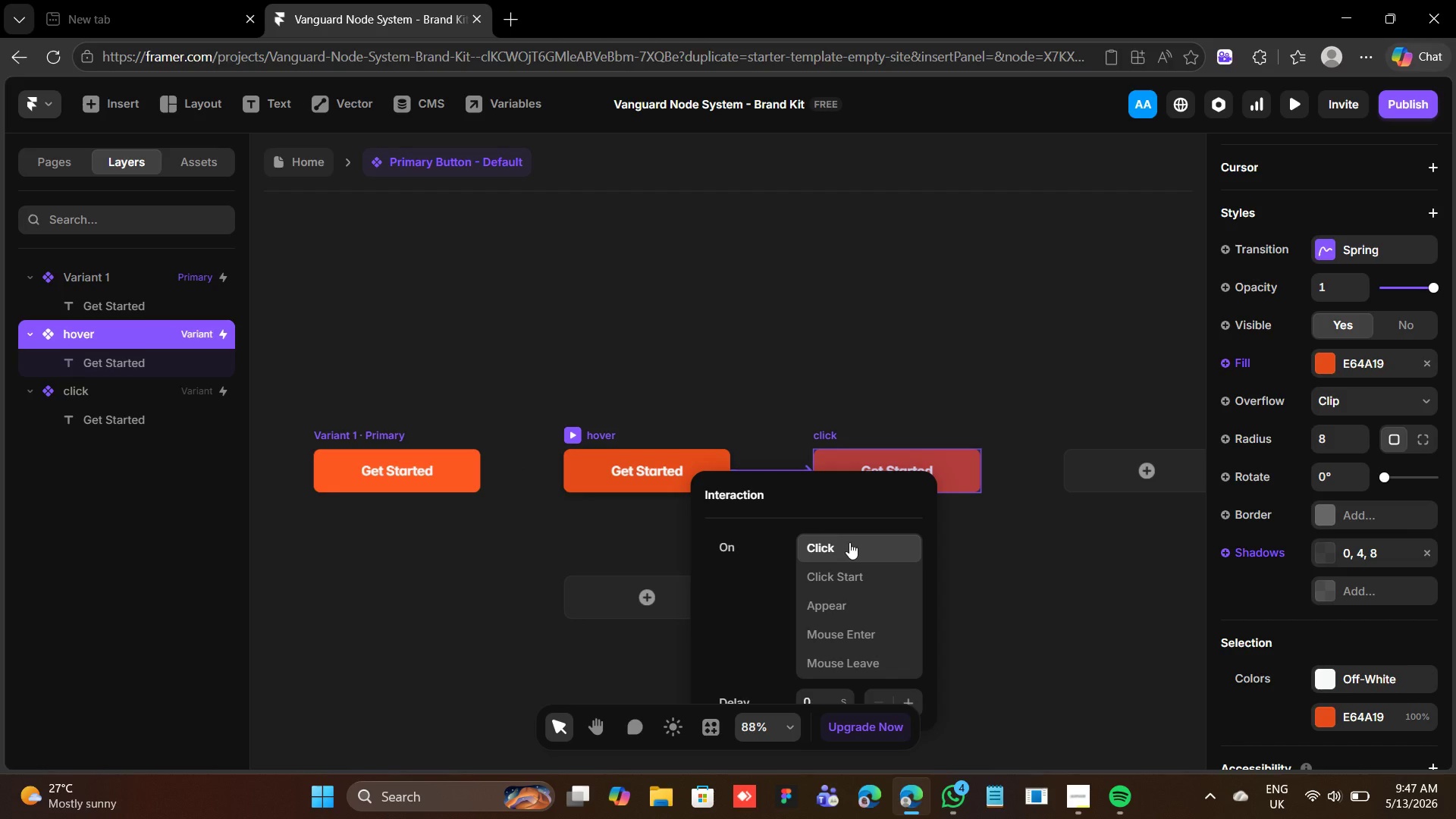 
left_click([850, 544])
 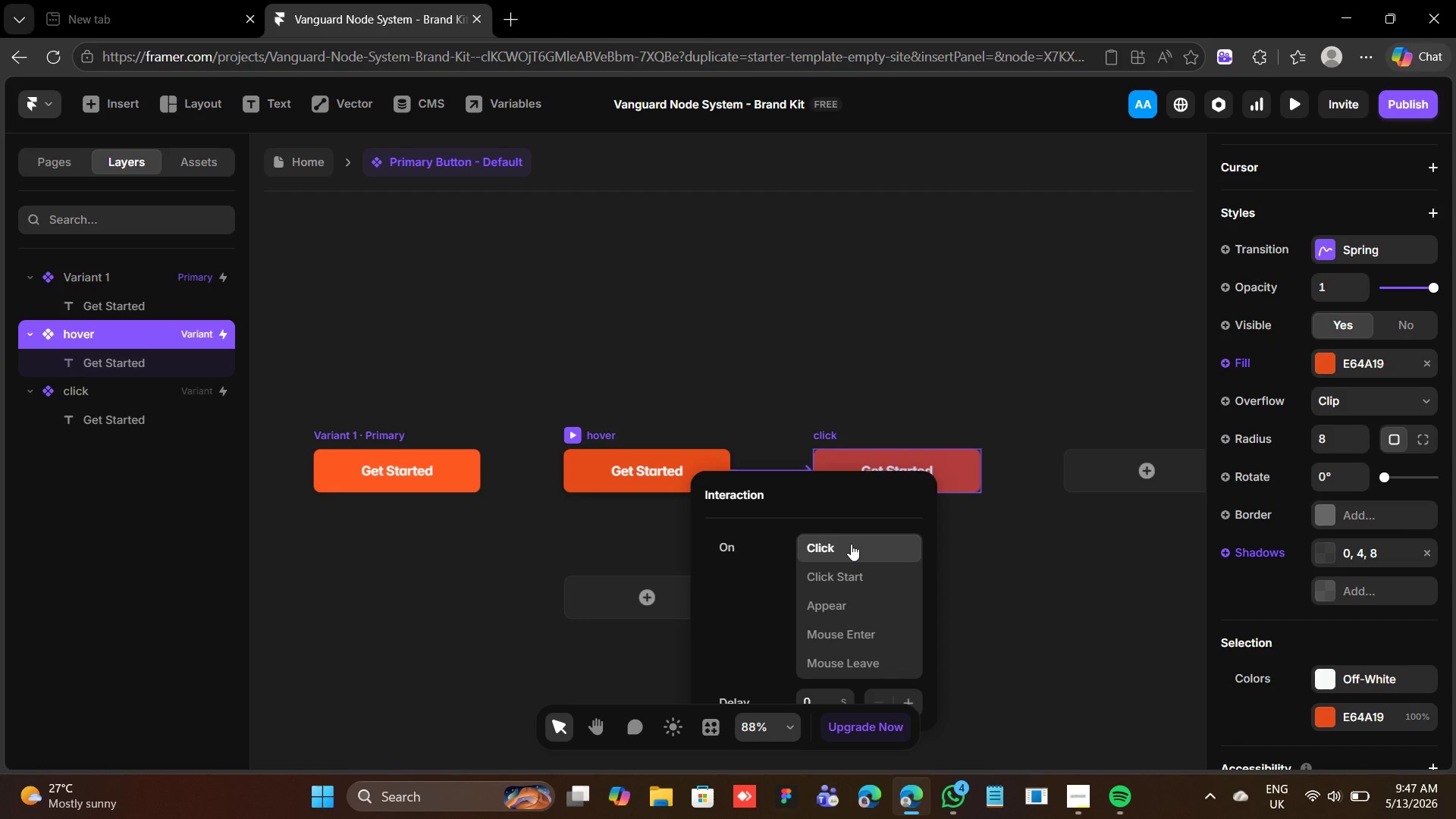 
triple_click([851, 544])
 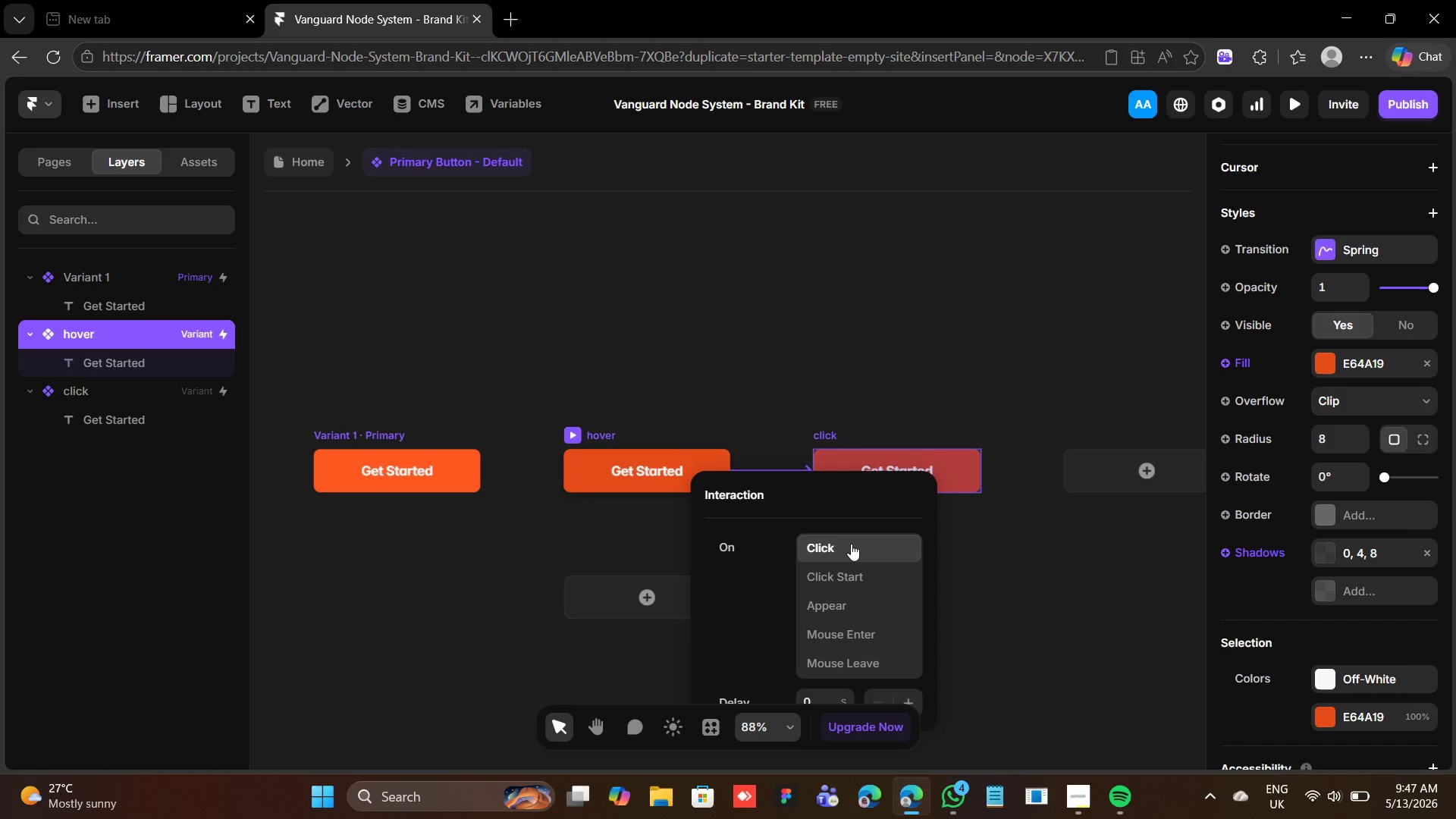 
triple_click([851, 544])
 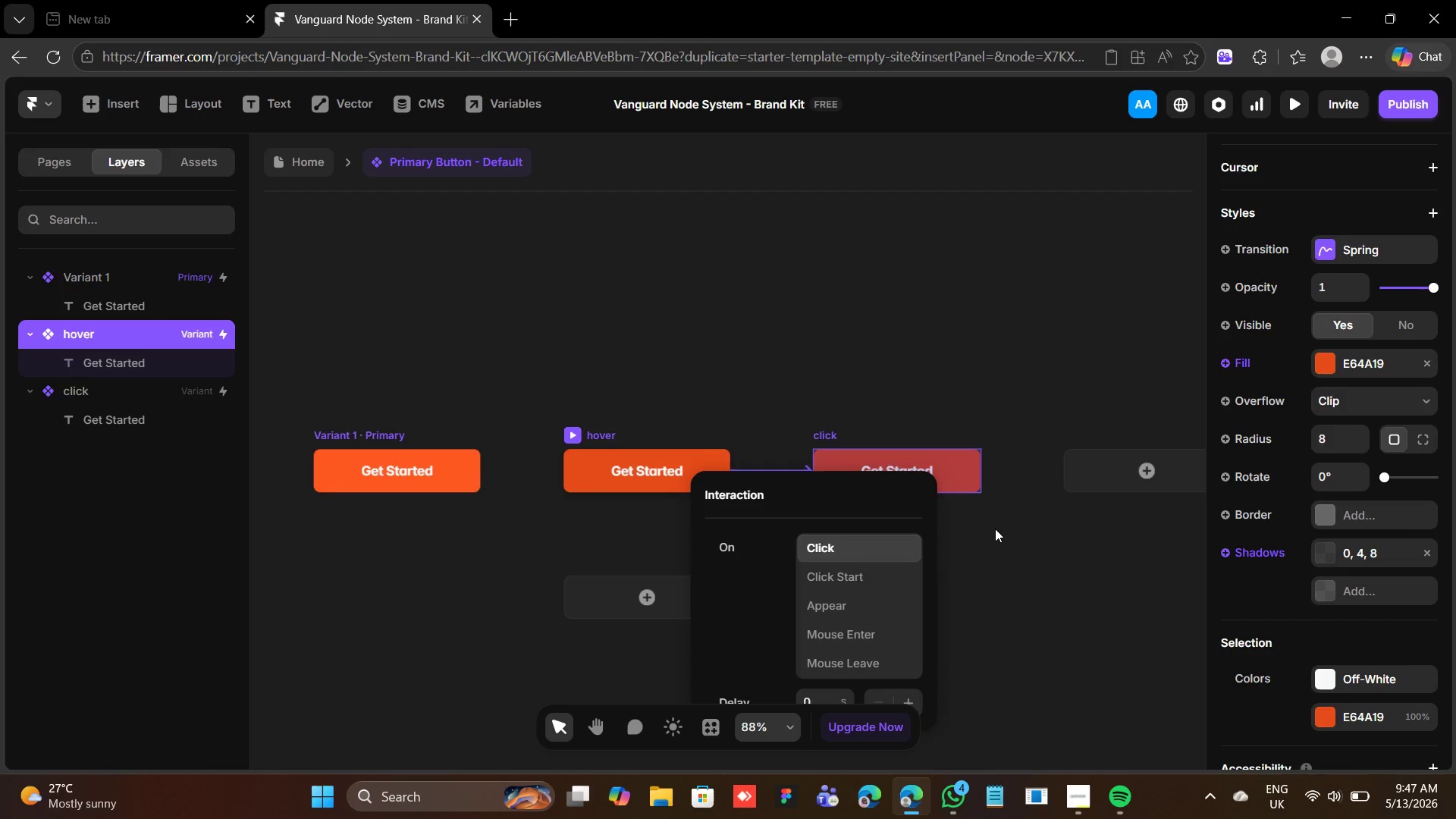 
triple_click([995, 528])
 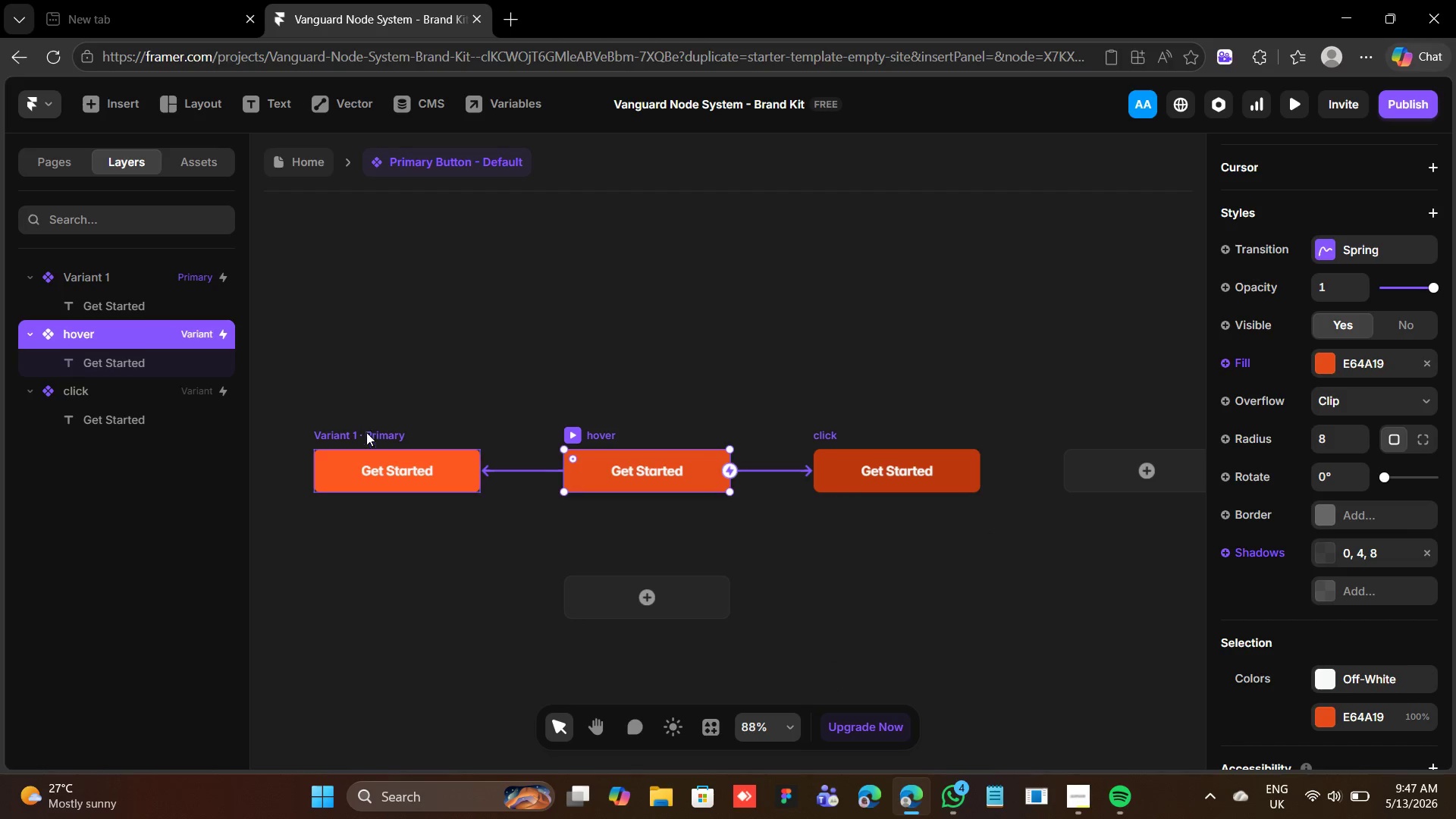 
left_click([368, 437])
 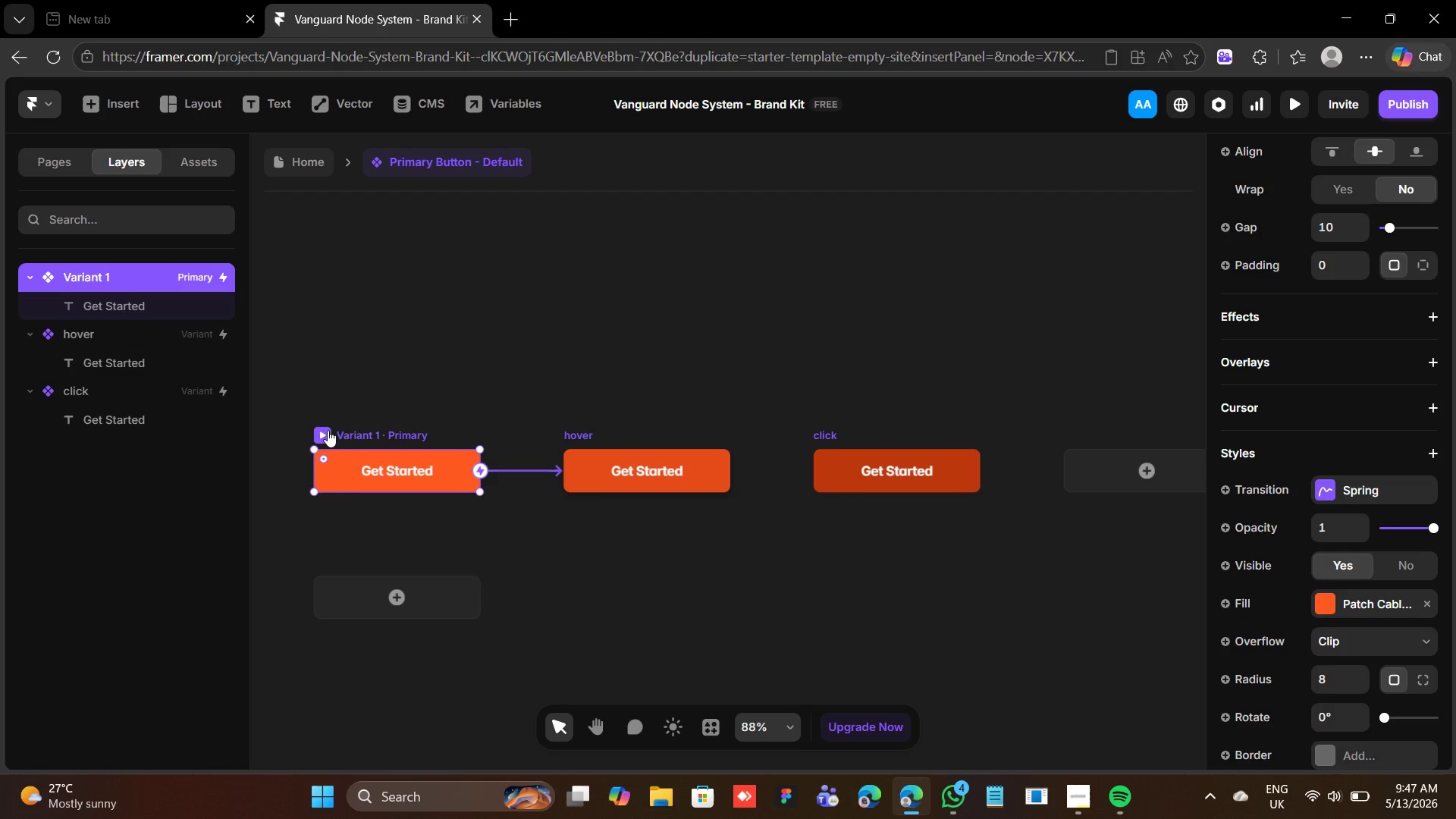 
left_click([321, 430])
 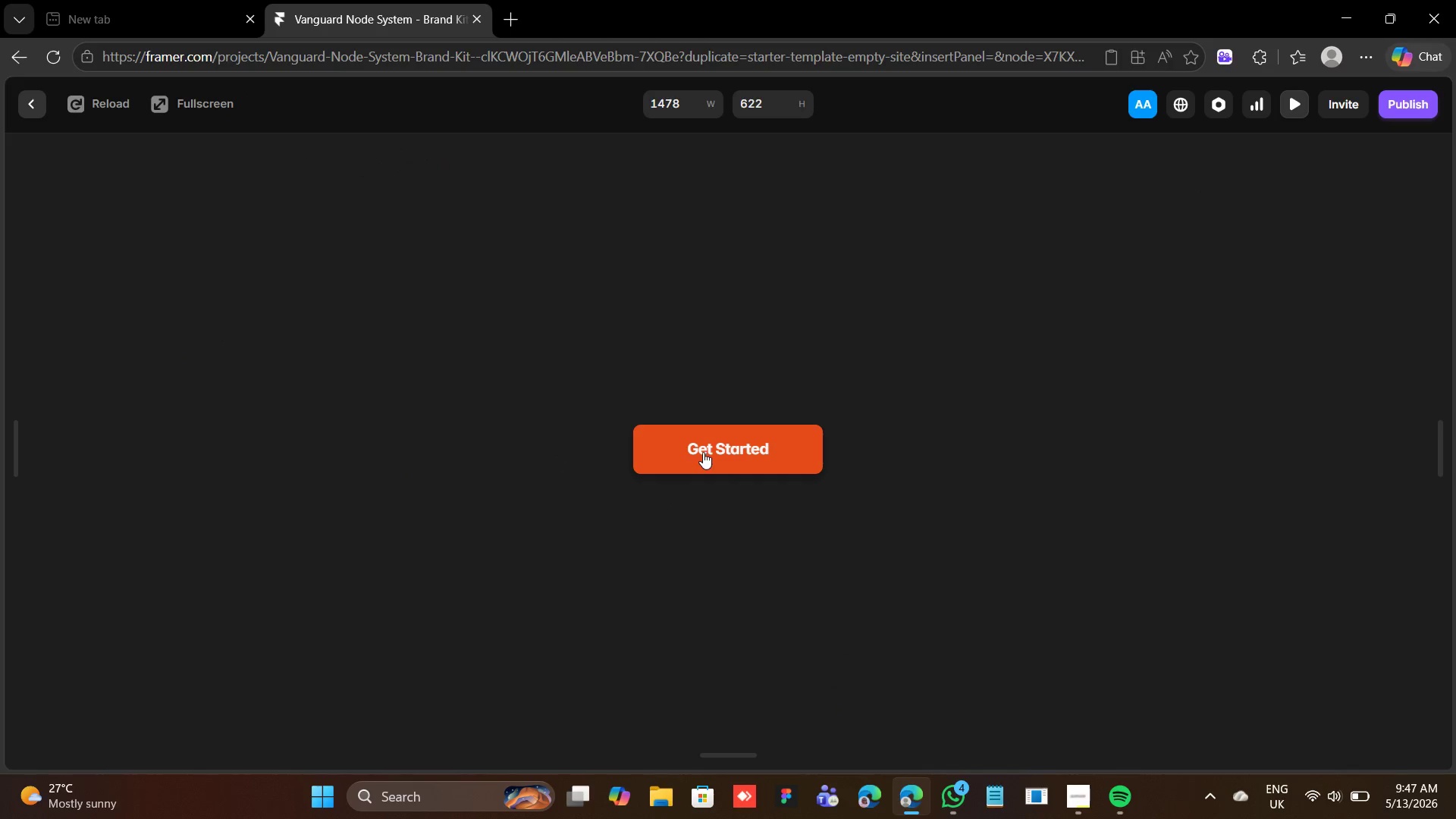 
left_click([704, 450])
 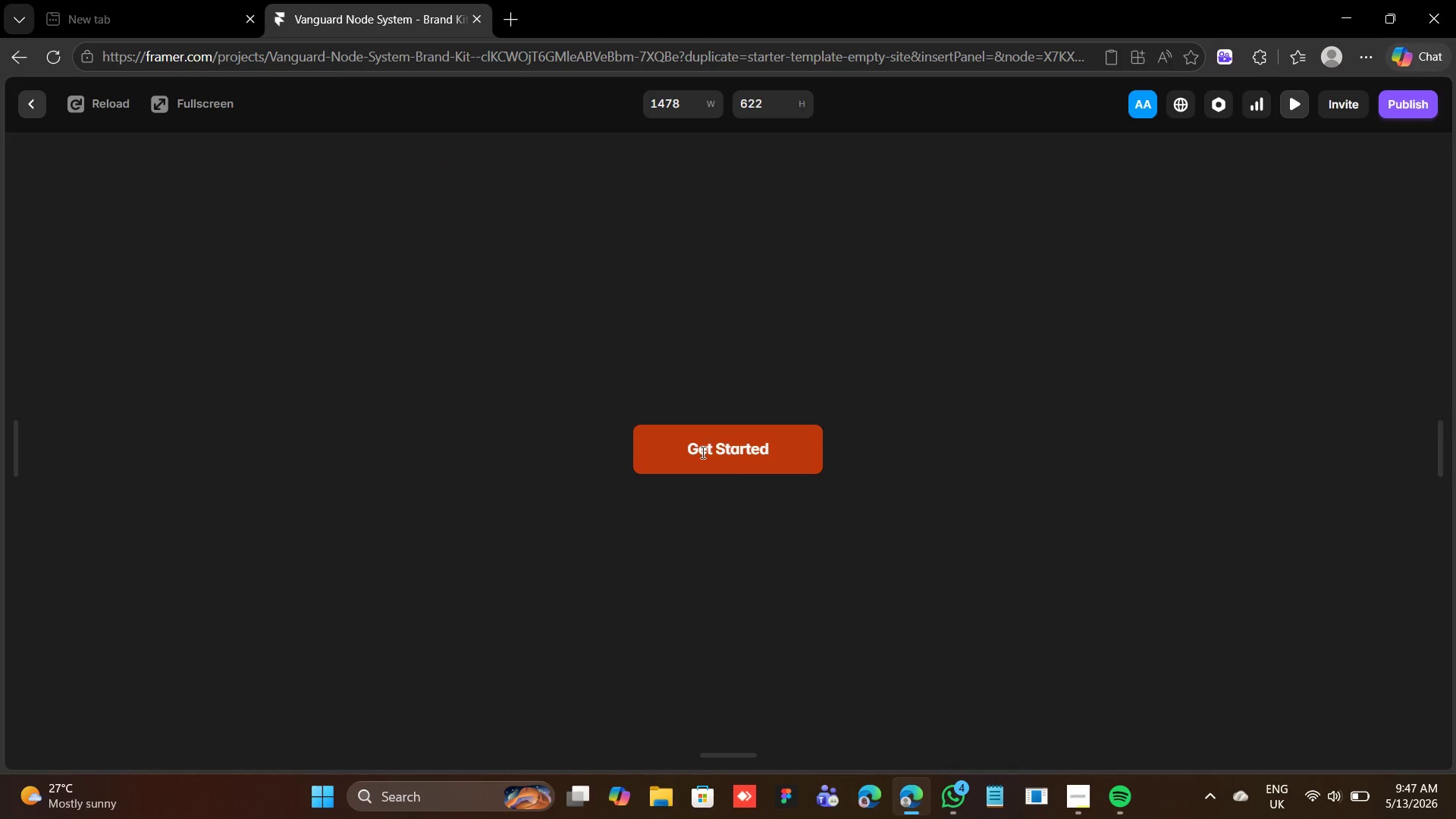 
left_click([701, 452])
 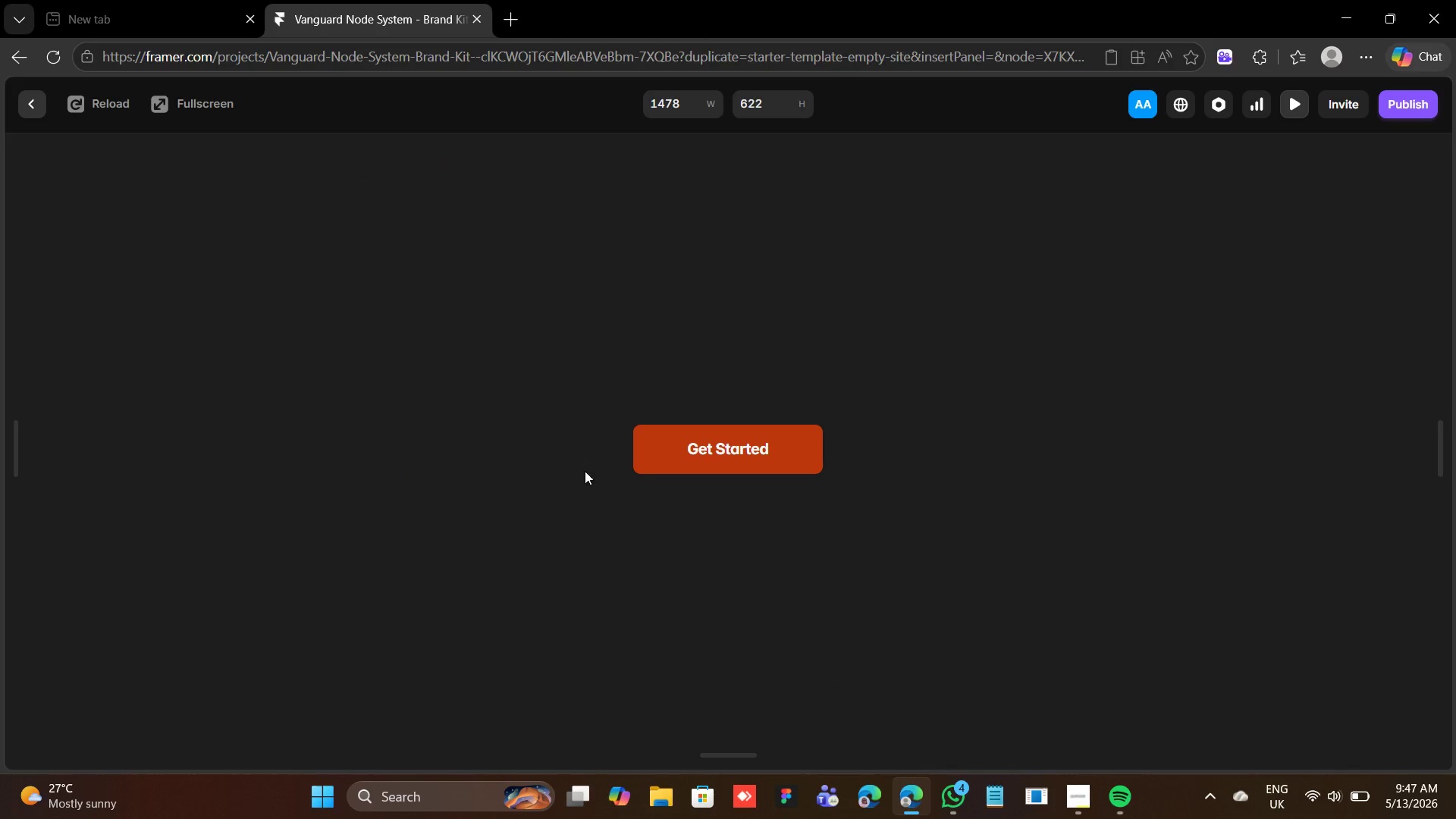 
left_click([589, 466])
 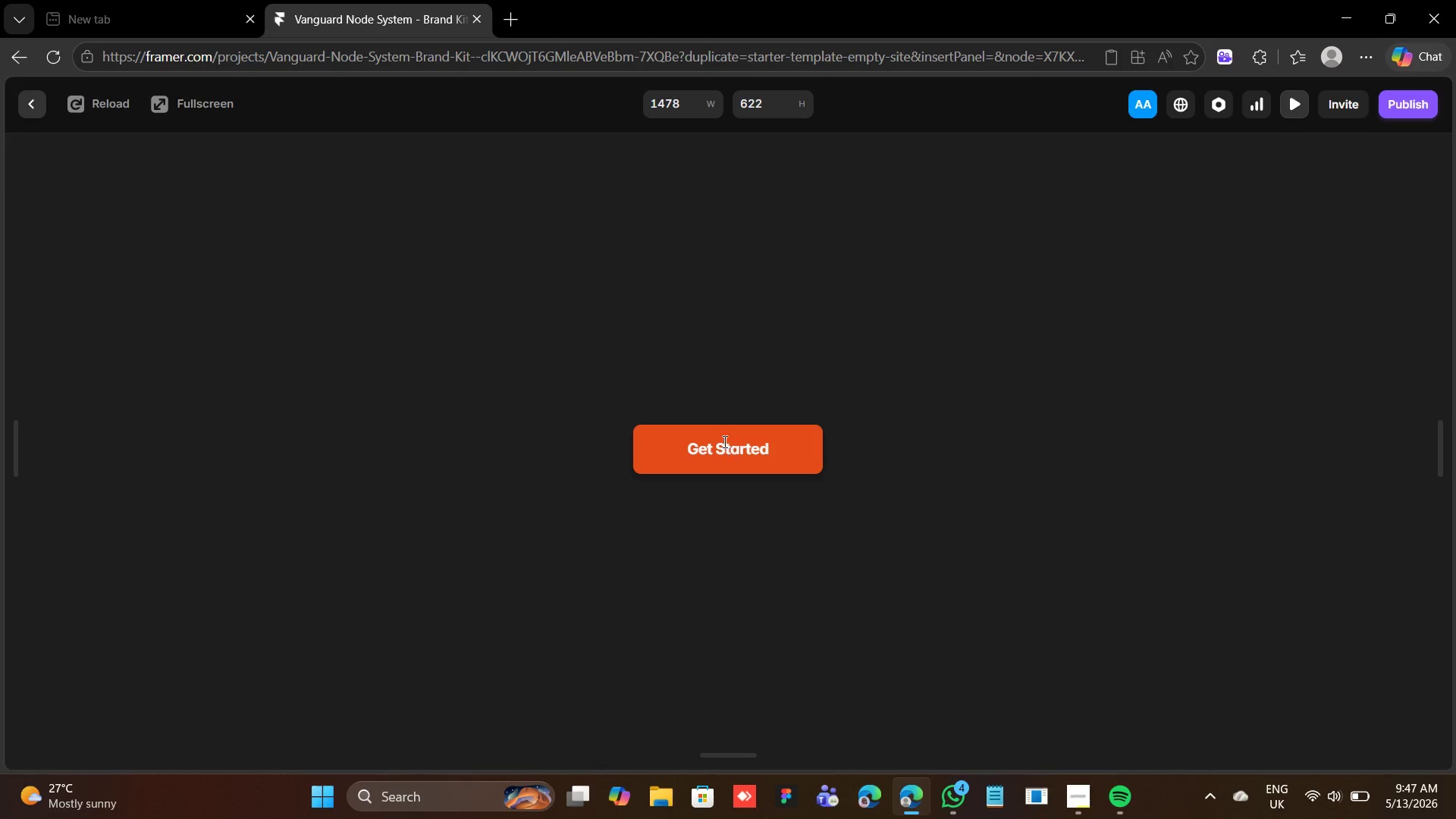 
double_click([717, 444])
 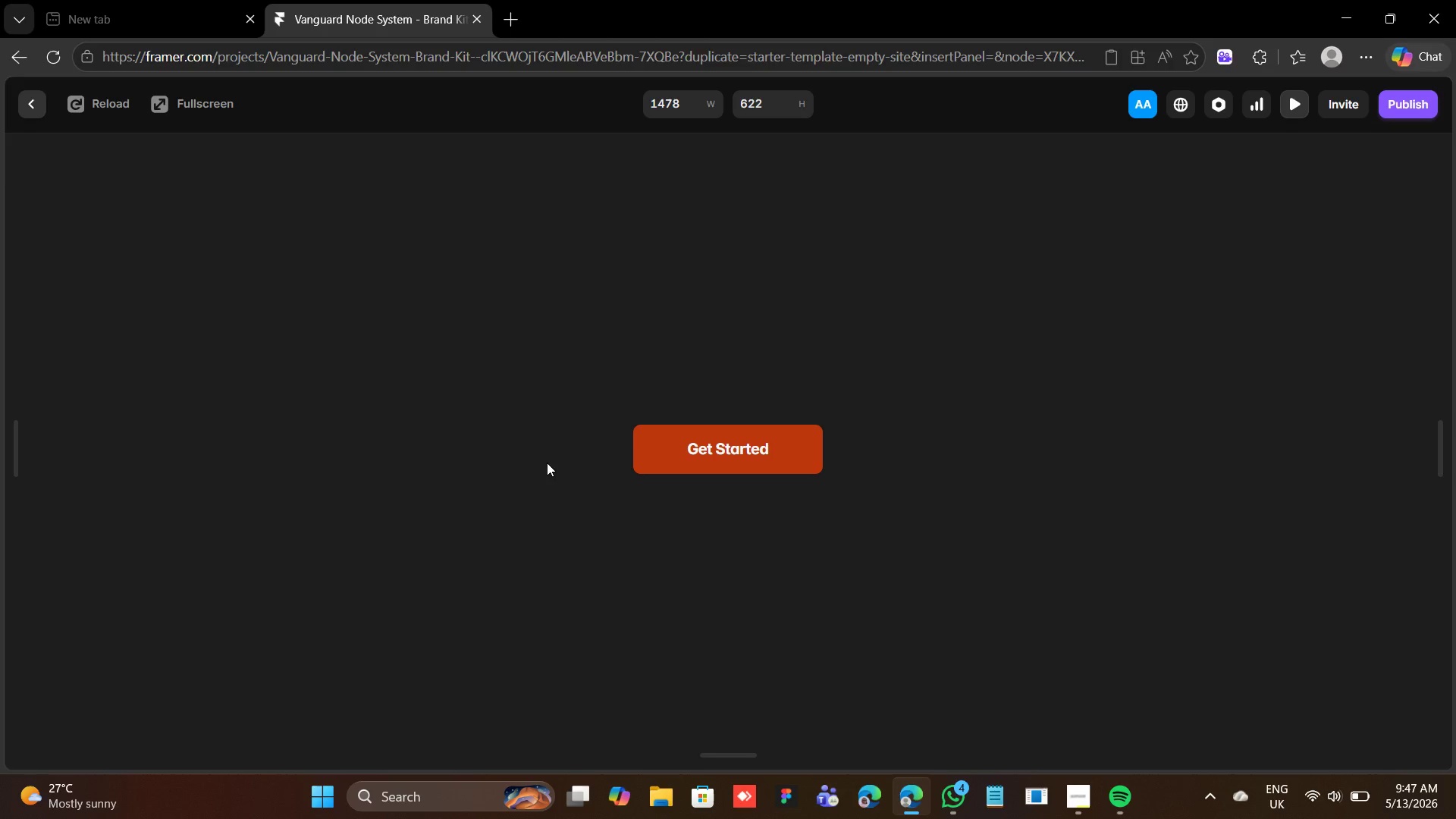 
left_click([718, 444])
 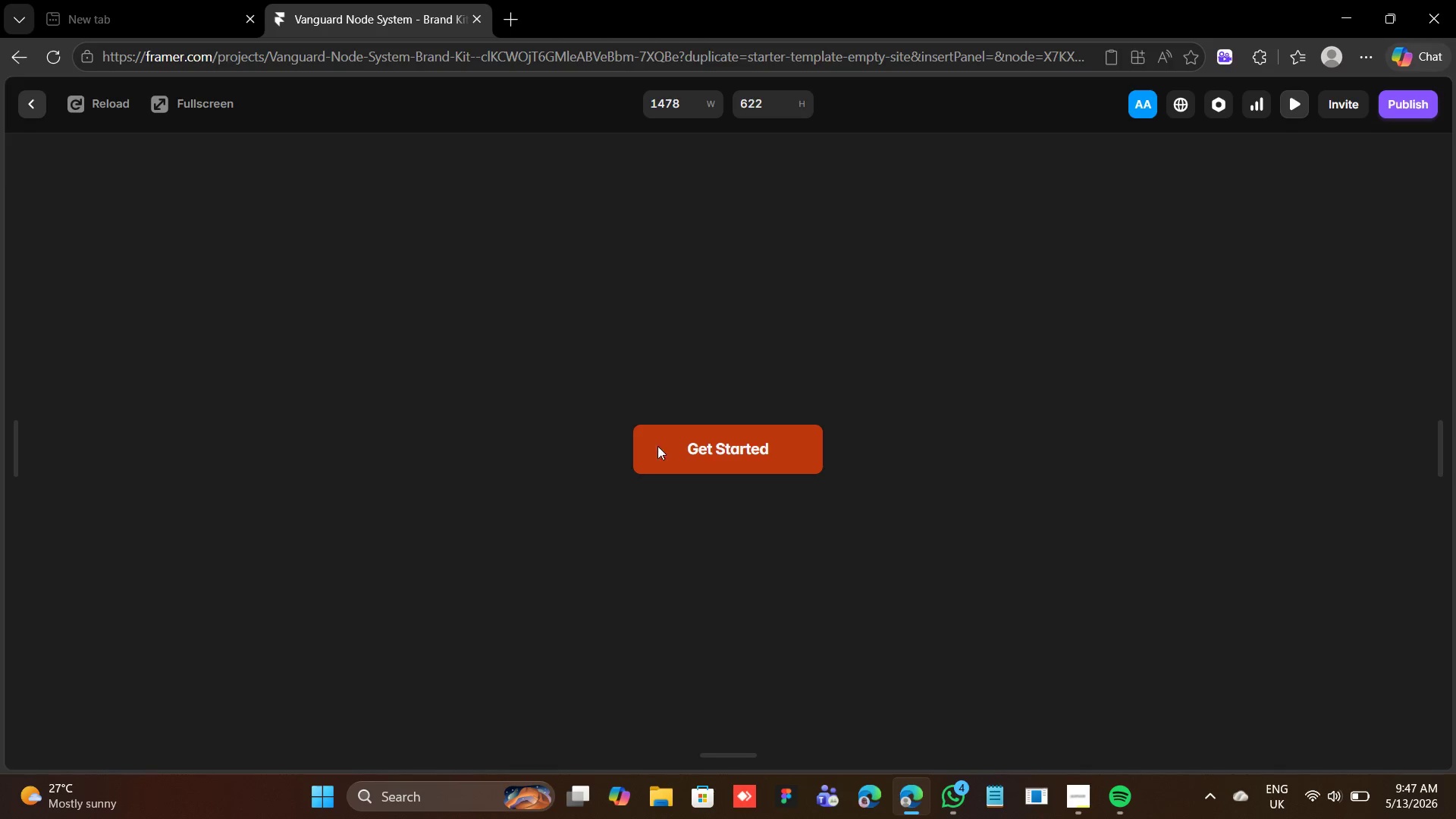 
left_click([711, 441])
 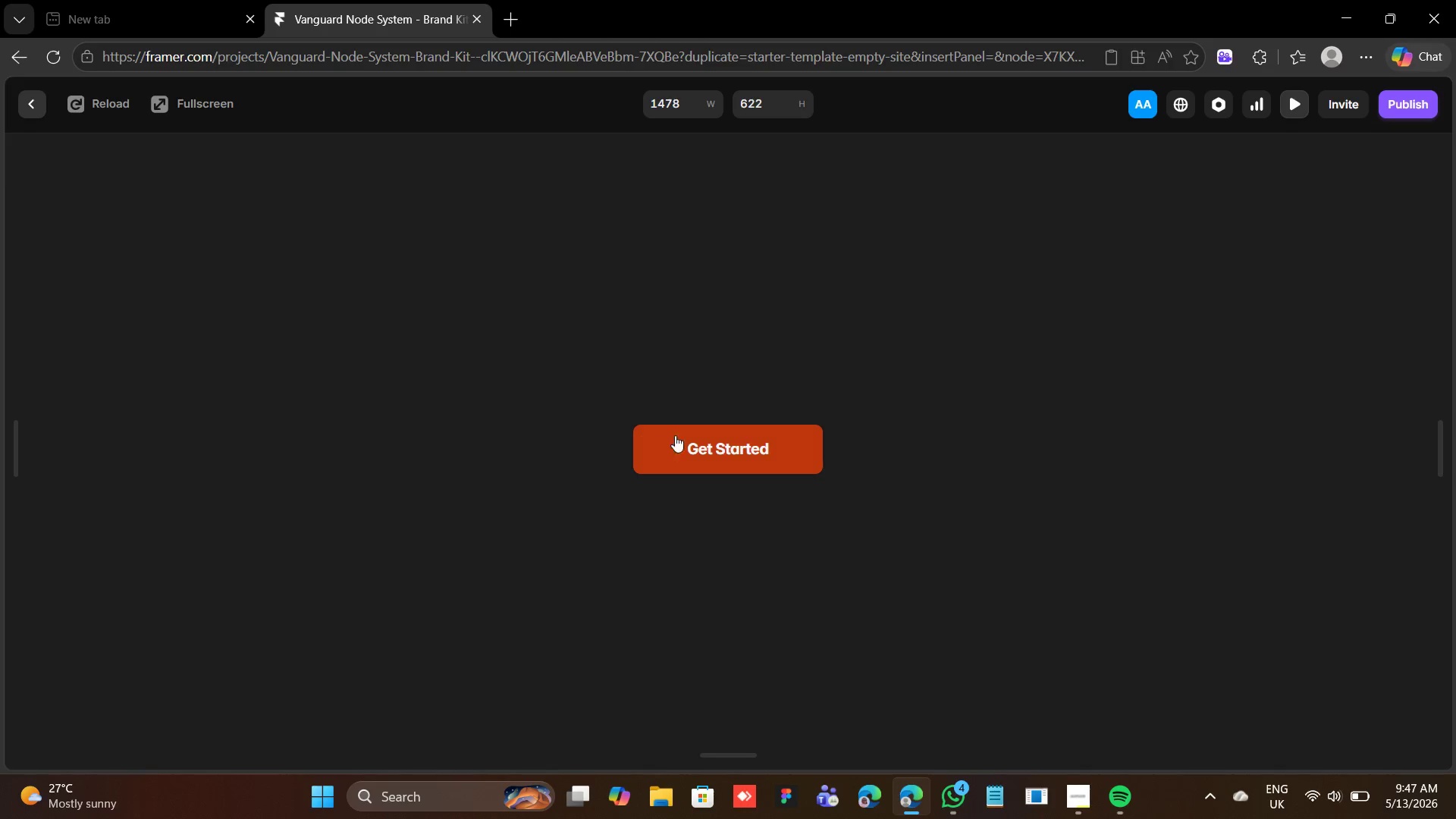 
left_click([690, 434])
 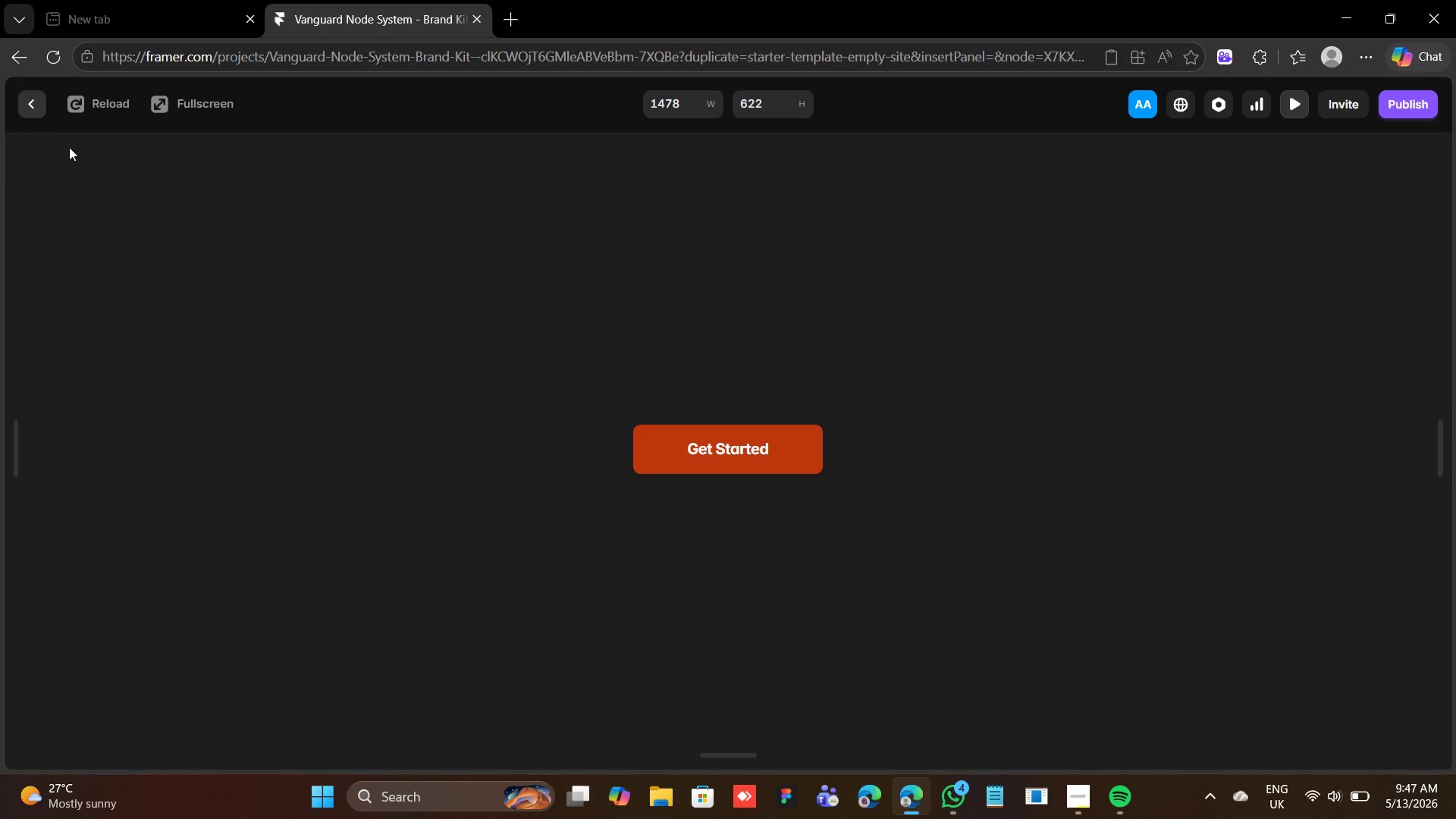 
left_click([38, 105])
 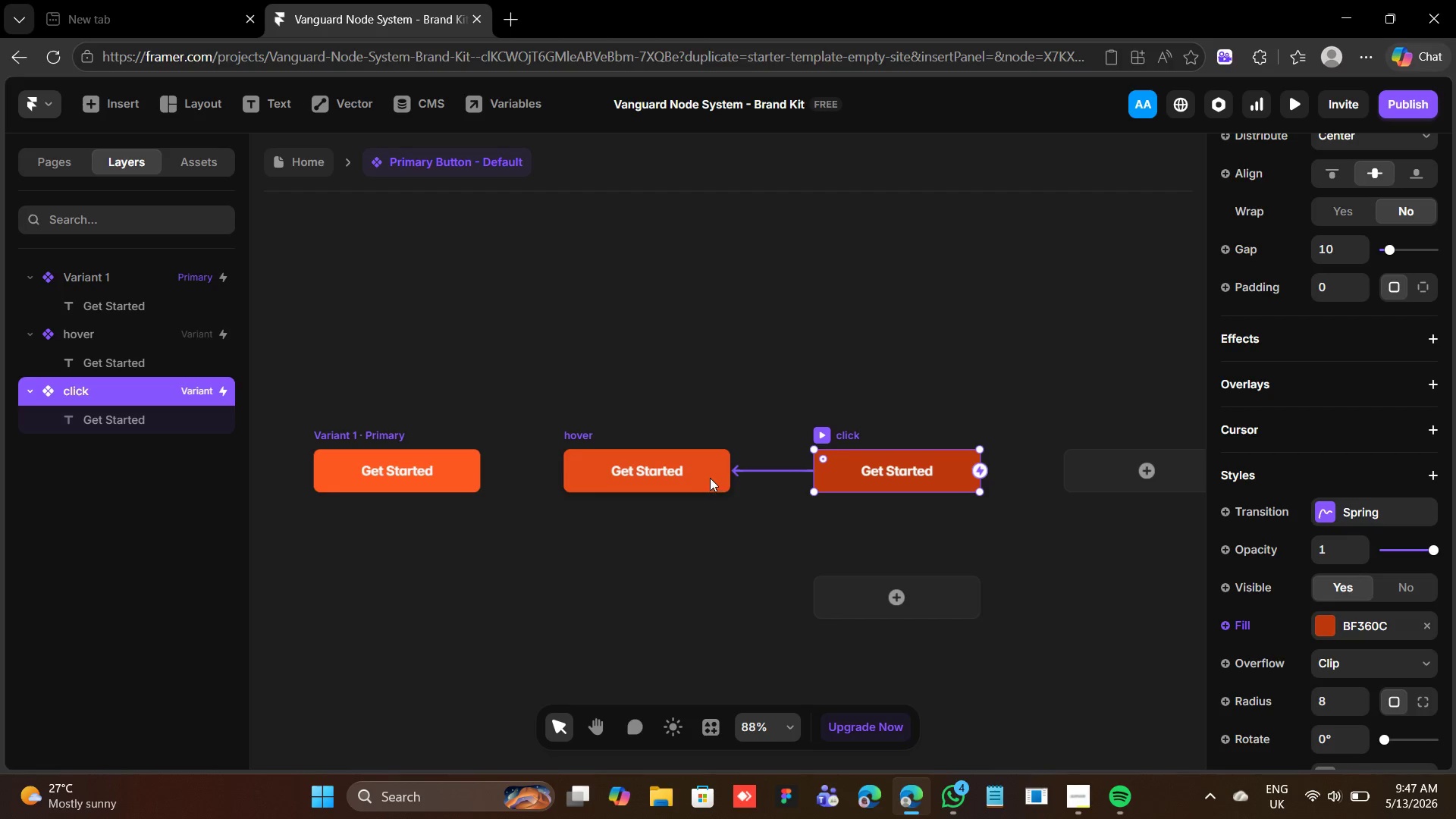 
left_click([570, 433])
 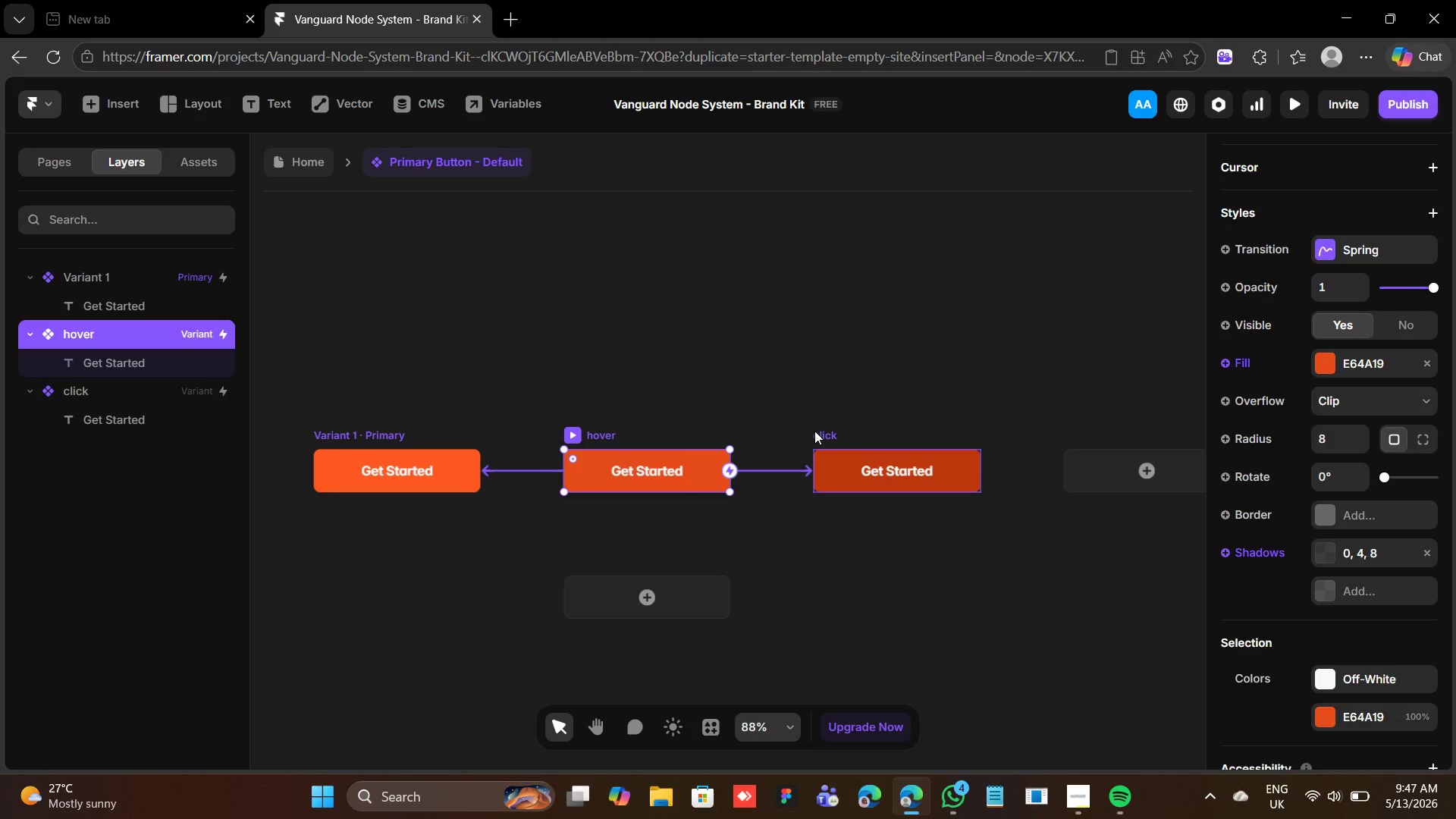 
left_click([814, 431])
 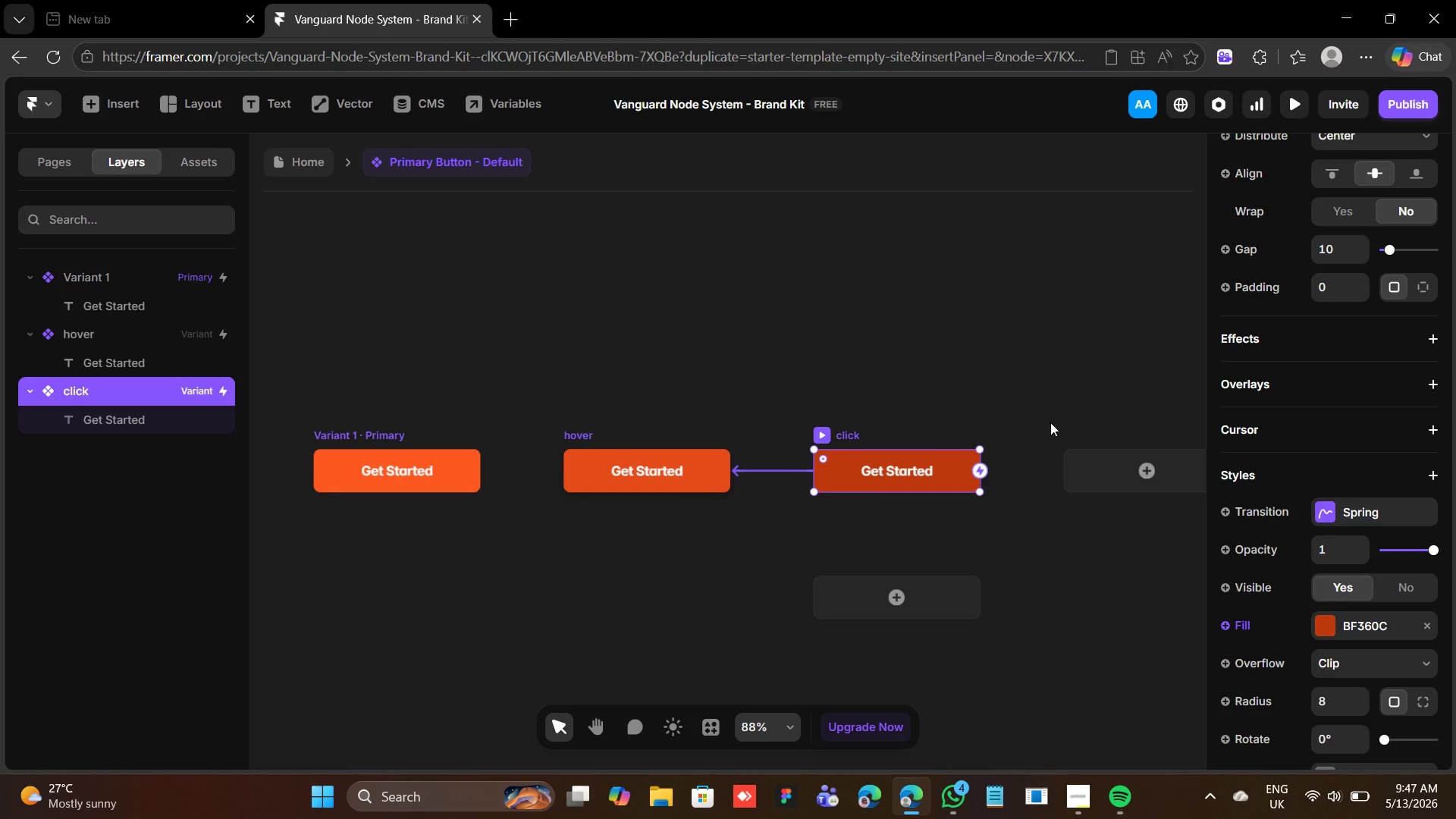 
scroll: coordinate [1327, 475], scroll_direction: up, amount: 13.0
 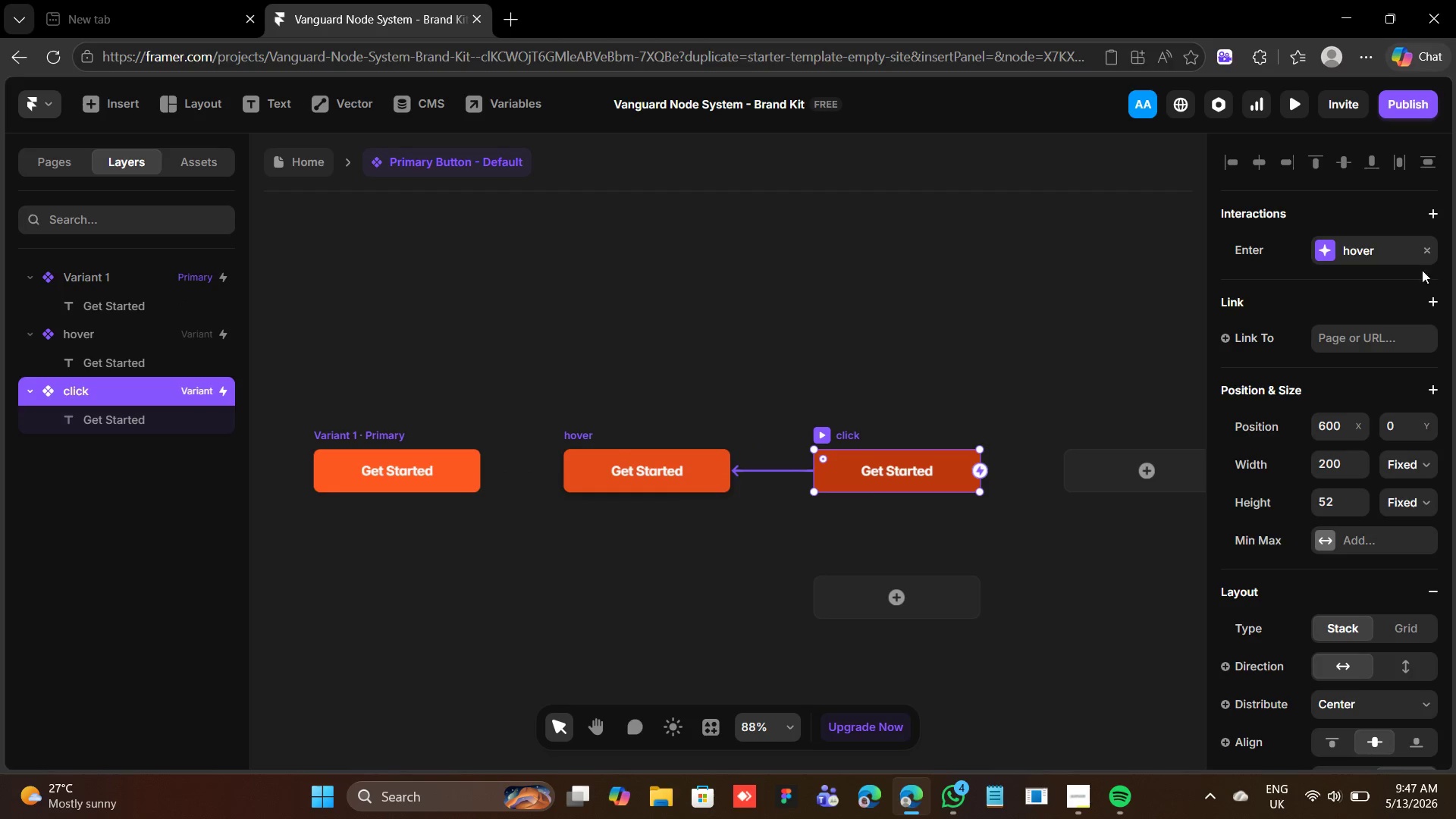 
mouse_move([1408, 261])
 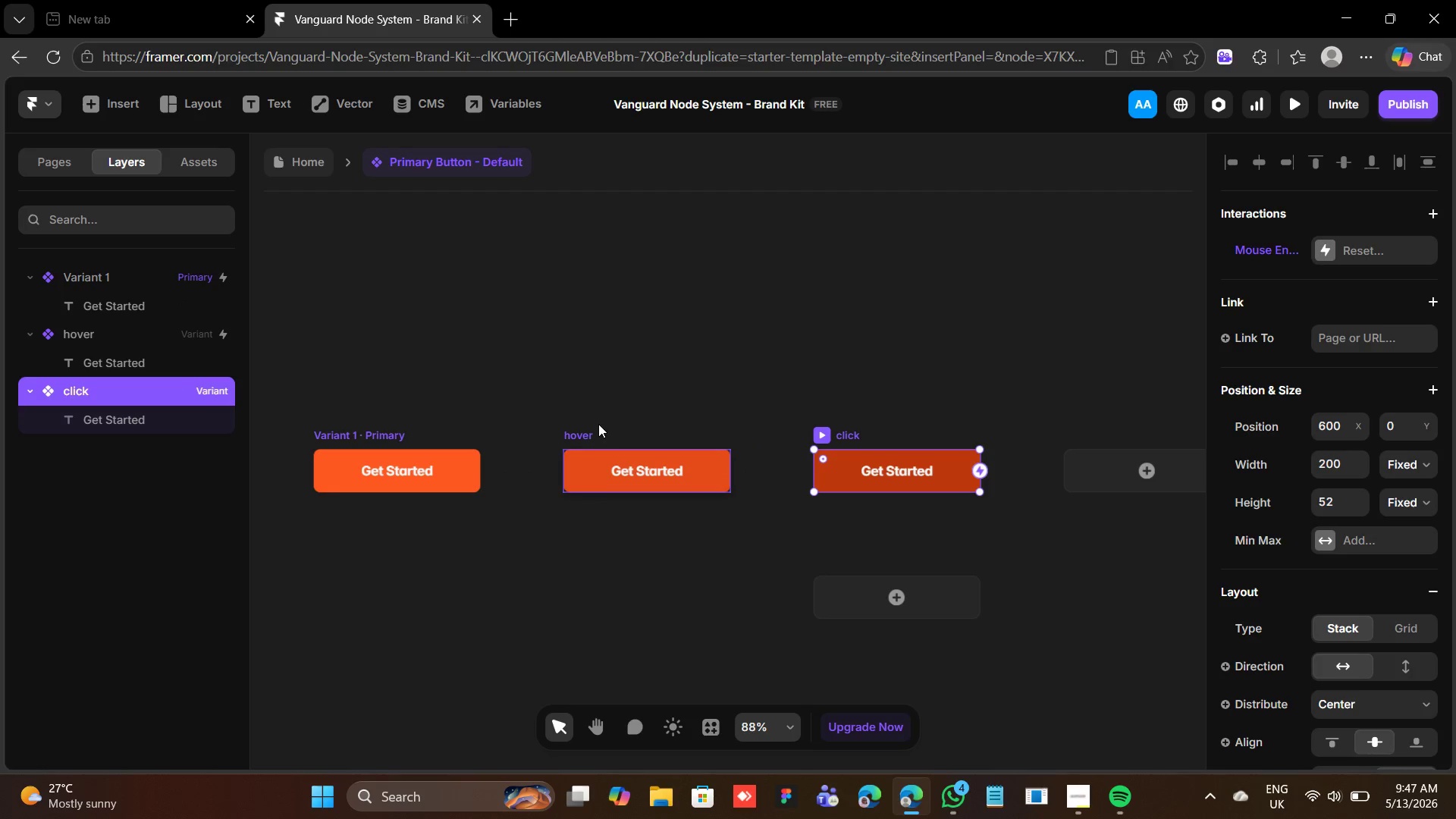 
left_click([588, 428])
 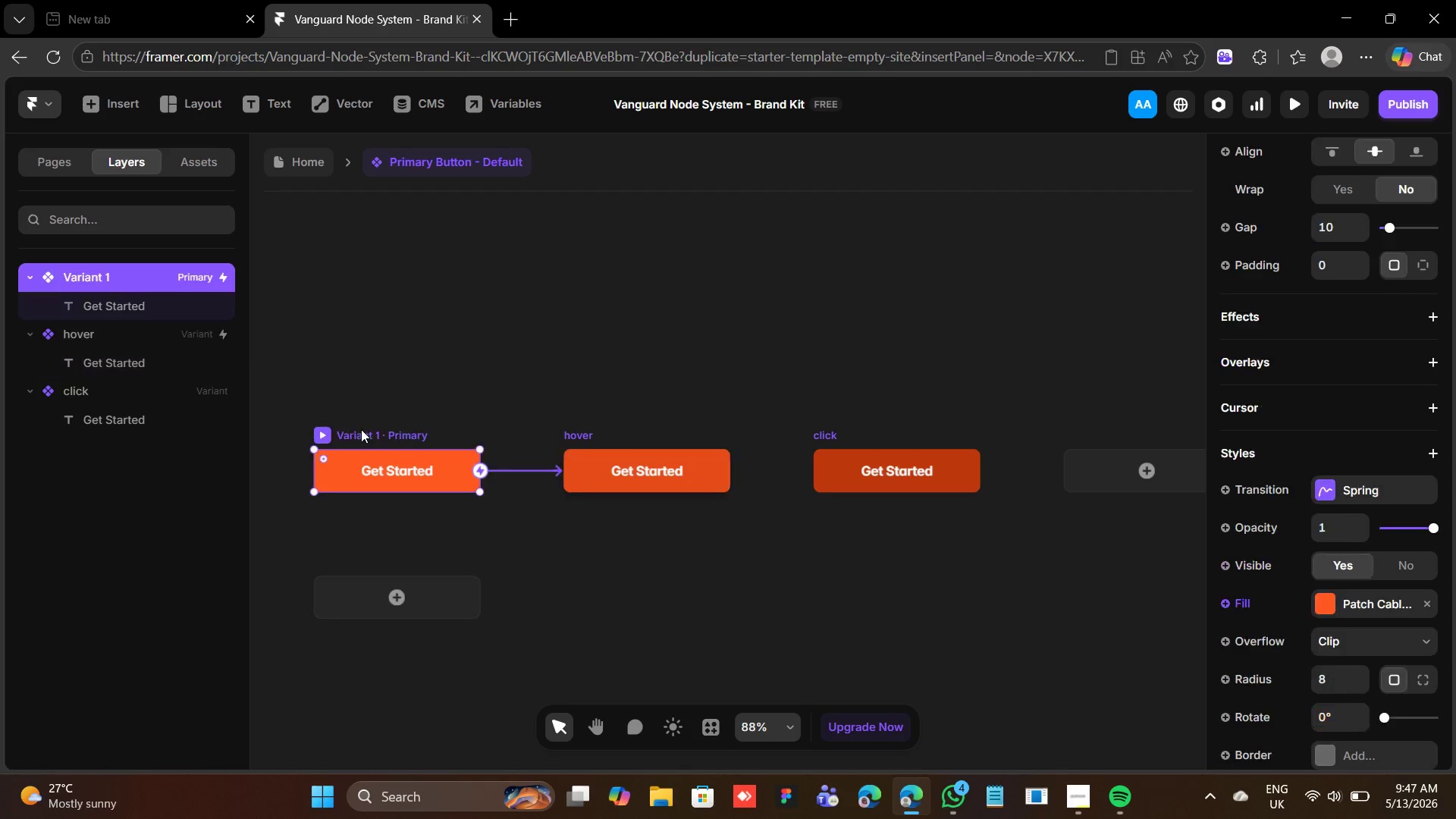 
left_click([321, 428])
 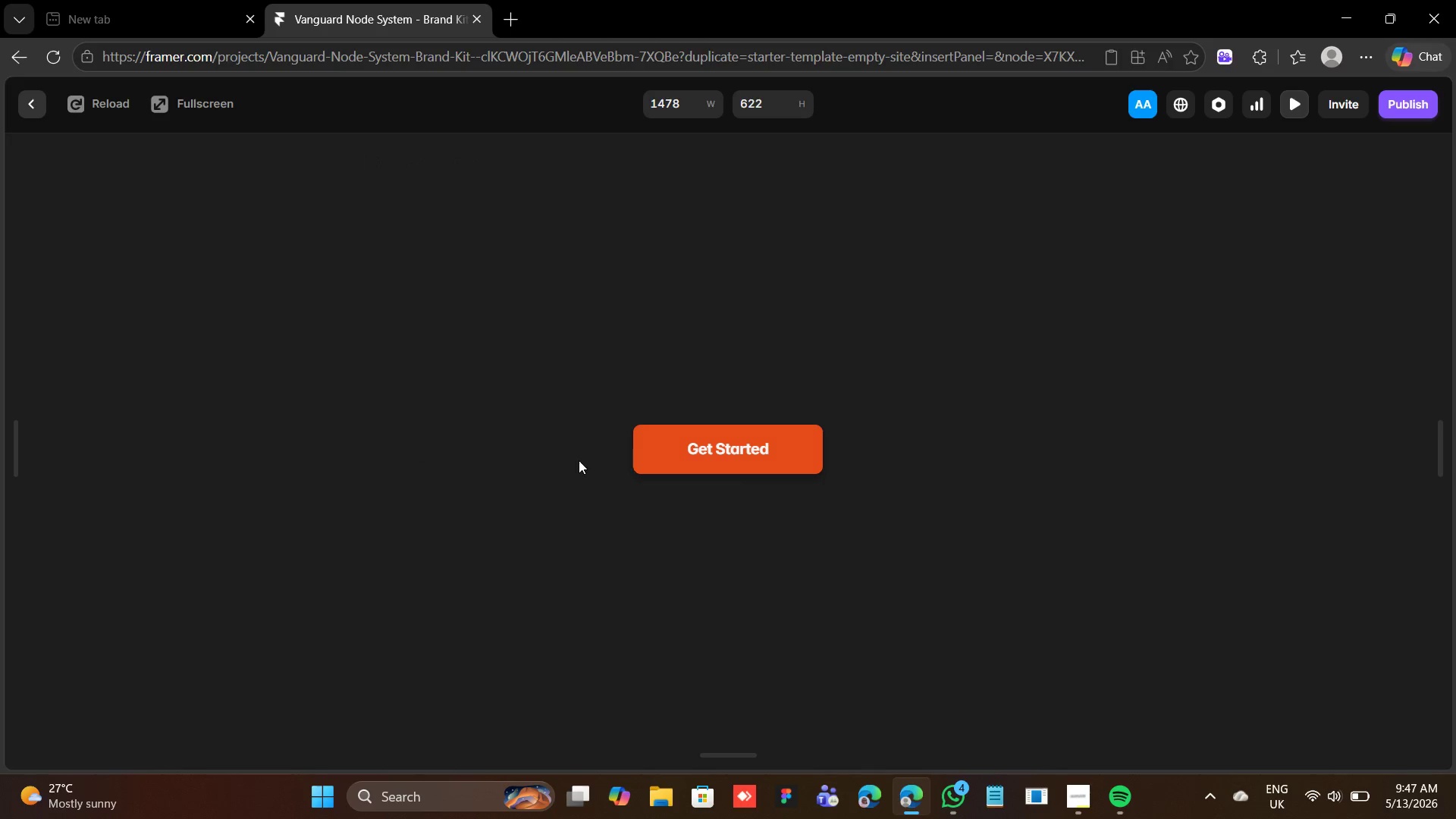 
left_click([687, 447])
 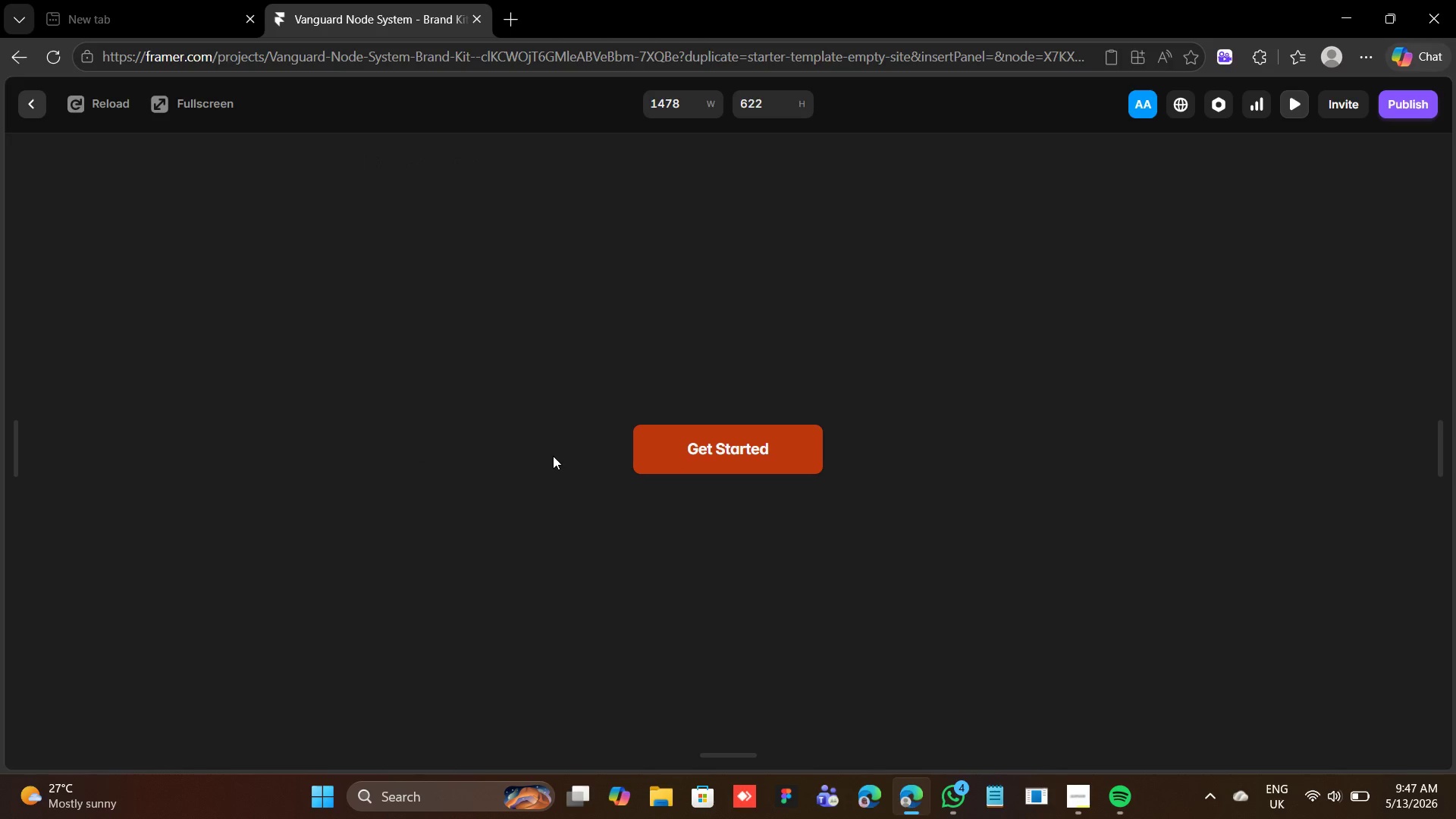 
left_click([681, 449])
 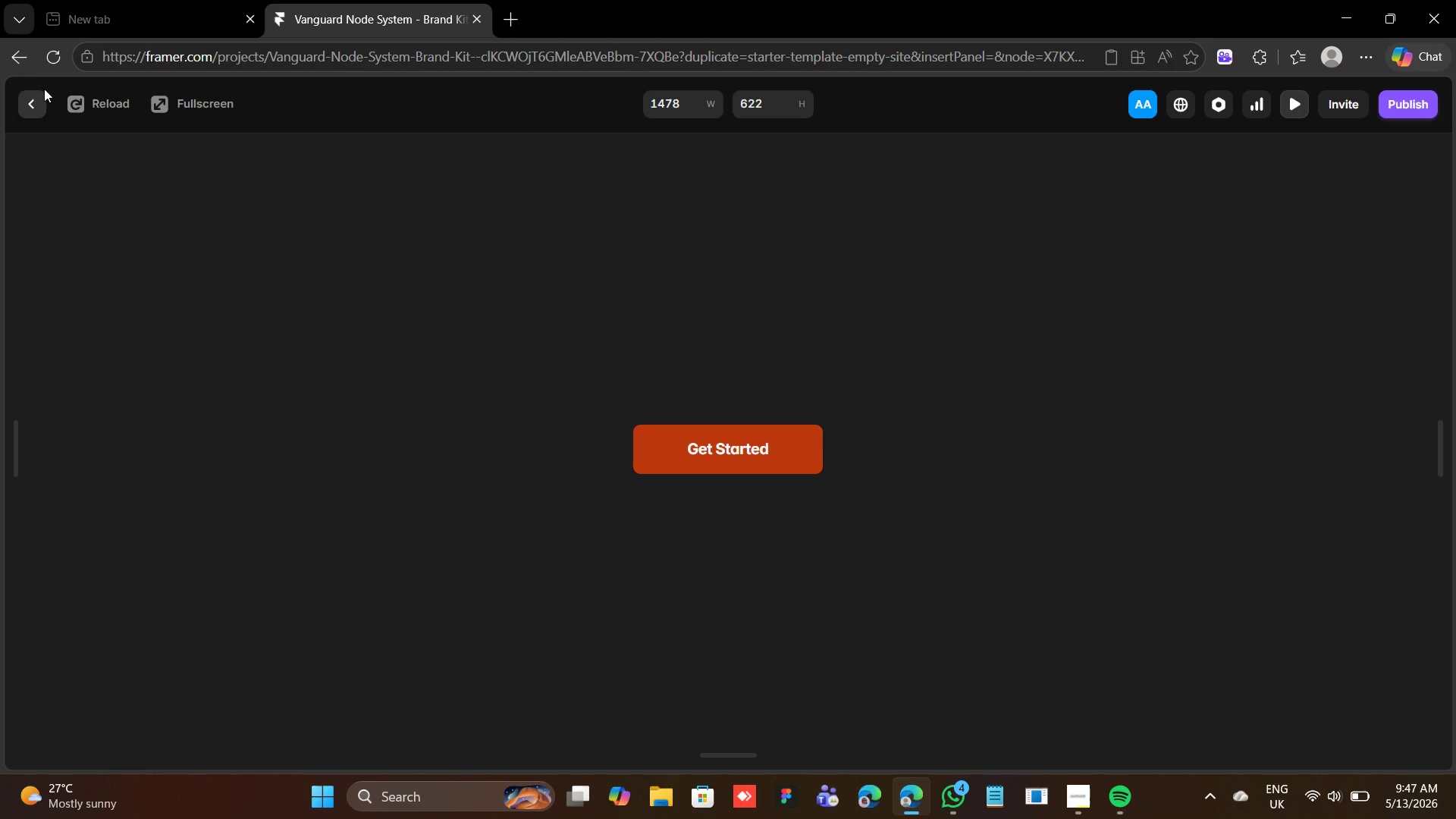 
left_click([36, 107])
 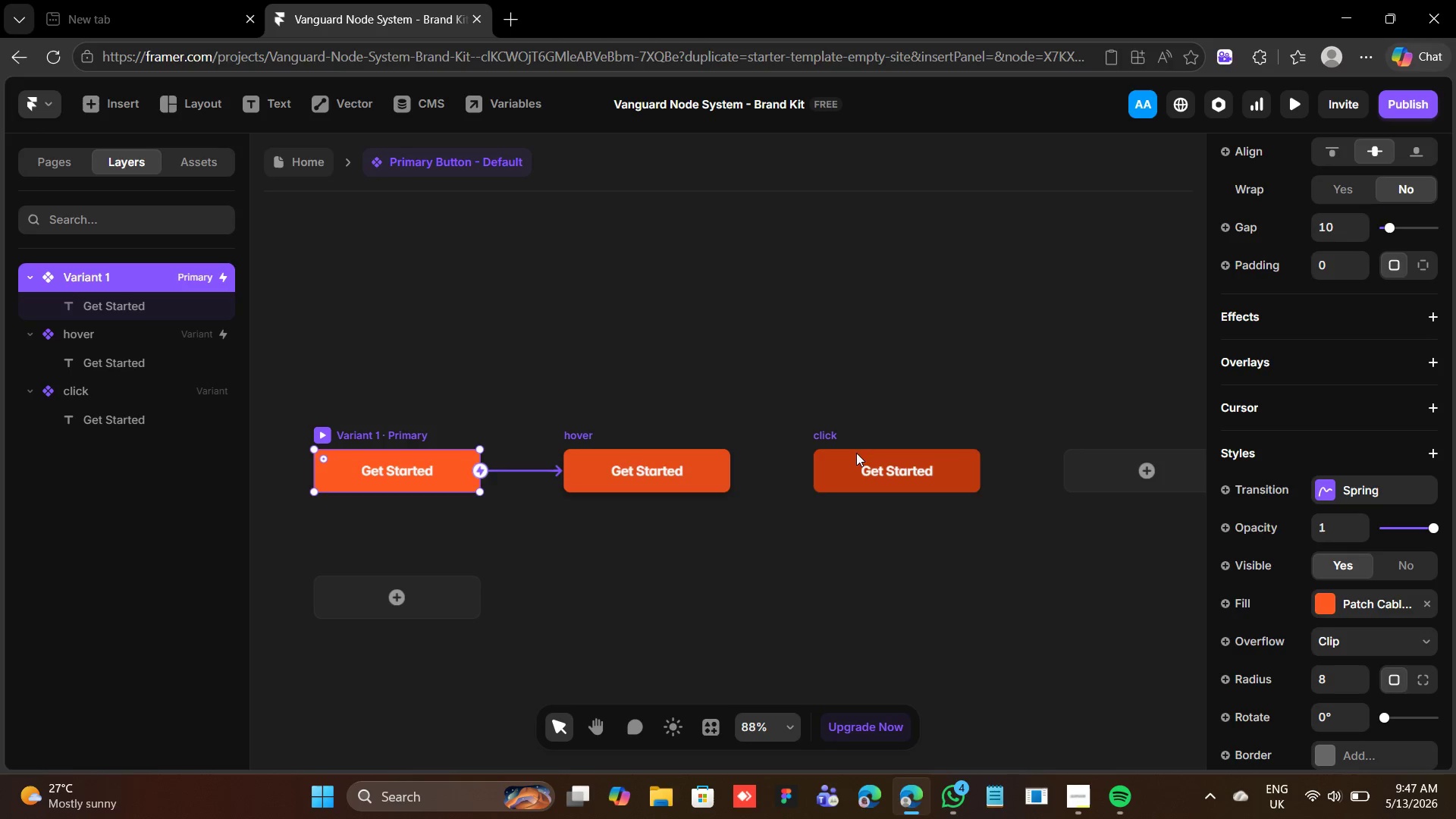 
left_click([831, 431])
 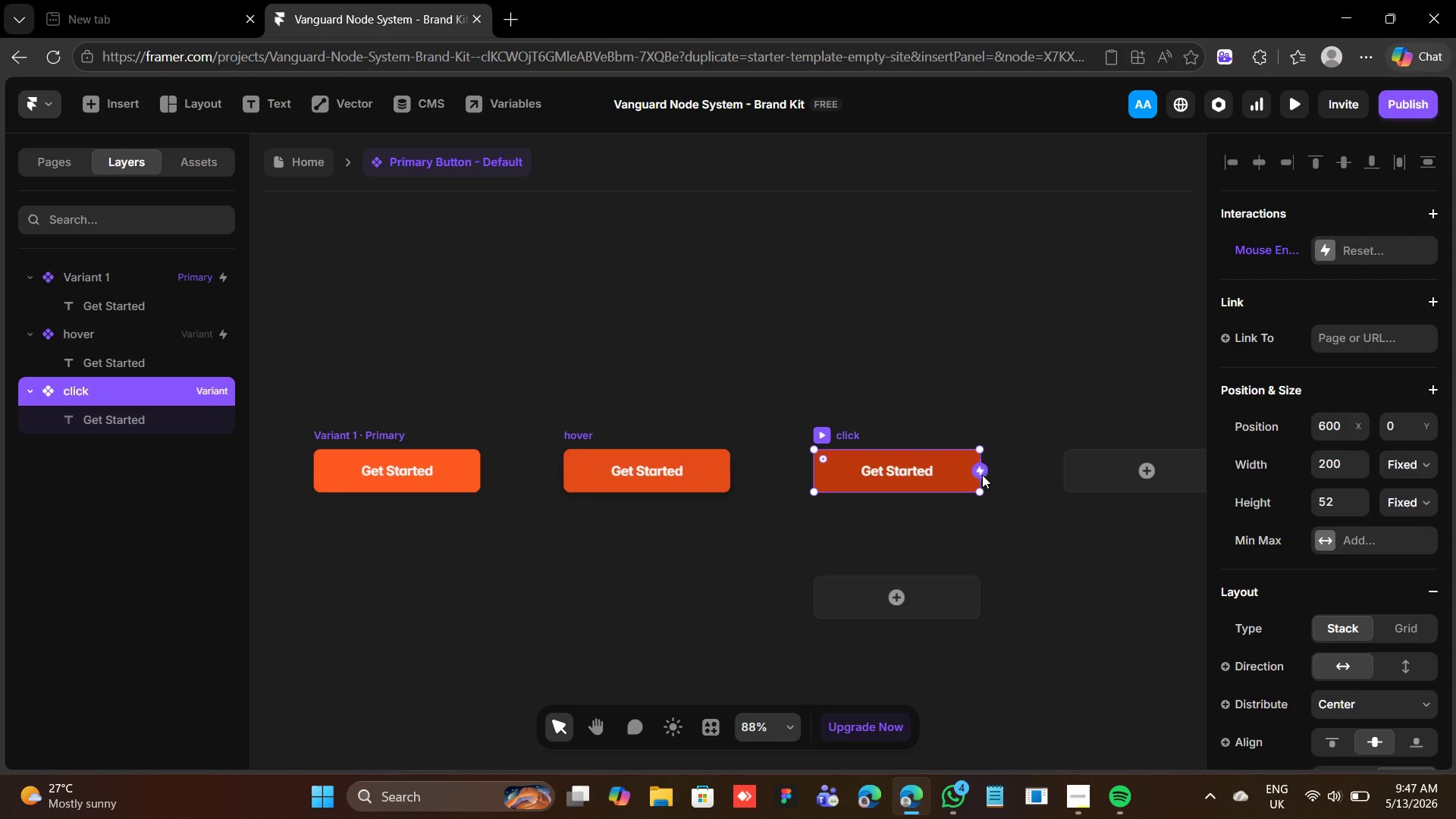 
left_click_drag(start_coordinate=[979, 467], to_coordinate=[401, 480])
 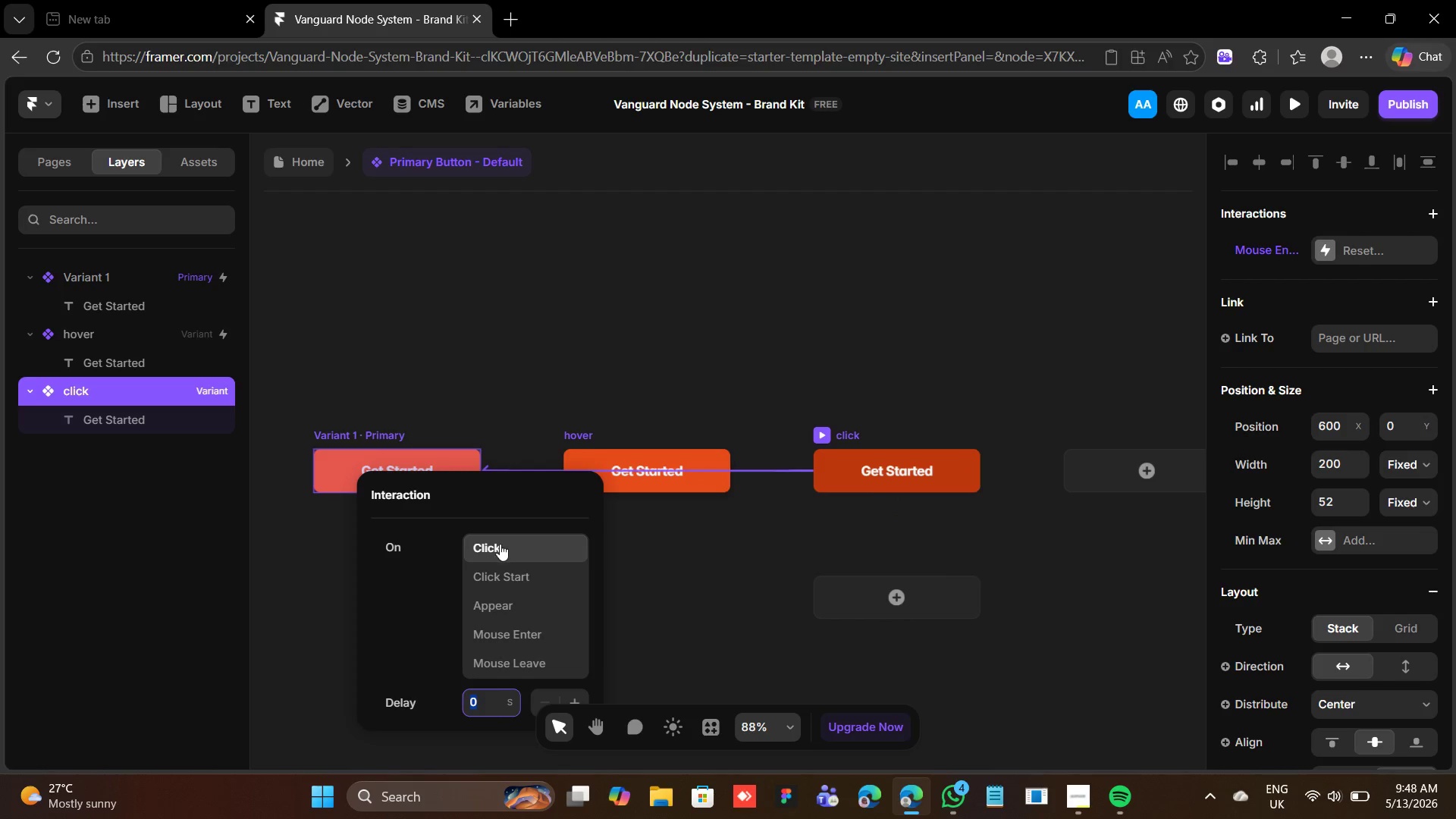 
left_click([500, 546])
 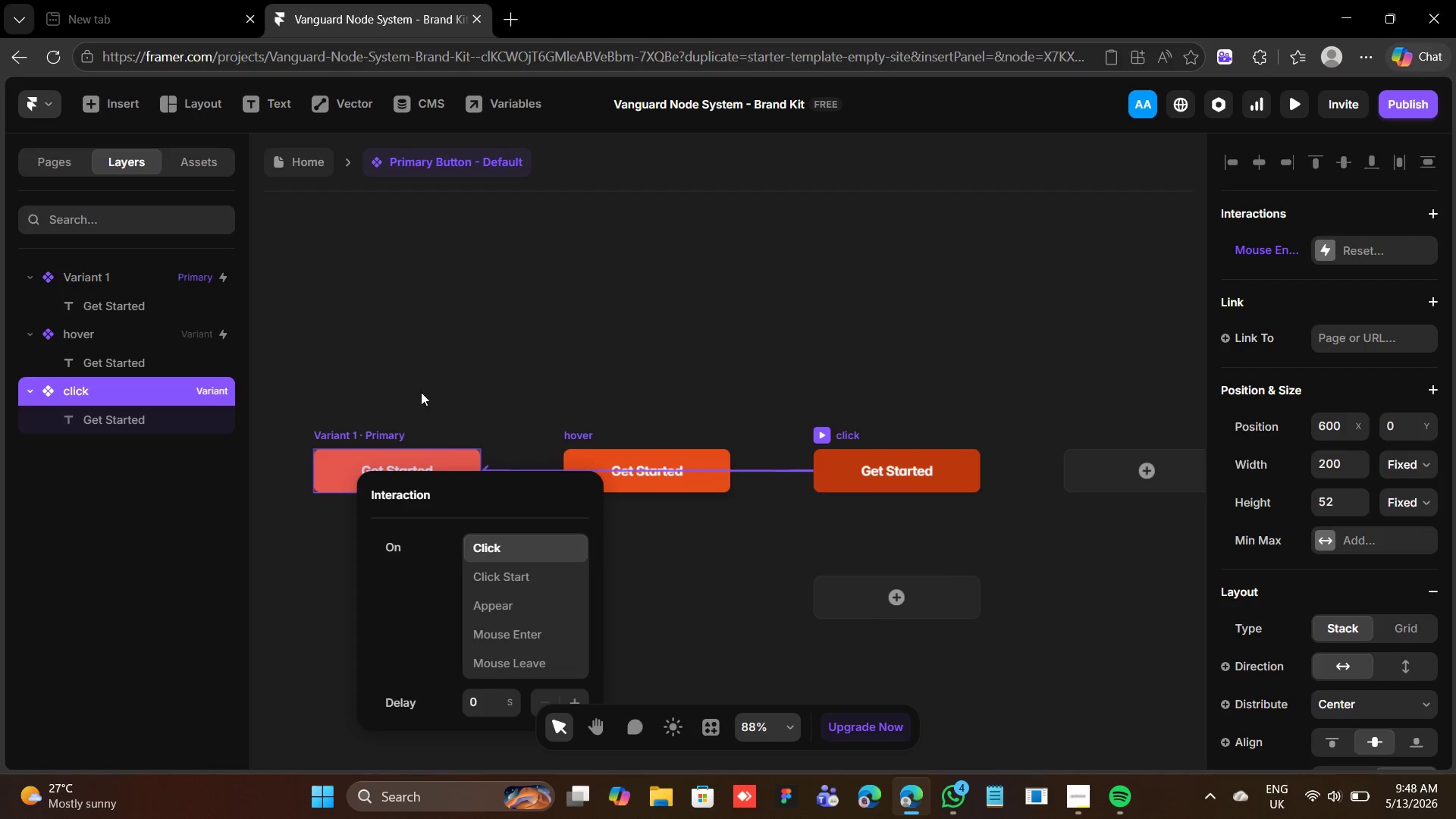 
left_click([421, 386])
 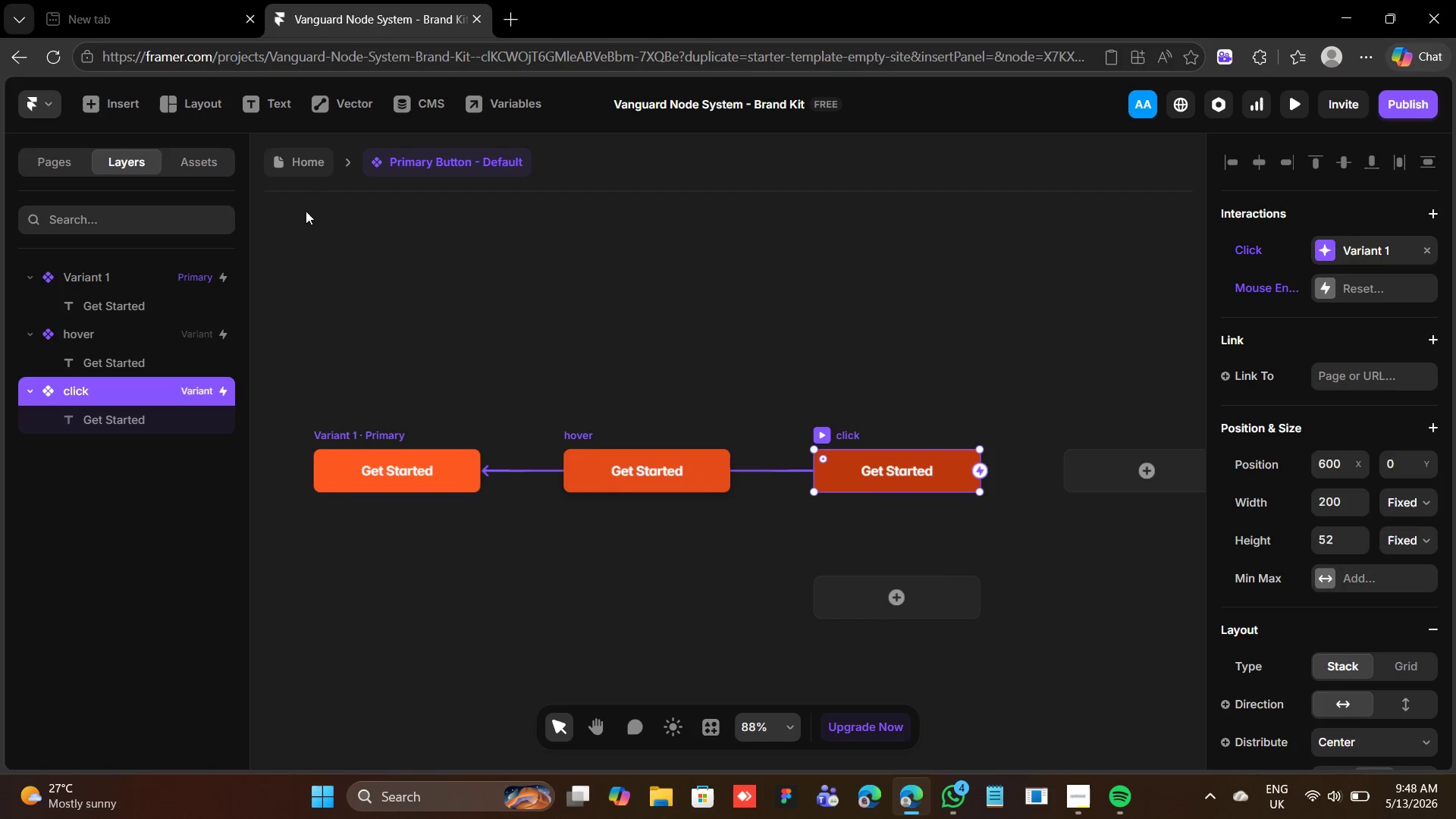 
left_click([309, 165])
 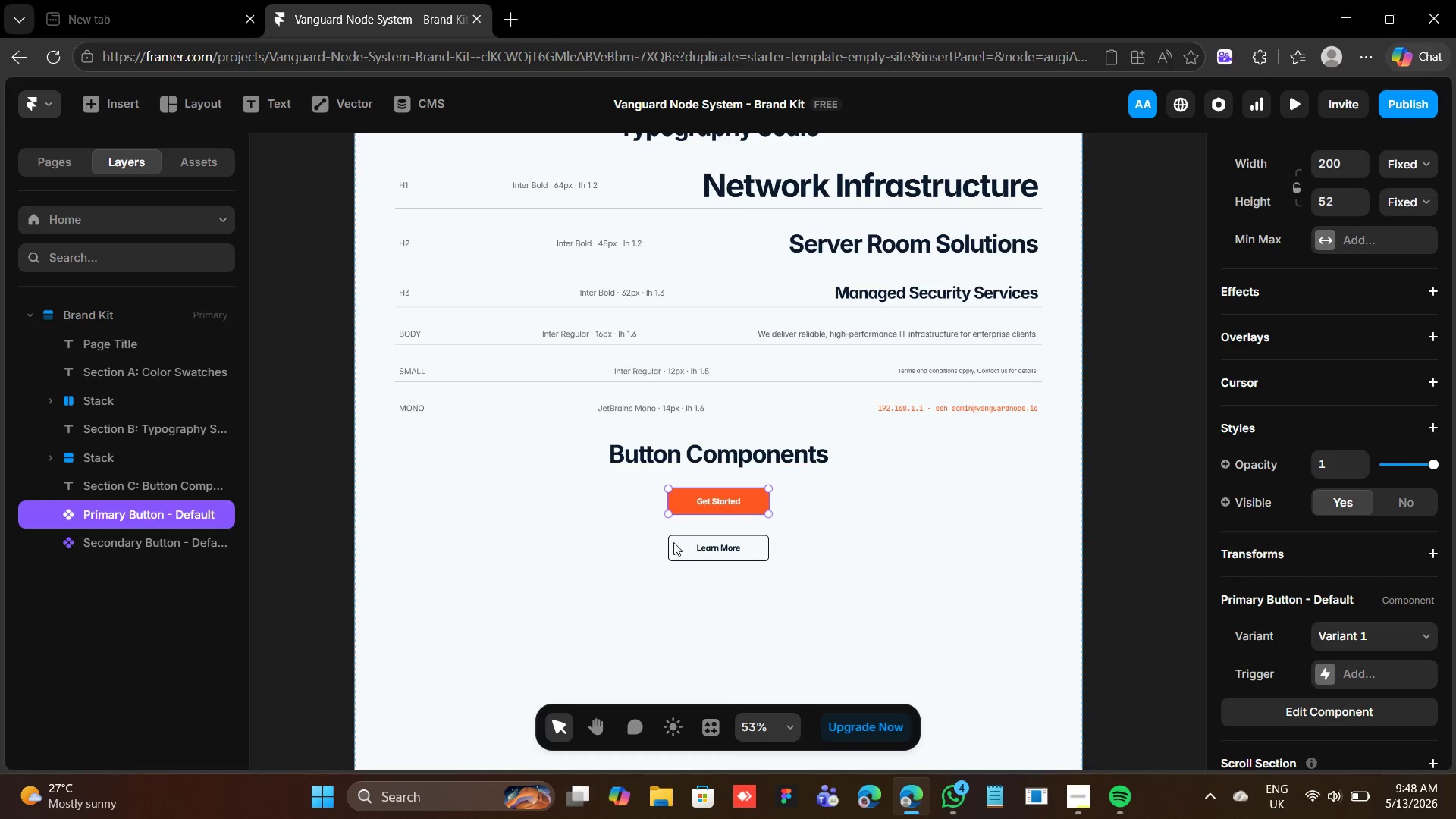 
double_click([719, 510])
 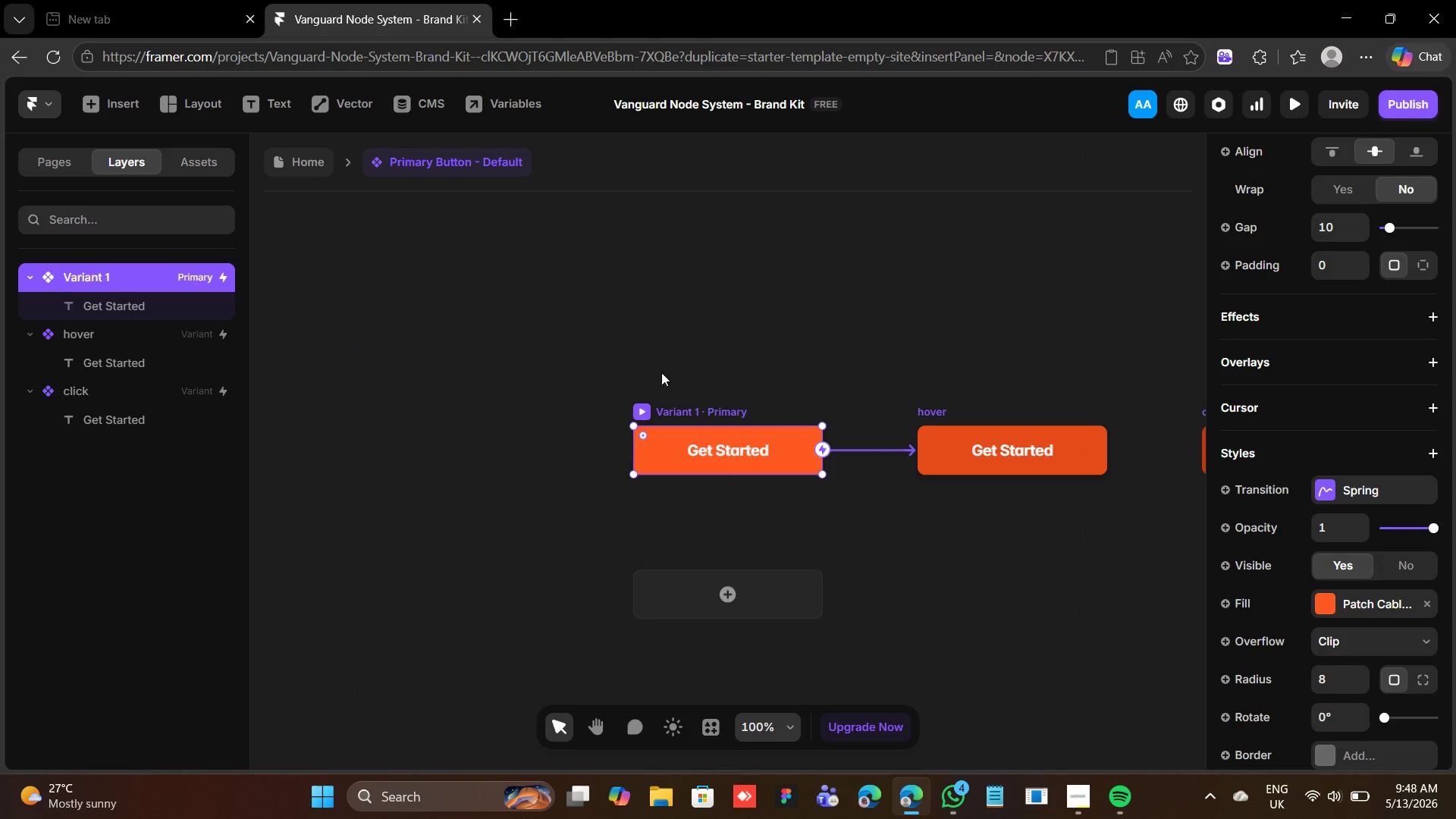 
left_click([642, 406])
 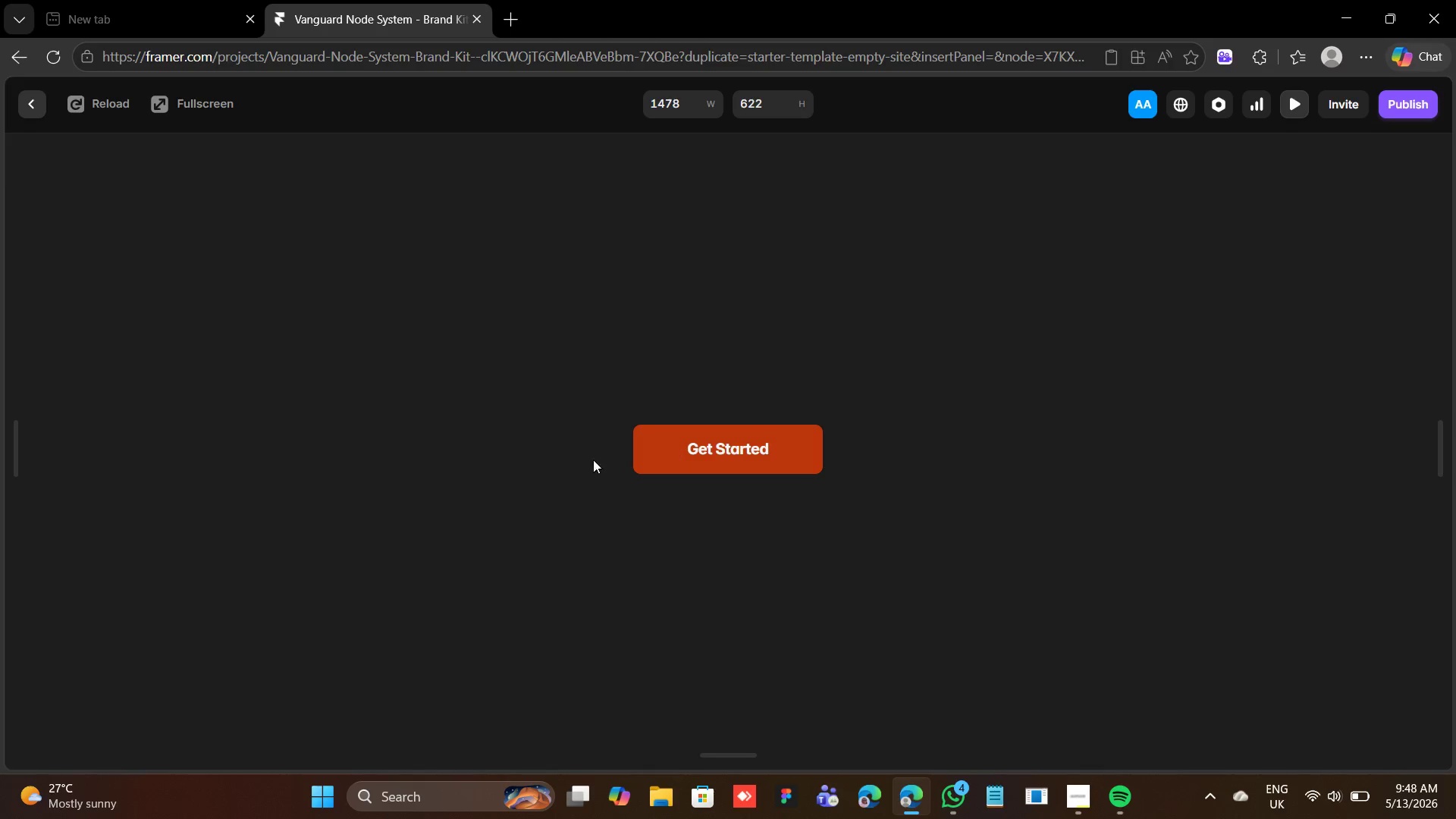 
left_click([685, 454])
 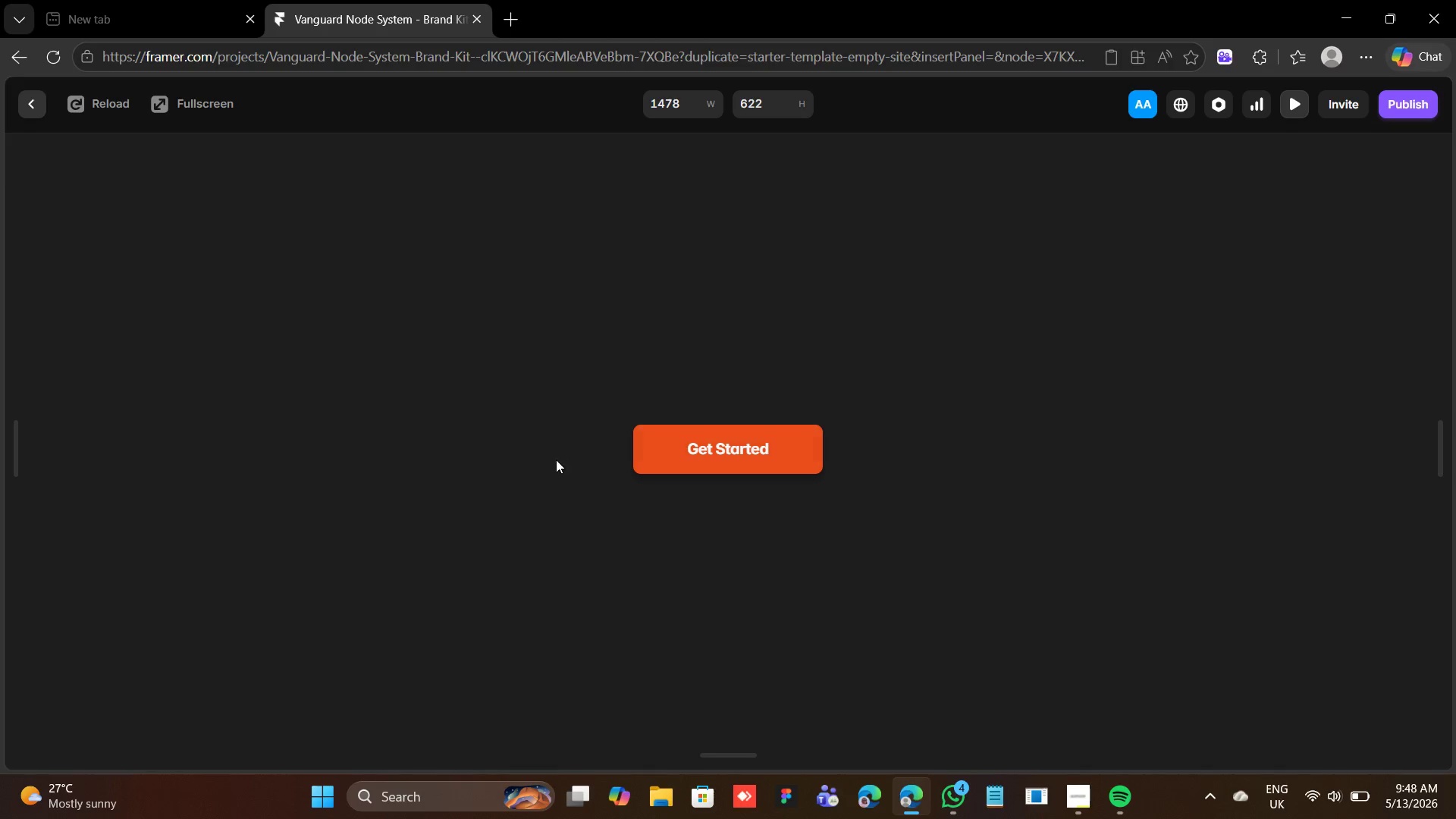 
left_click([692, 446])
 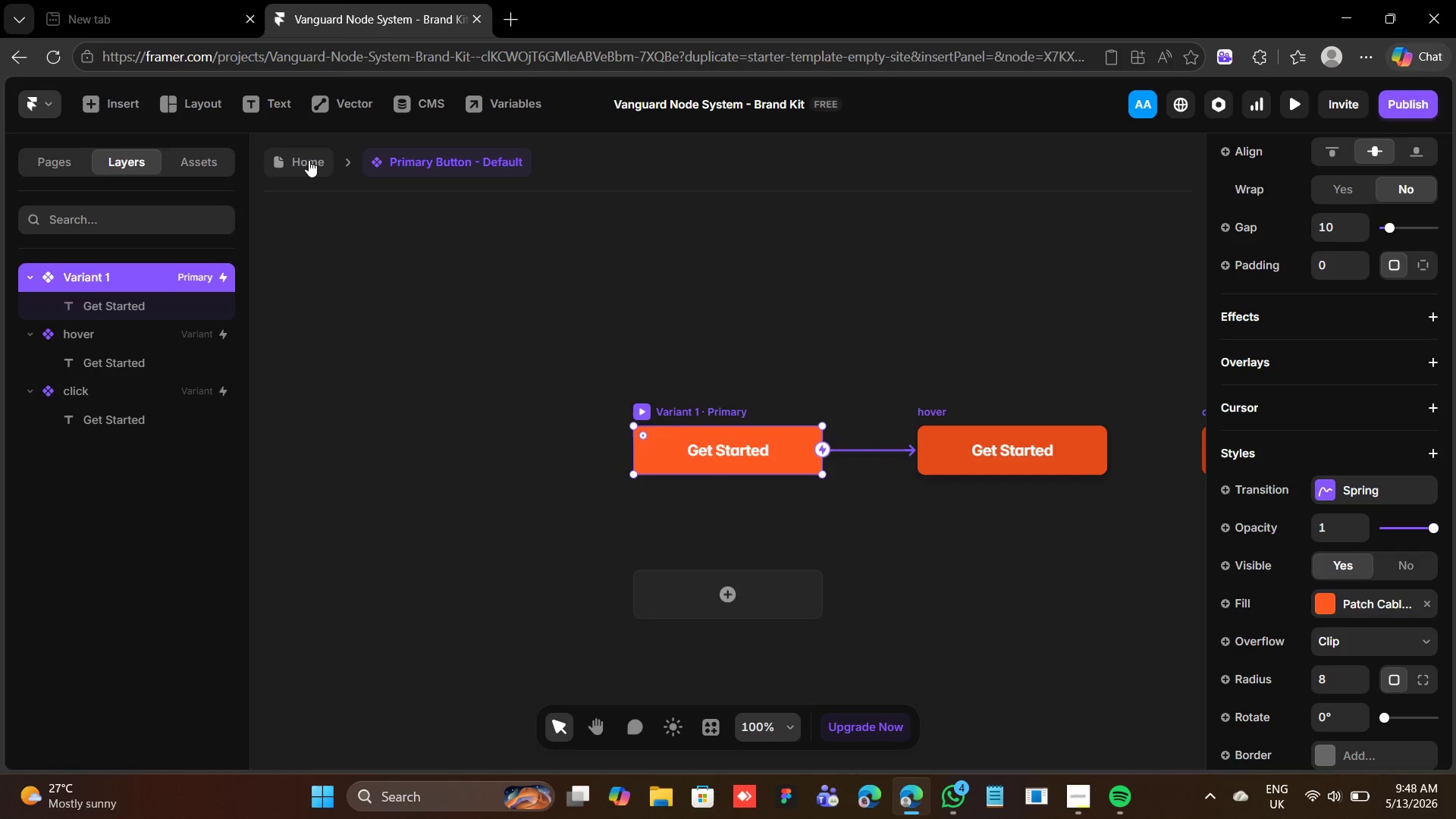 
wait(6.08)
 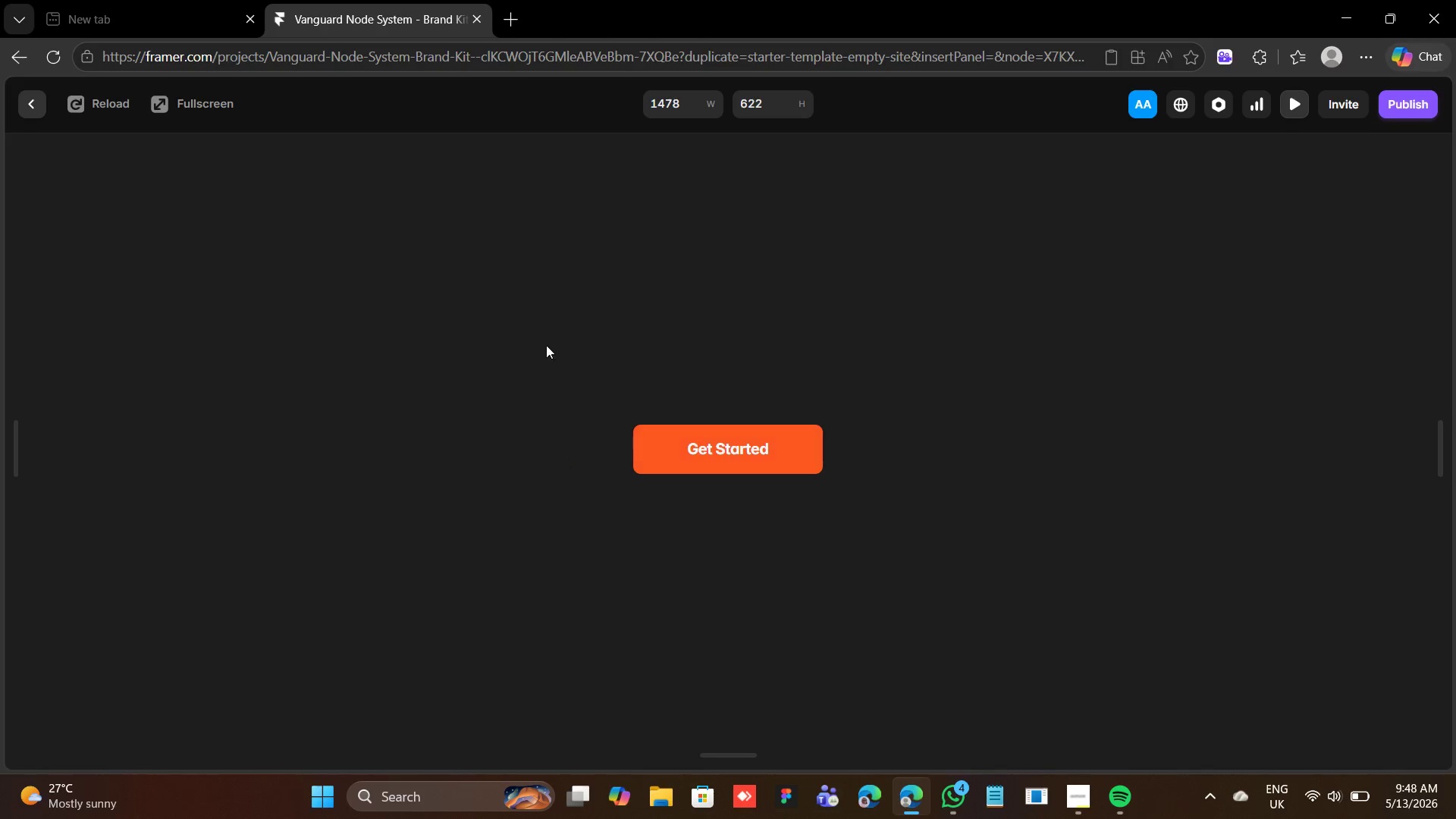 
left_click([714, 538])
 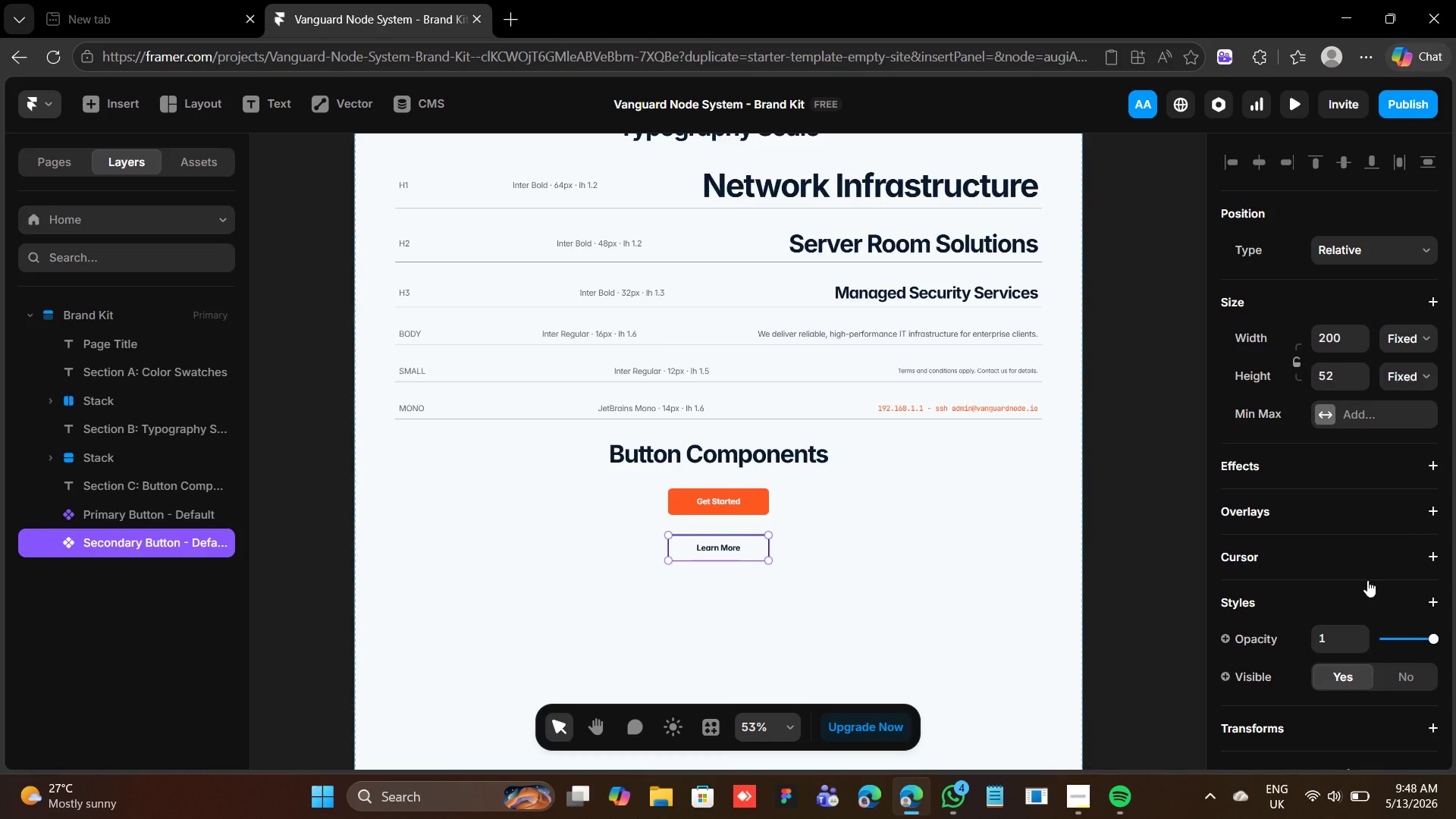 
scroll: coordinate [1368, 579], scroll_direction: down, amount: 8.0
 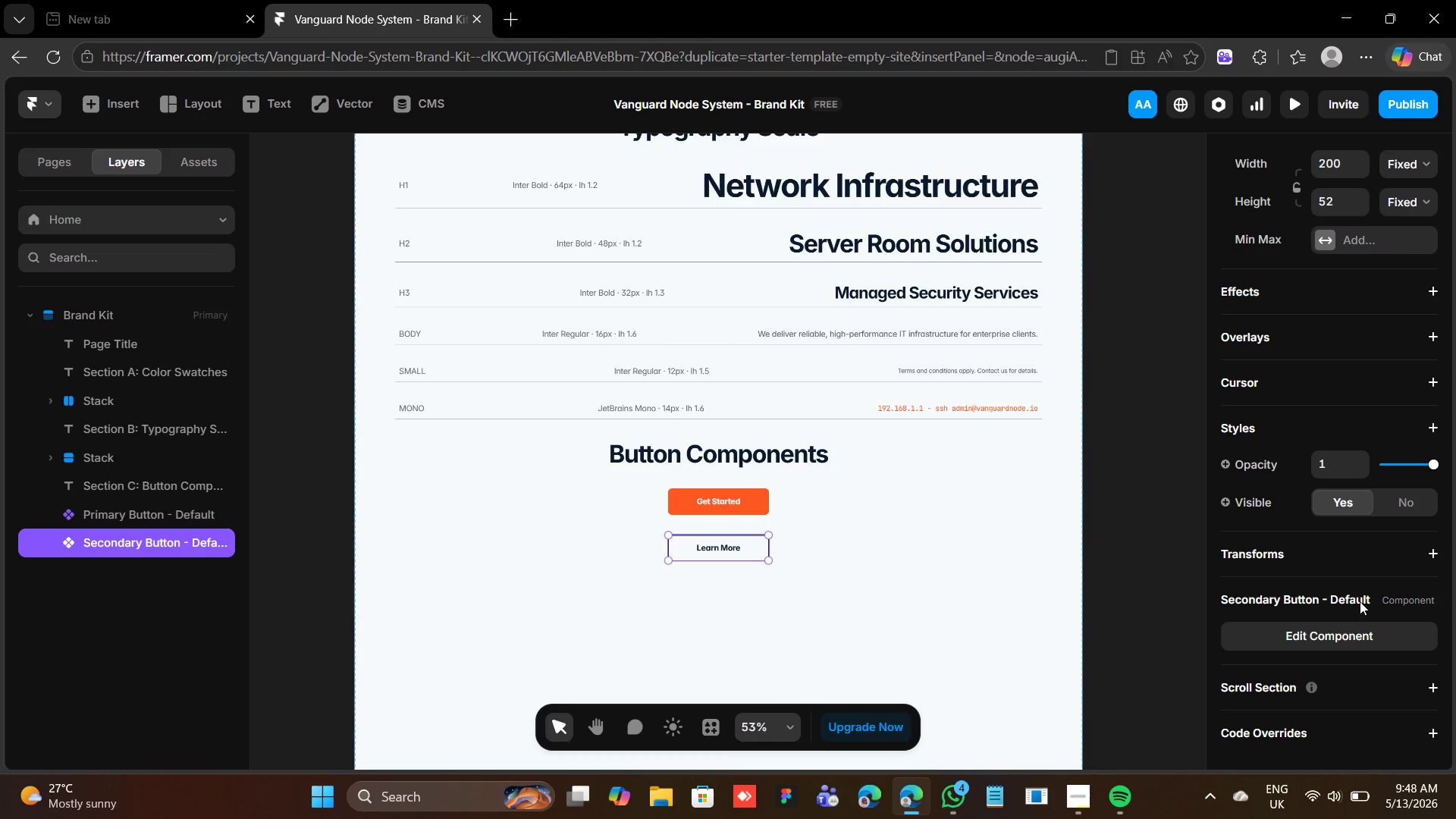 
double_click([719, 541])
 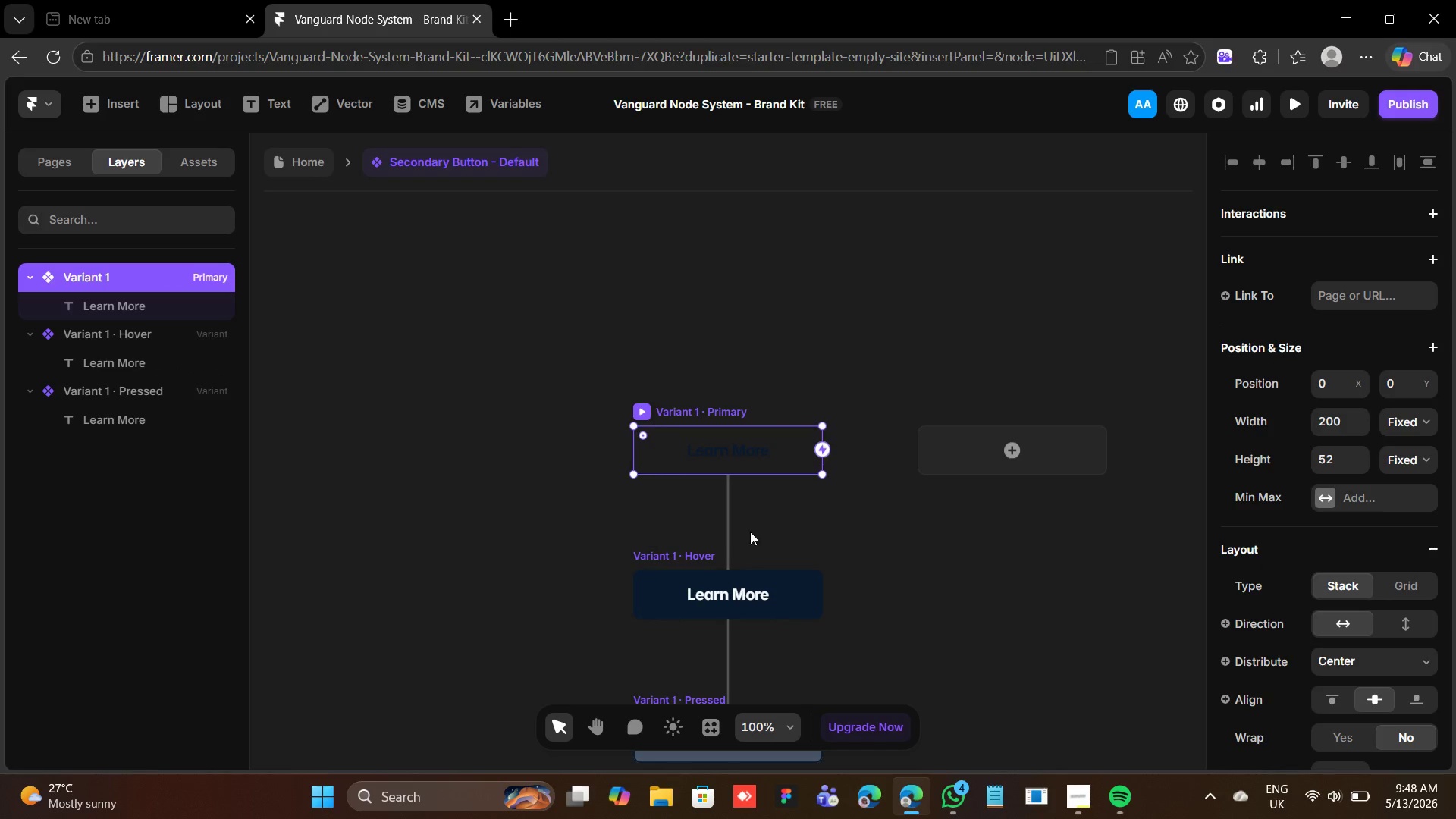 
scroll: coordinate [792, 529], scroll_direction: down, amount: 5.0
 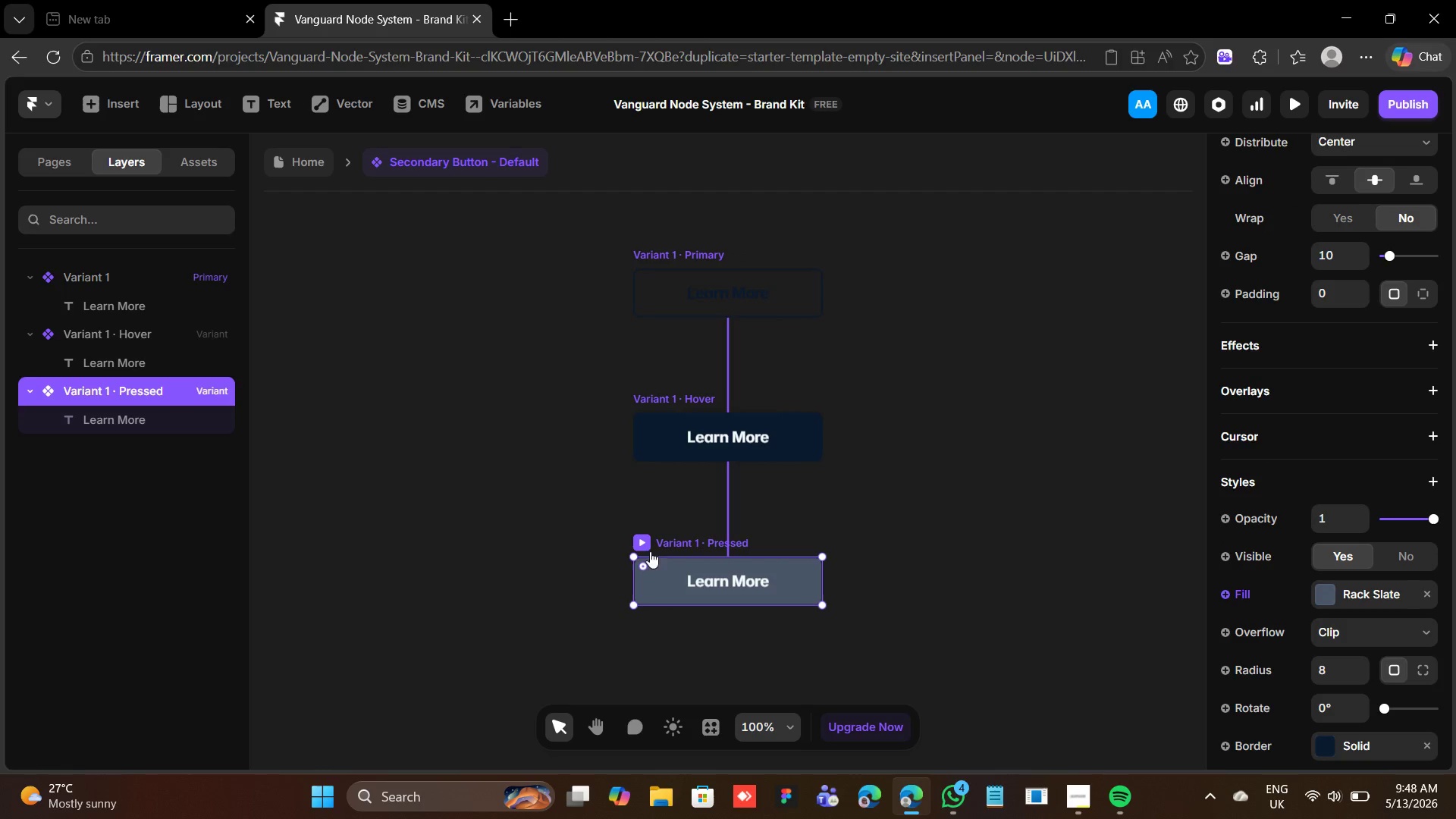 
key(Backspace)
 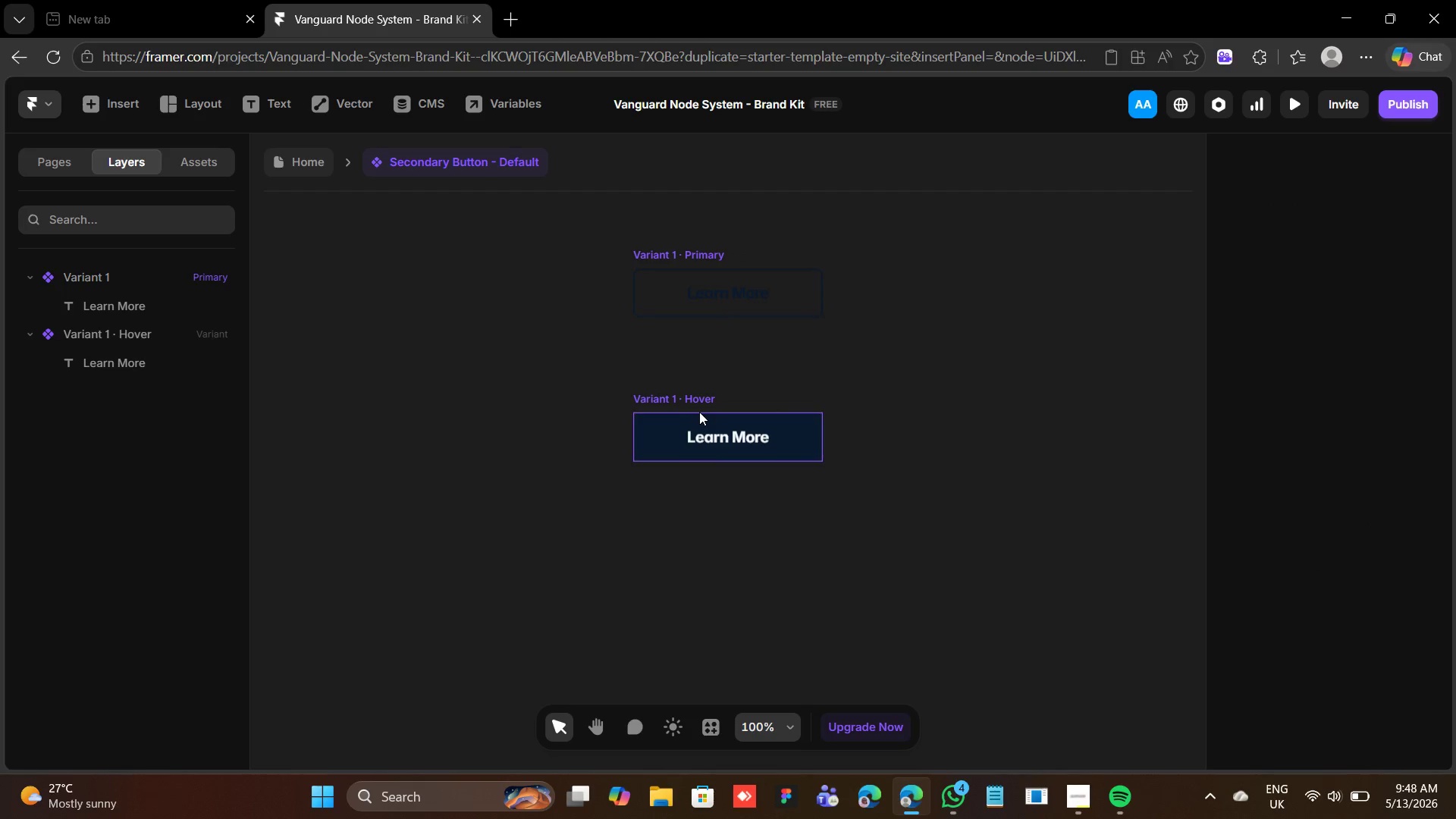 
left_click([699, 411])
 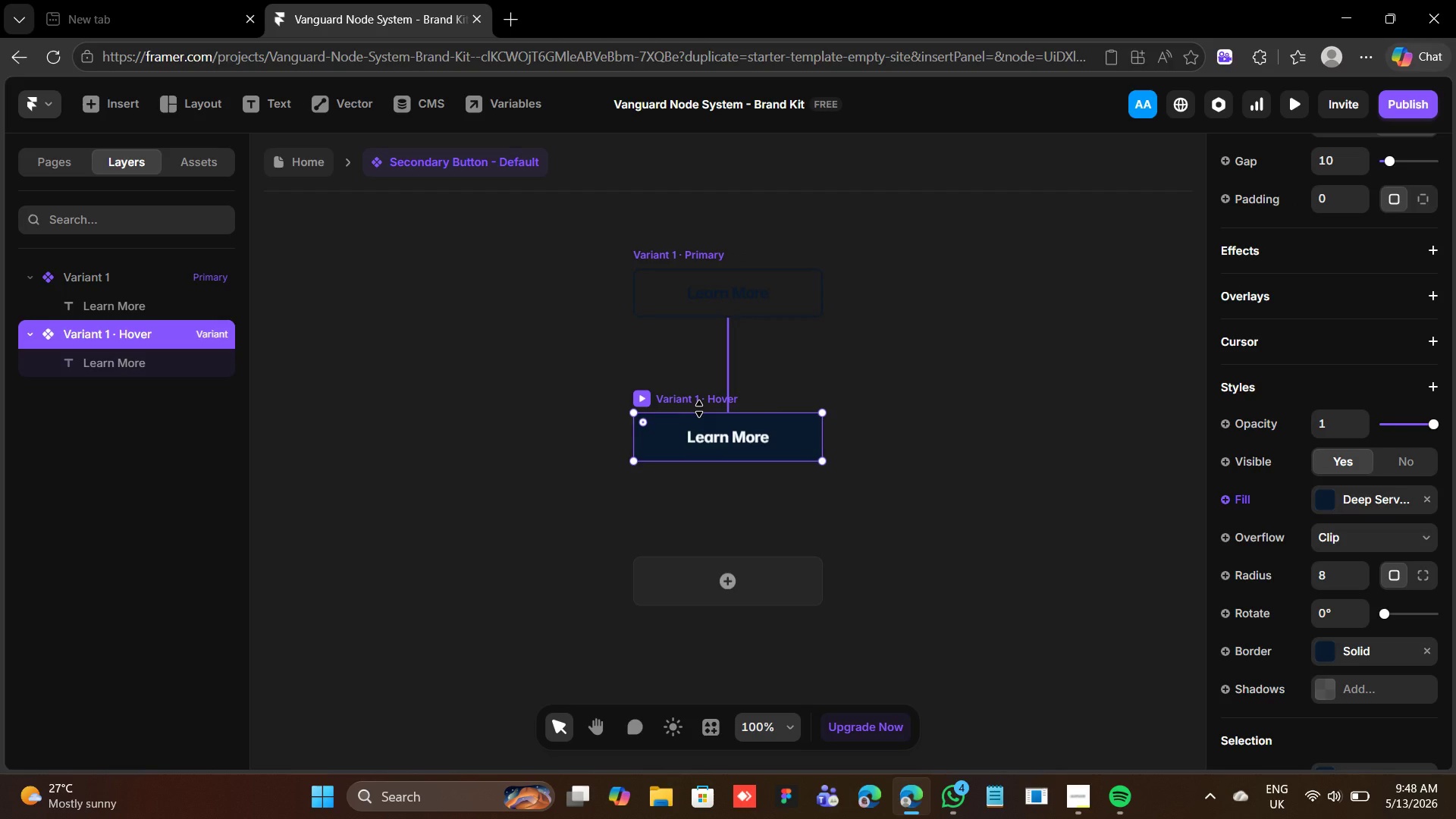 
key(Backspace)
 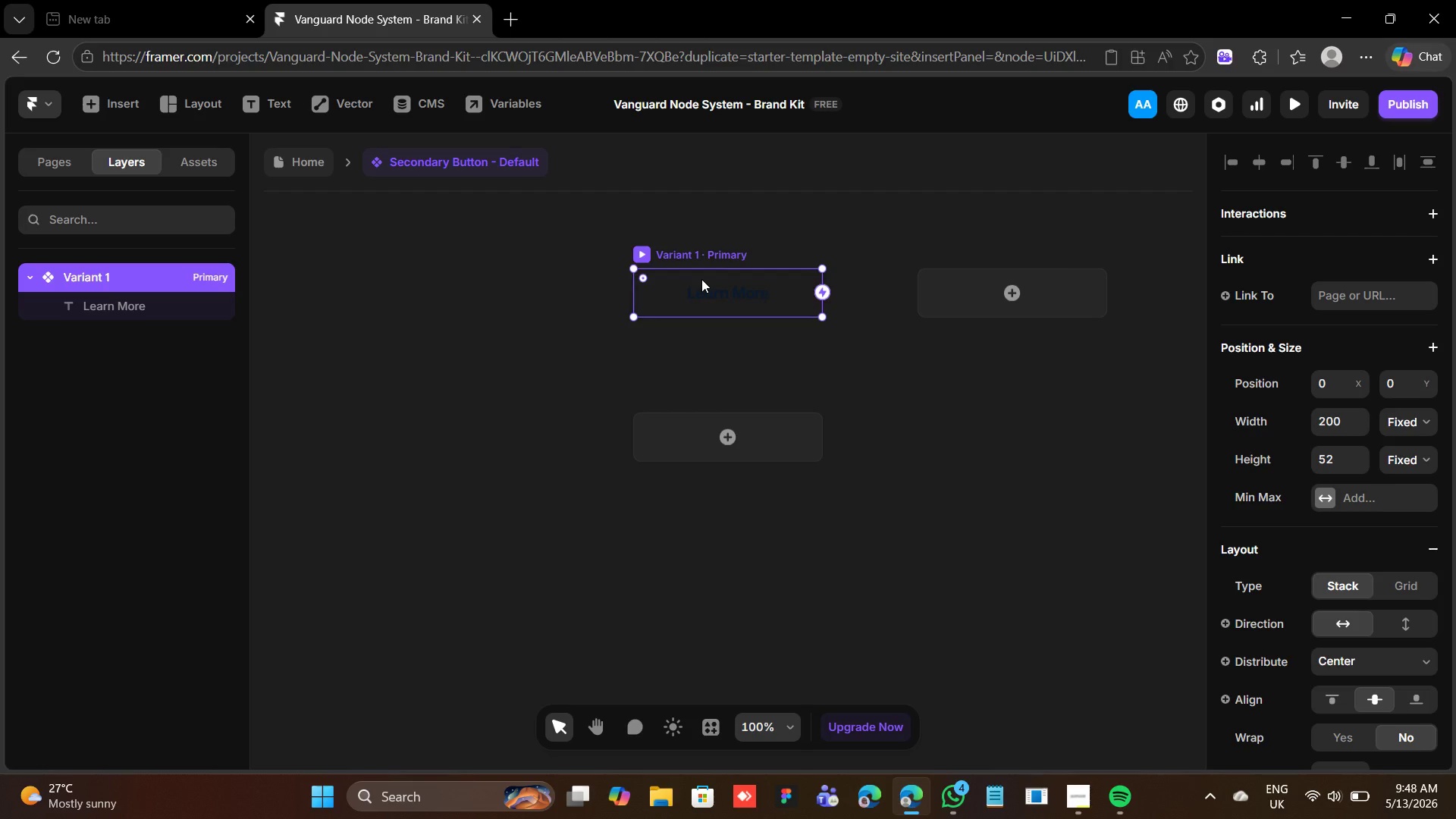 
wait(24.2)
 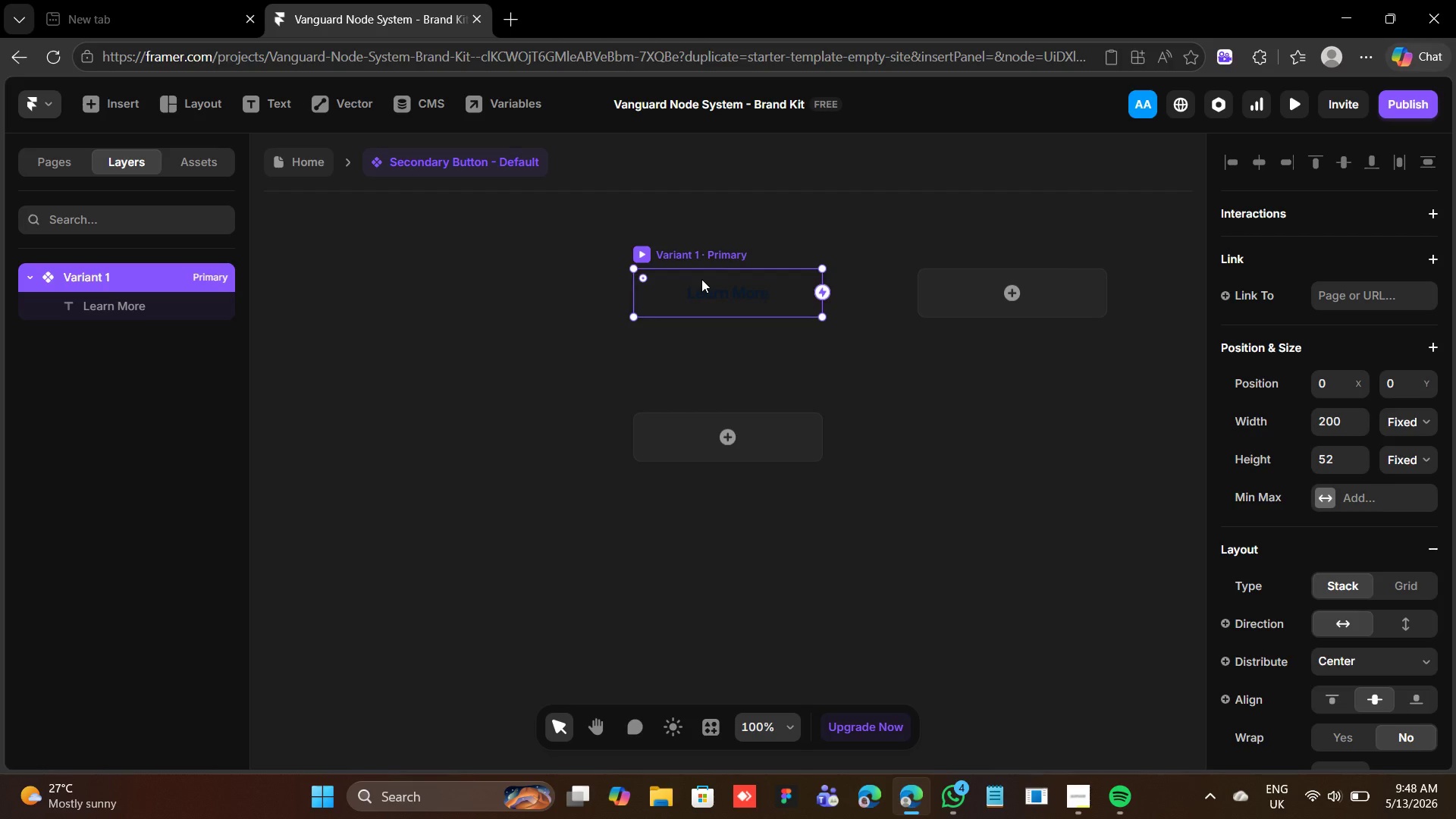 
scroll: coordinate [1341, 482], scroll_direction: down, amount: 7.0
 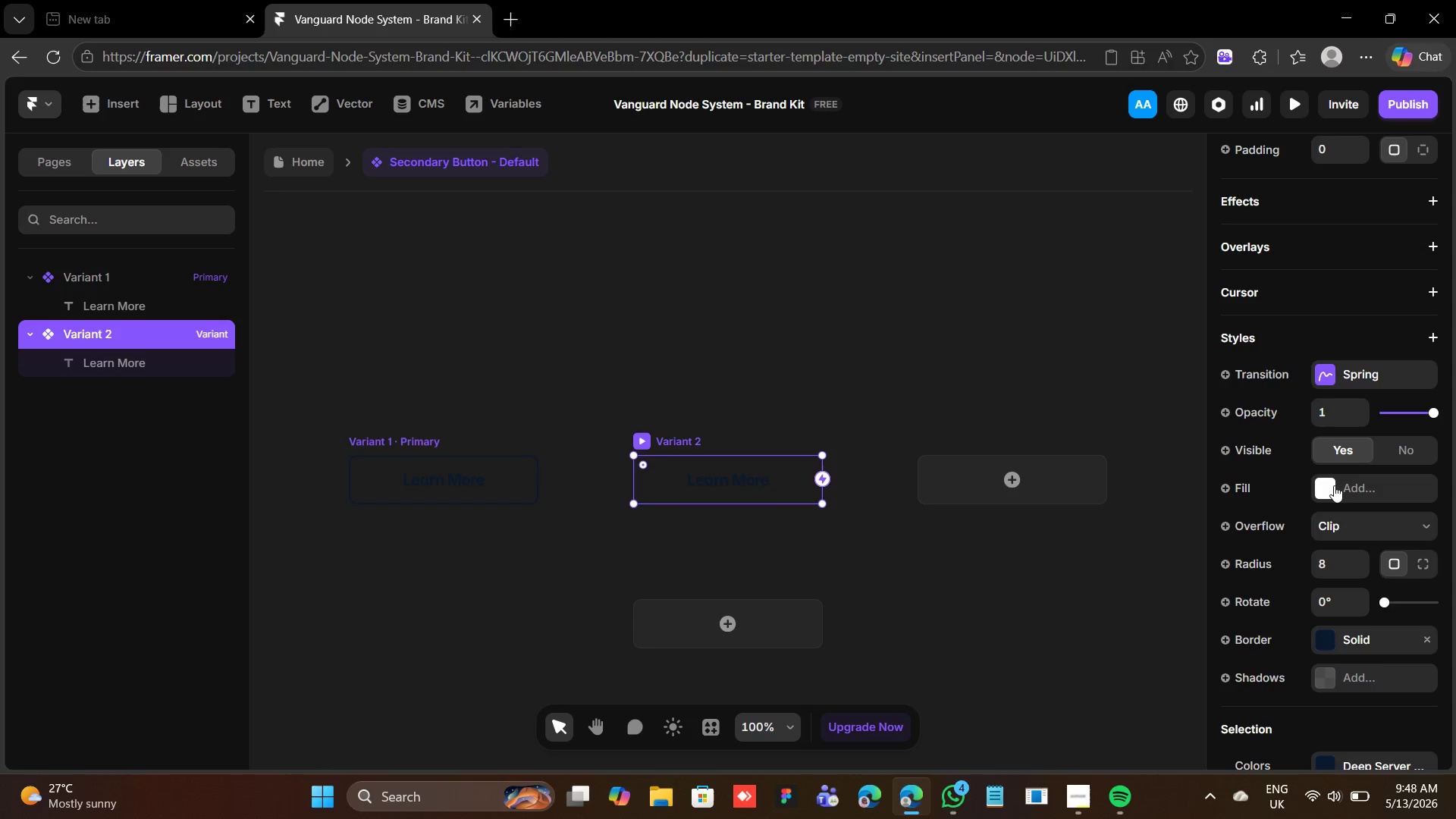 
left_click([1322, 491])
 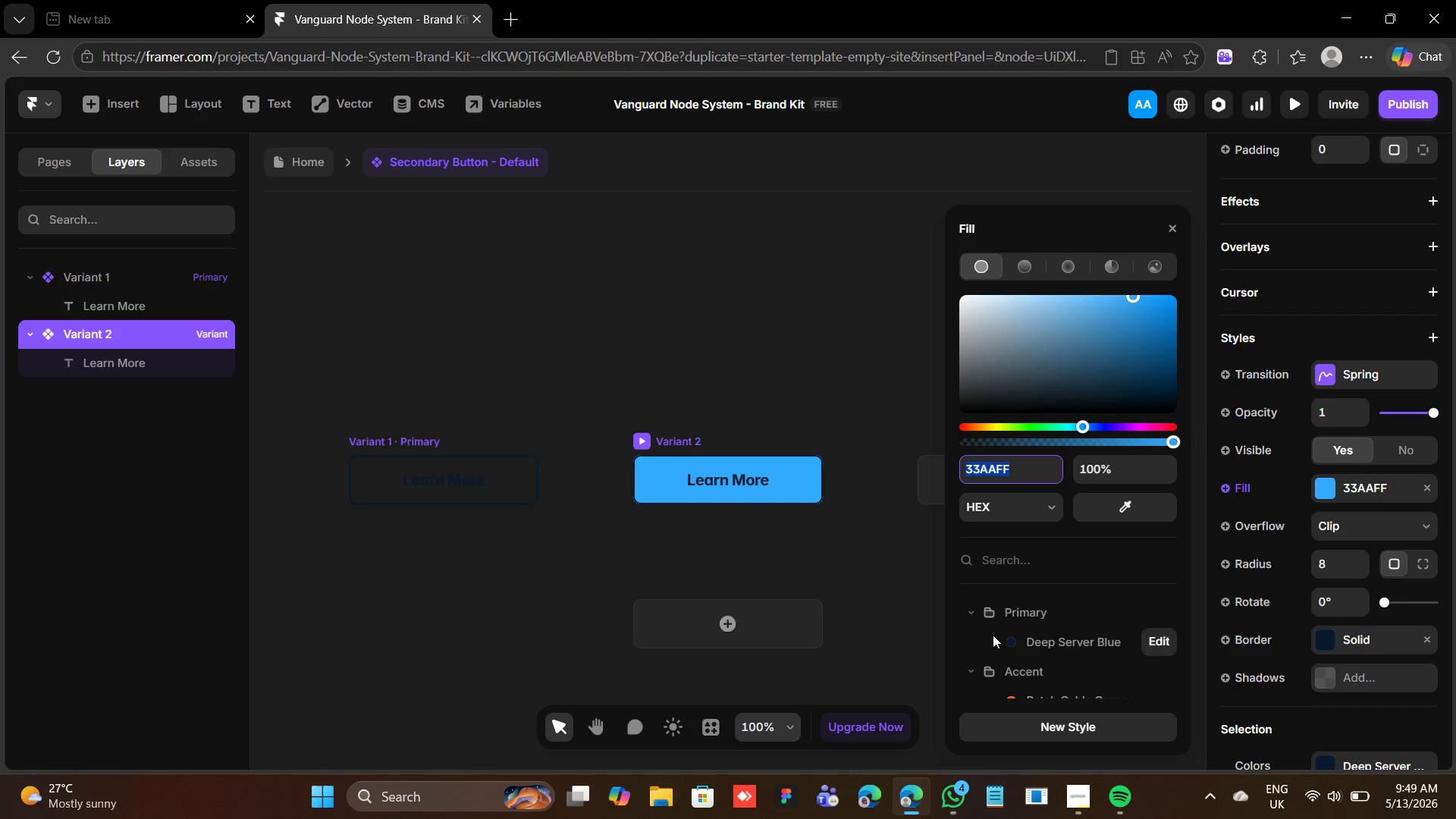 
left_click([1030, 645])
 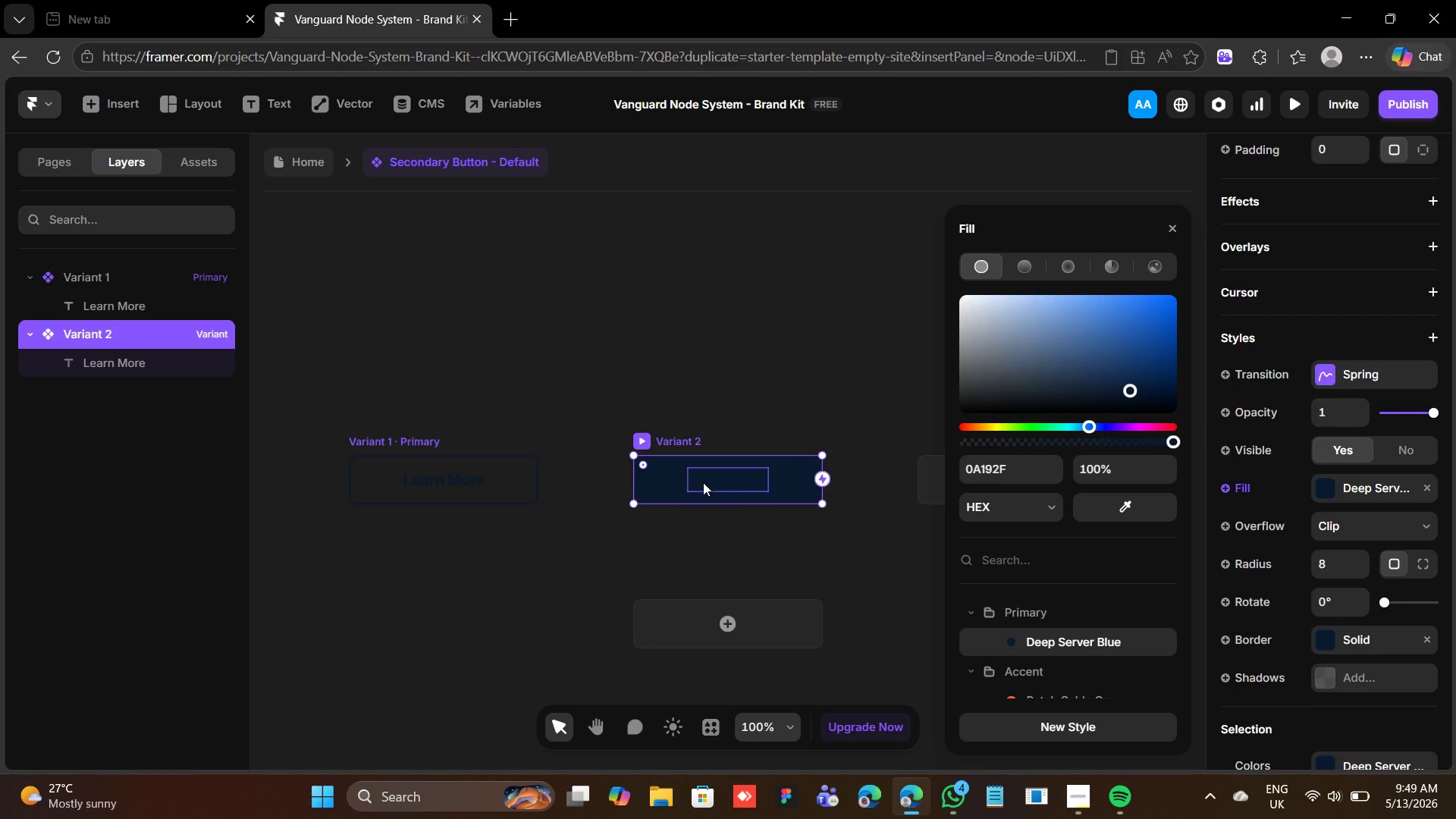 
left_click([704, 482])
 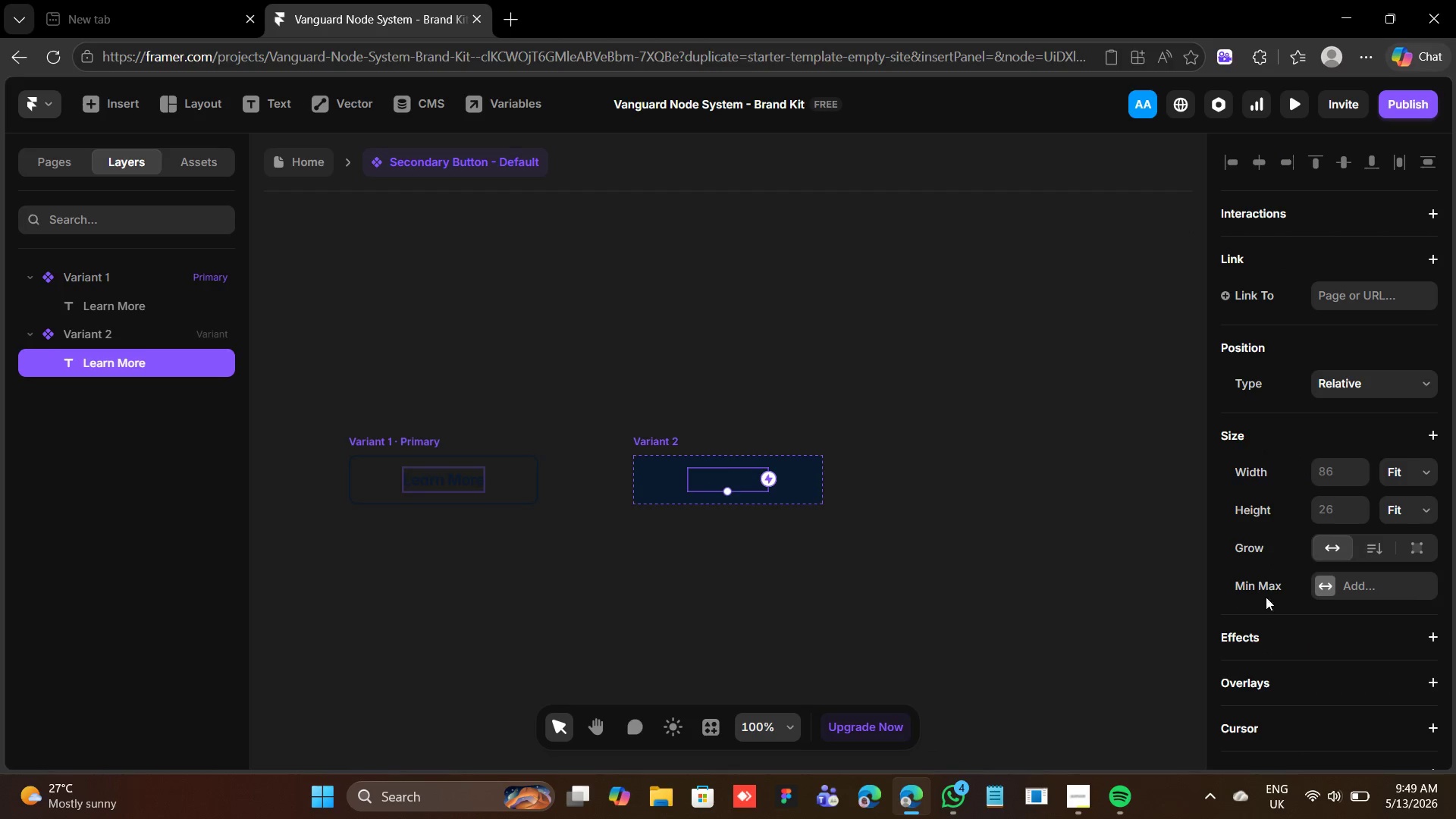 
scroll: coordinate [1344, 621], scroll_direction: down, amount: 6.0
 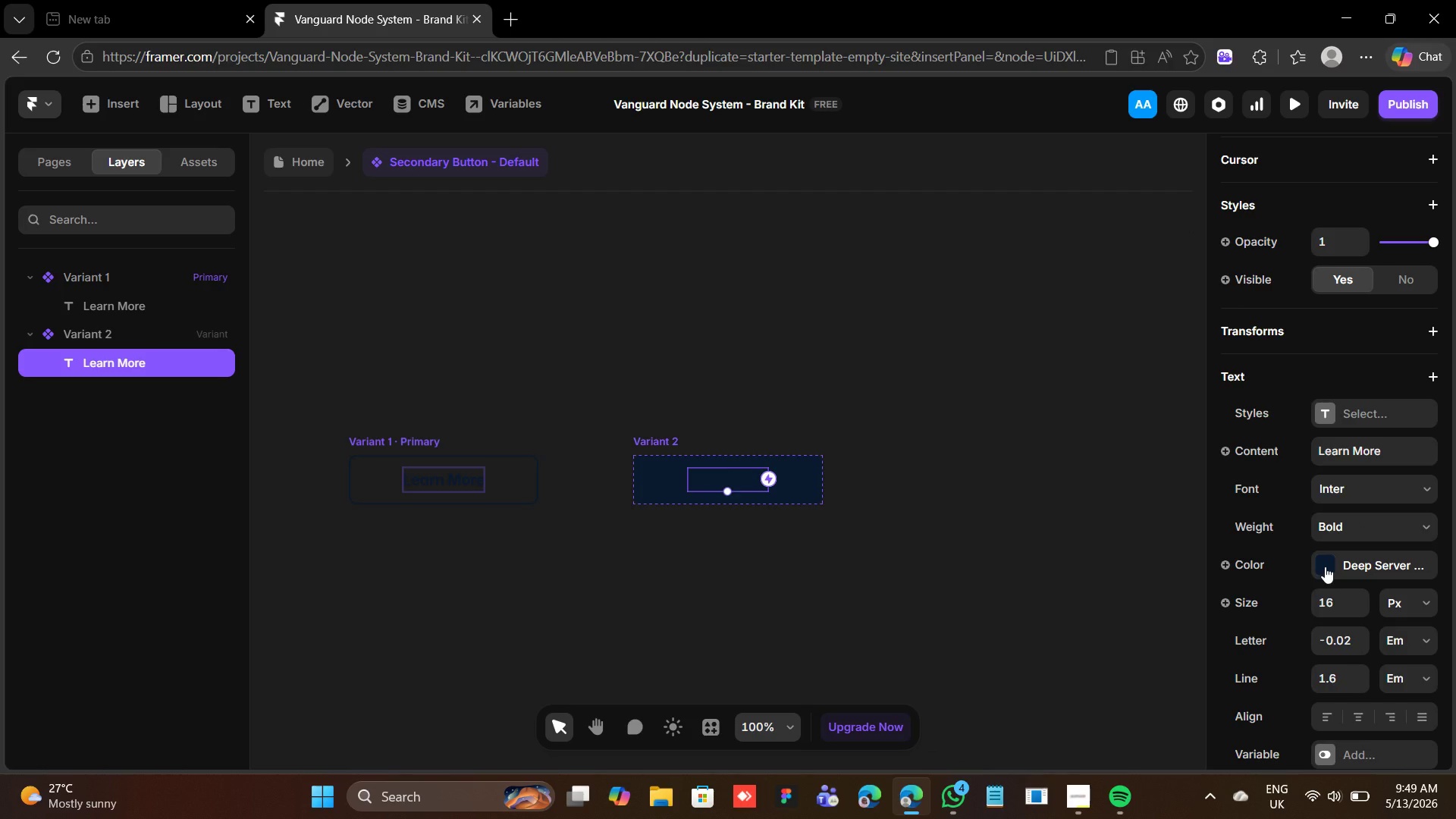 
left_click([1325, 566])
 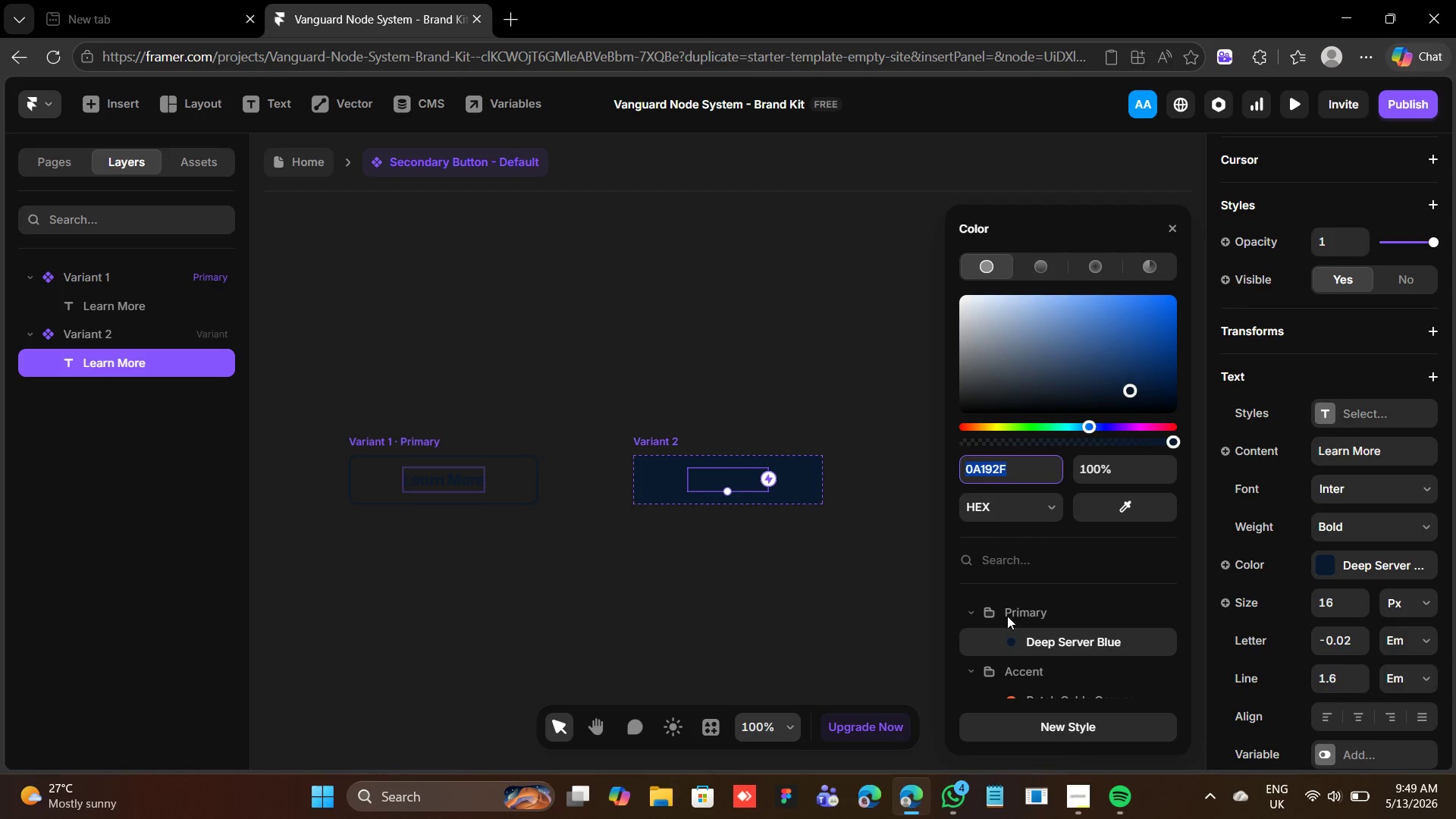 
scroll: coordinate [1019, 619], scroll_direction: down, amount: 3.0
 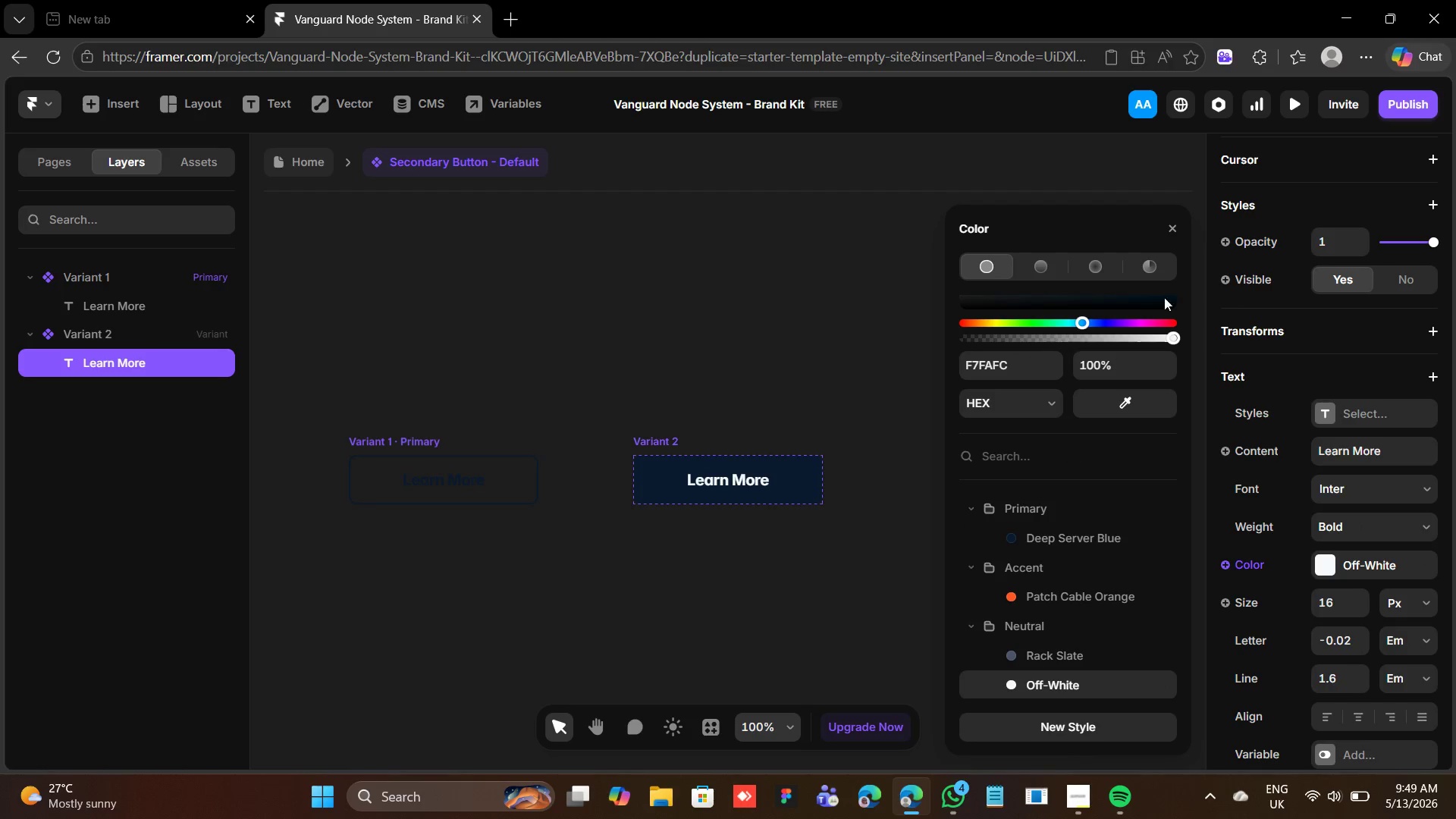 
left_click([1173, 218])
 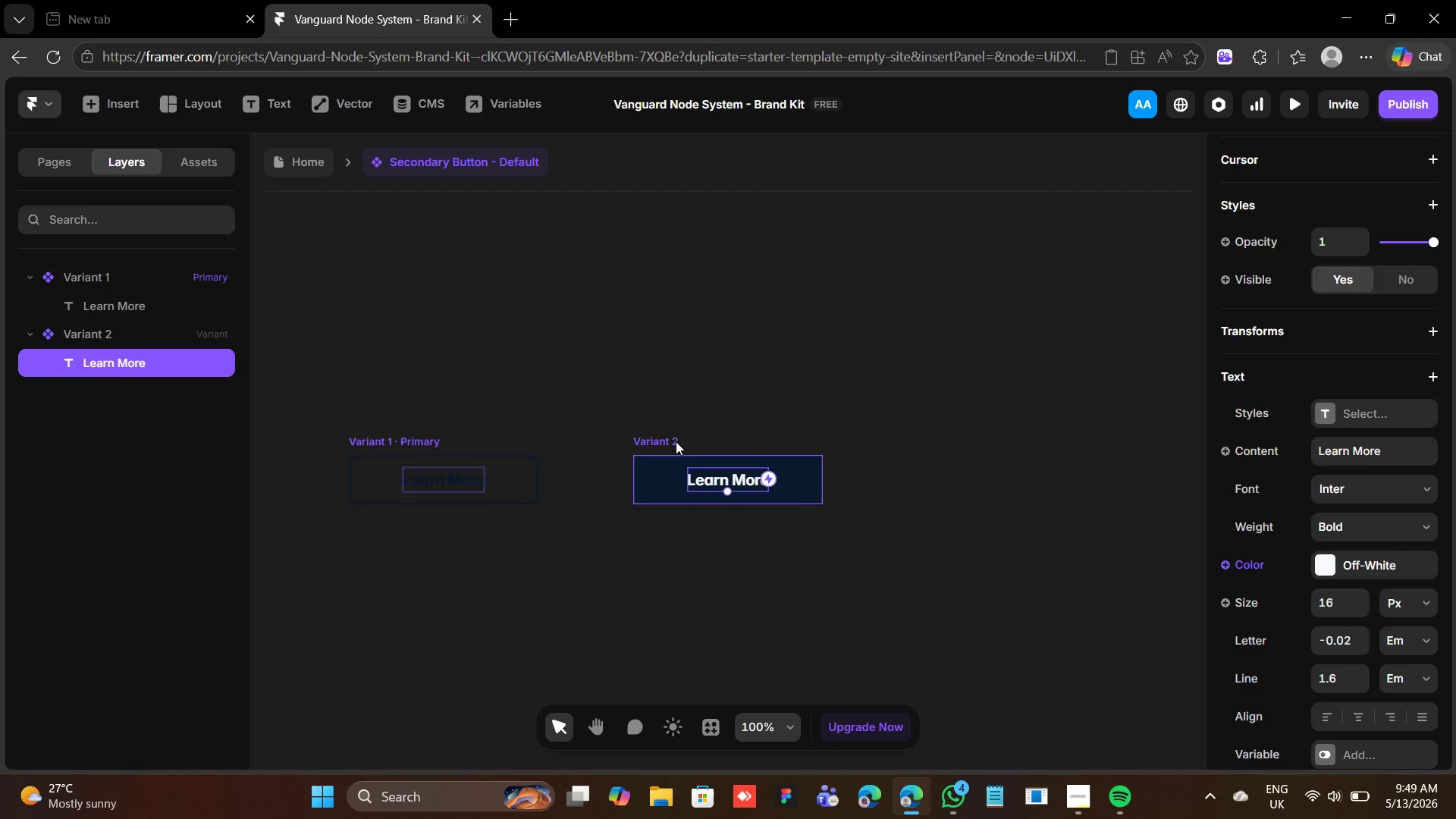 
double_click([676, 441])
 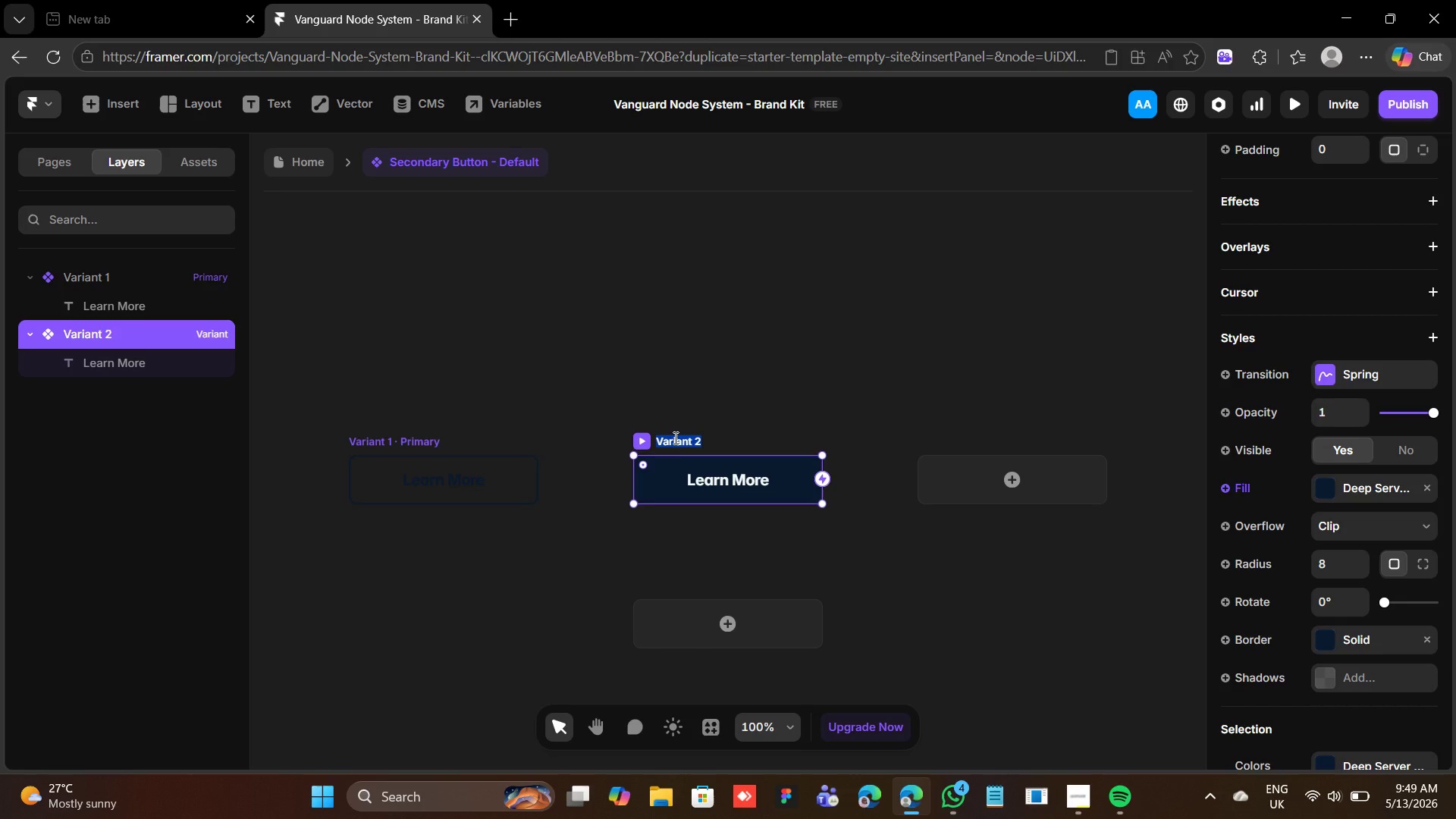 
type(hover)
 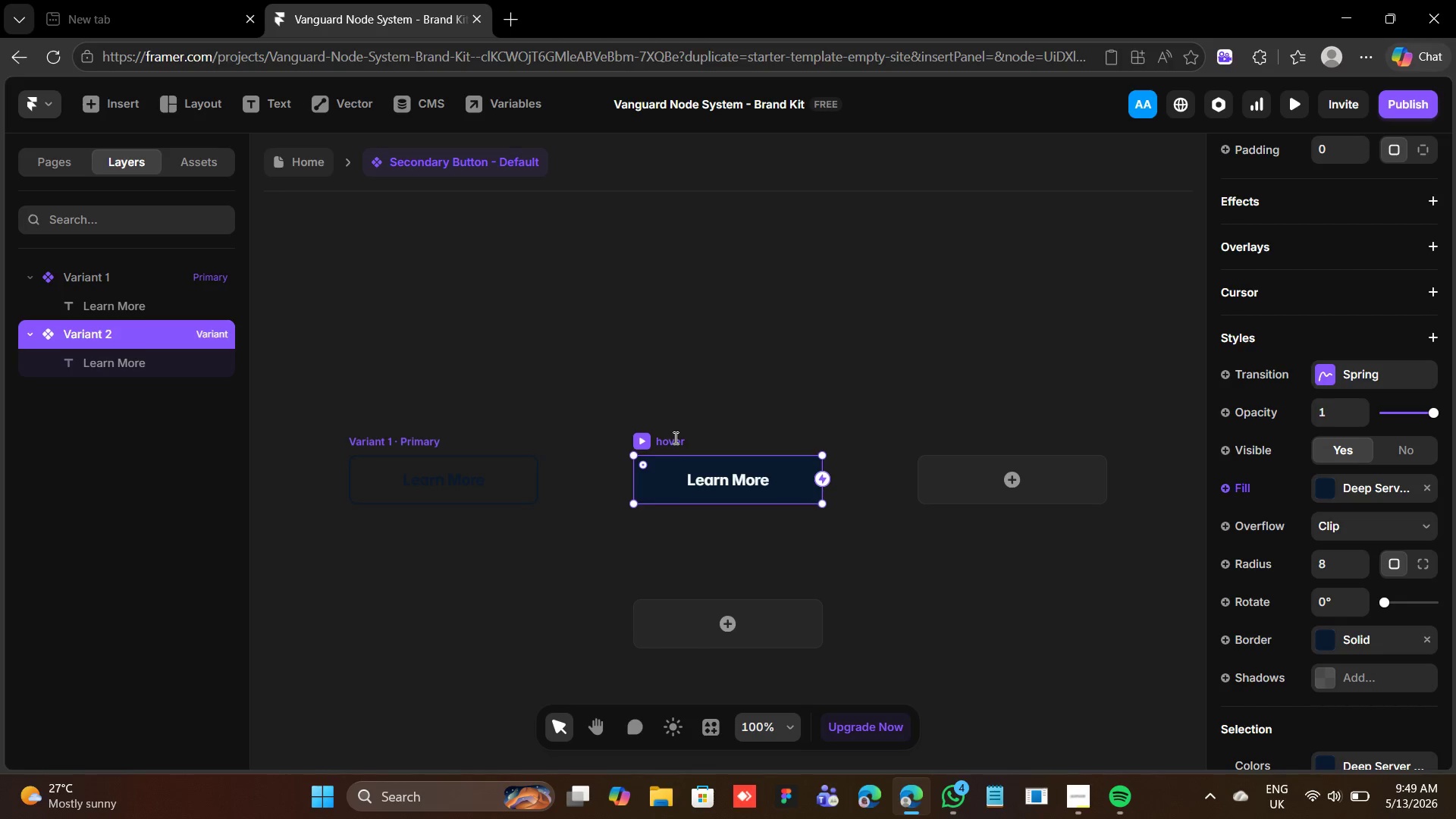 
key(Enter)
 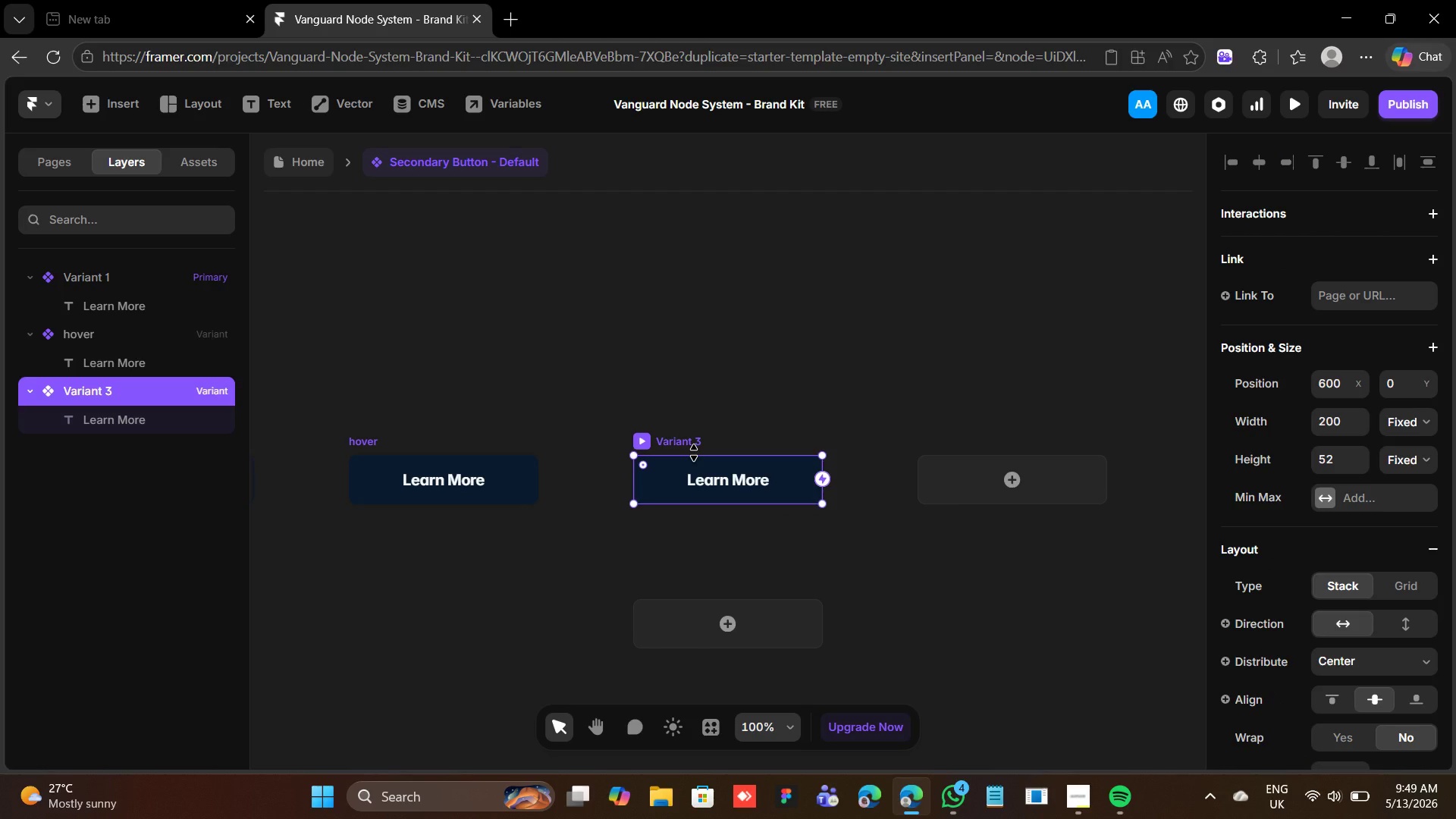 
wait(7.83)
 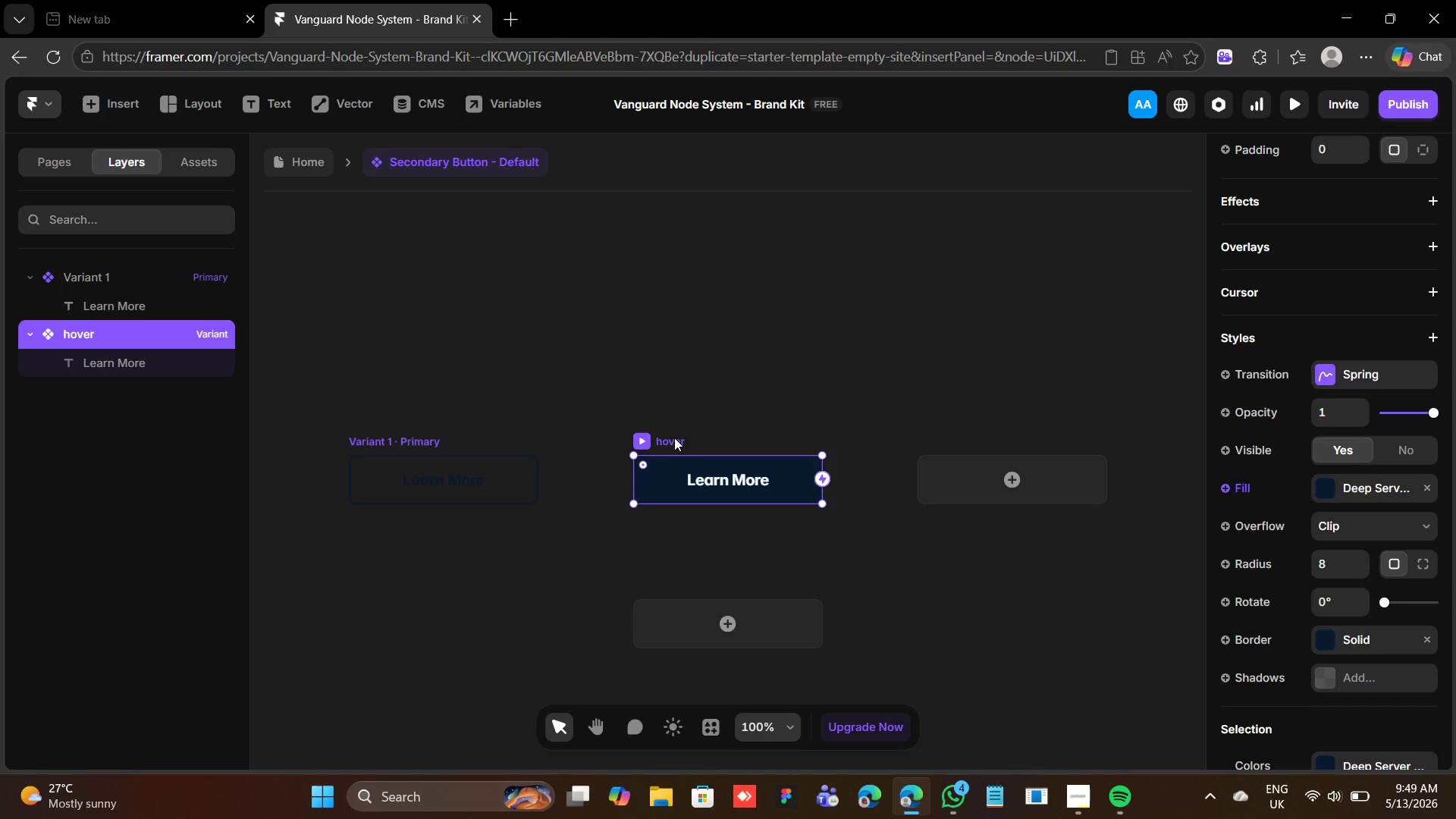 
scroll: coordinate [1334, 618], scroll_direction: down, amount: 5.0
 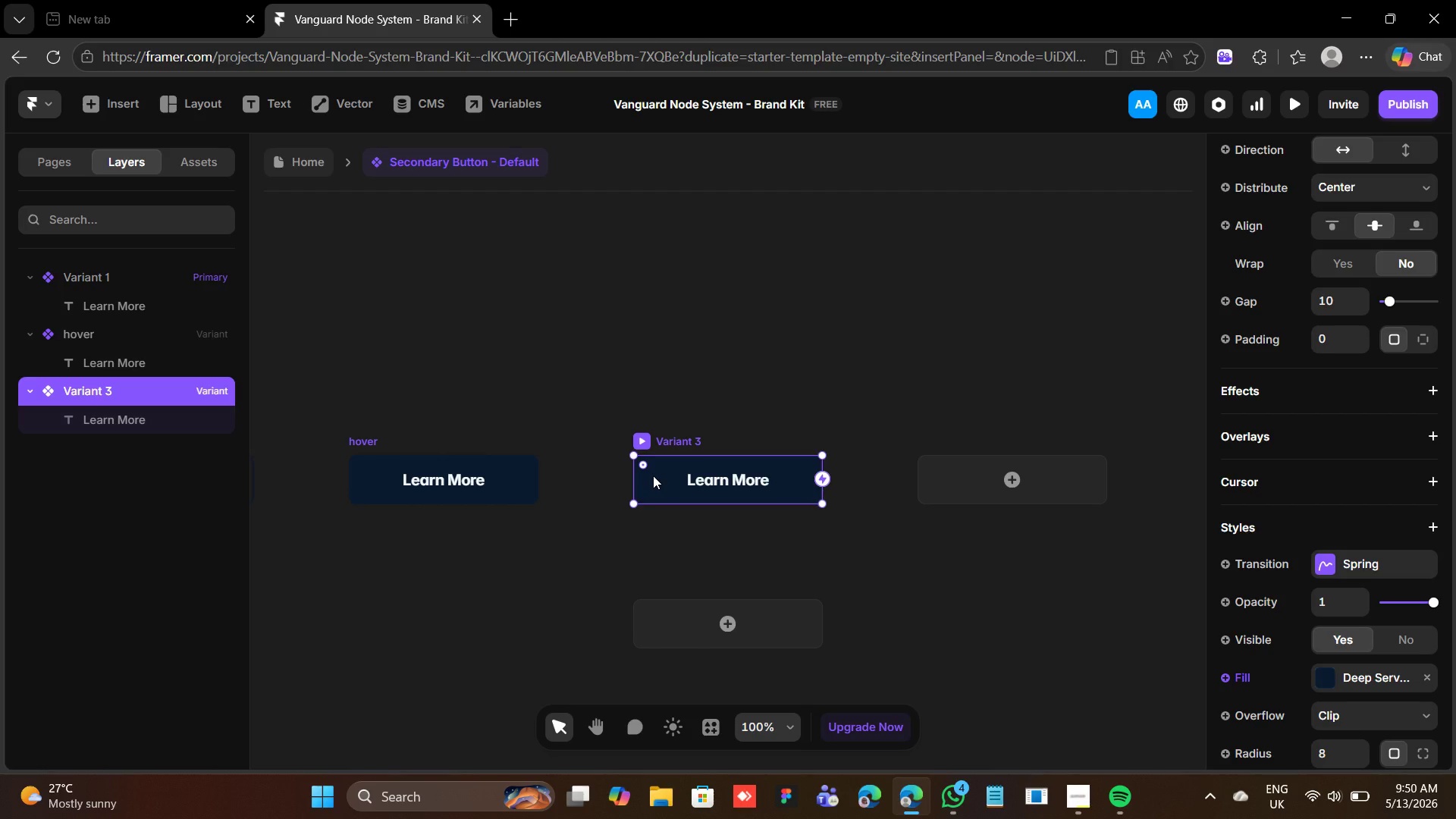 
wait(51.26)
 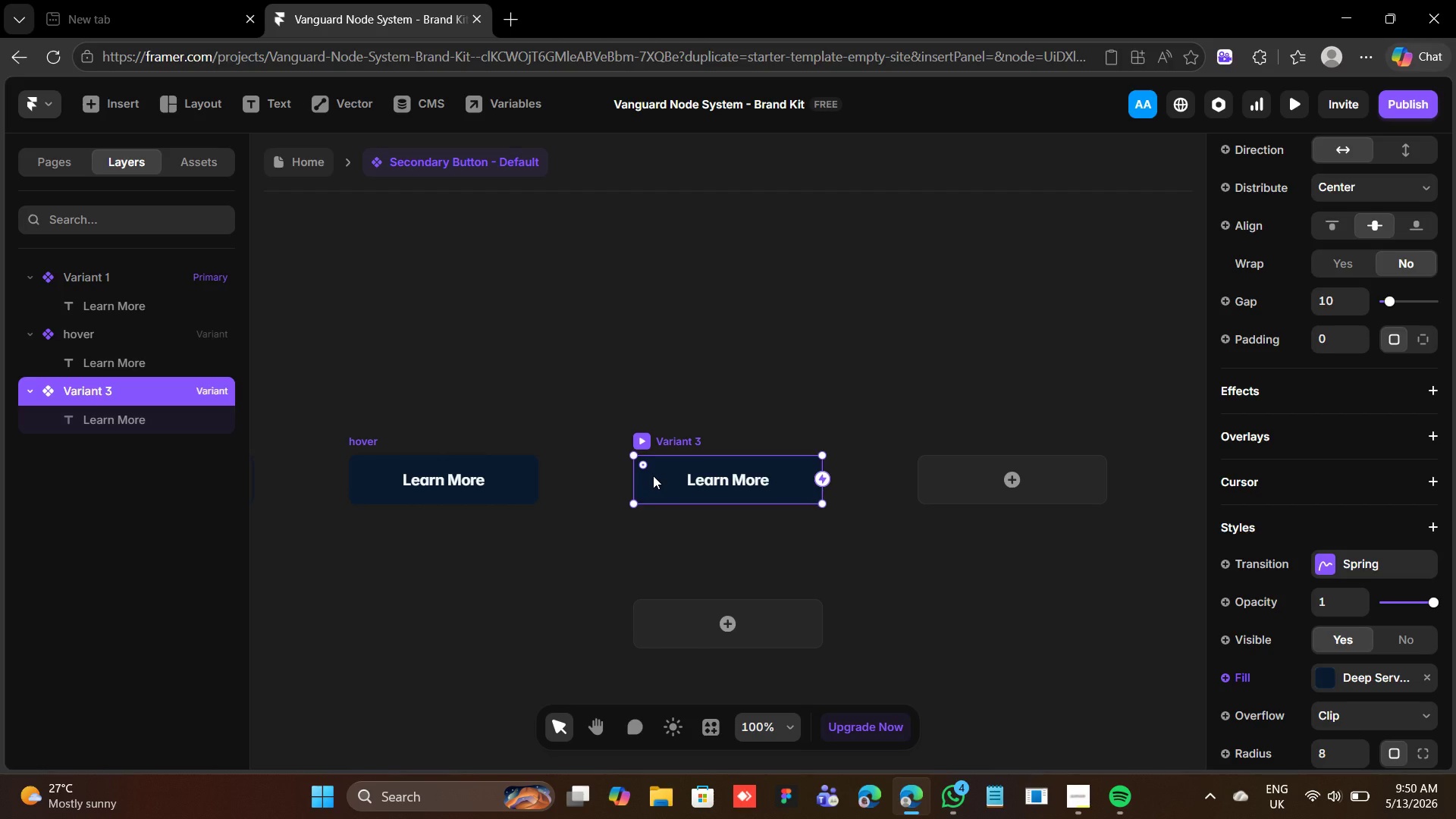 
scroll: coordinate [1019, 674], scroll_direction: down, amount: 4.0
 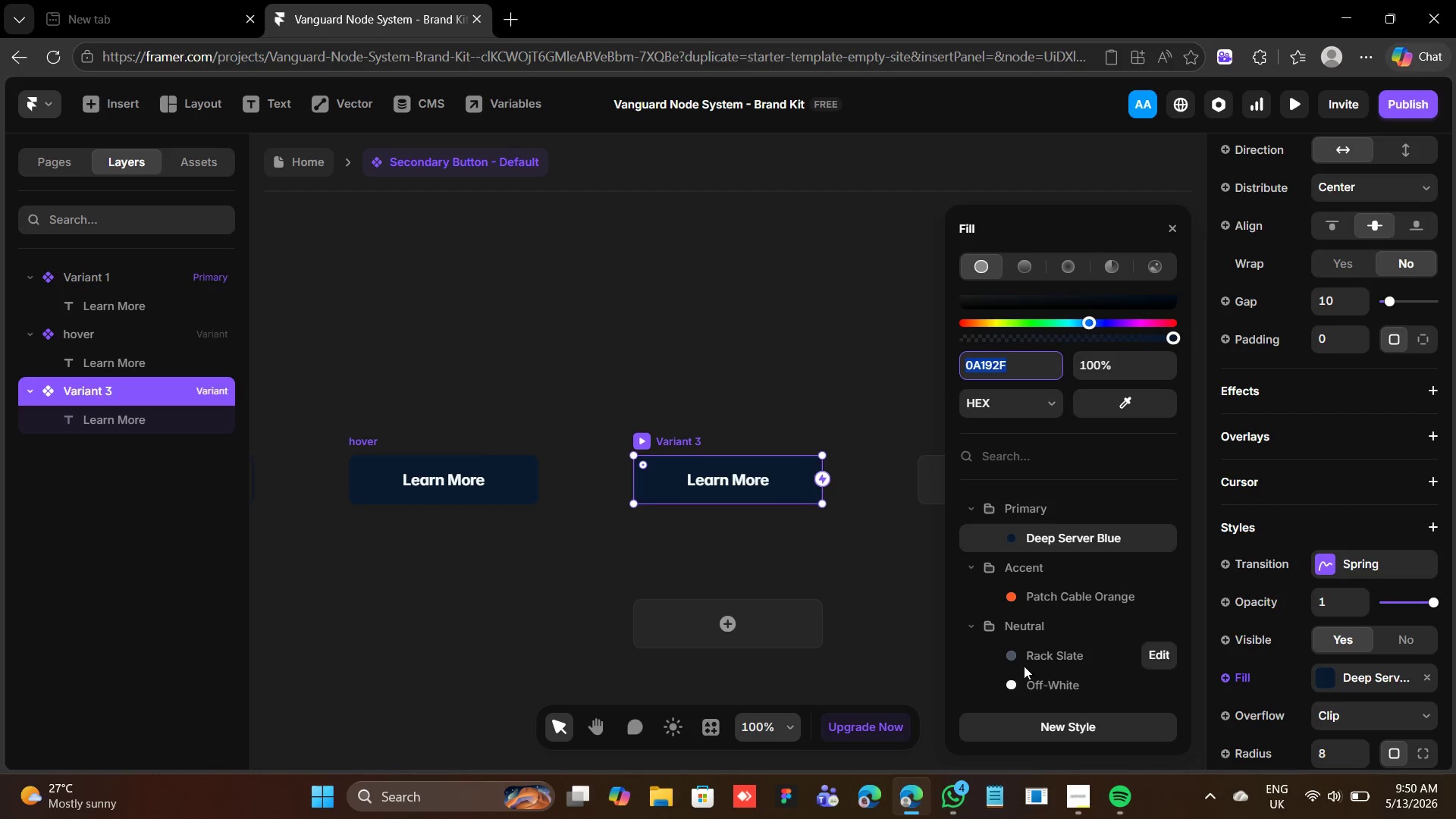 
mouse_move([1033, 642])
 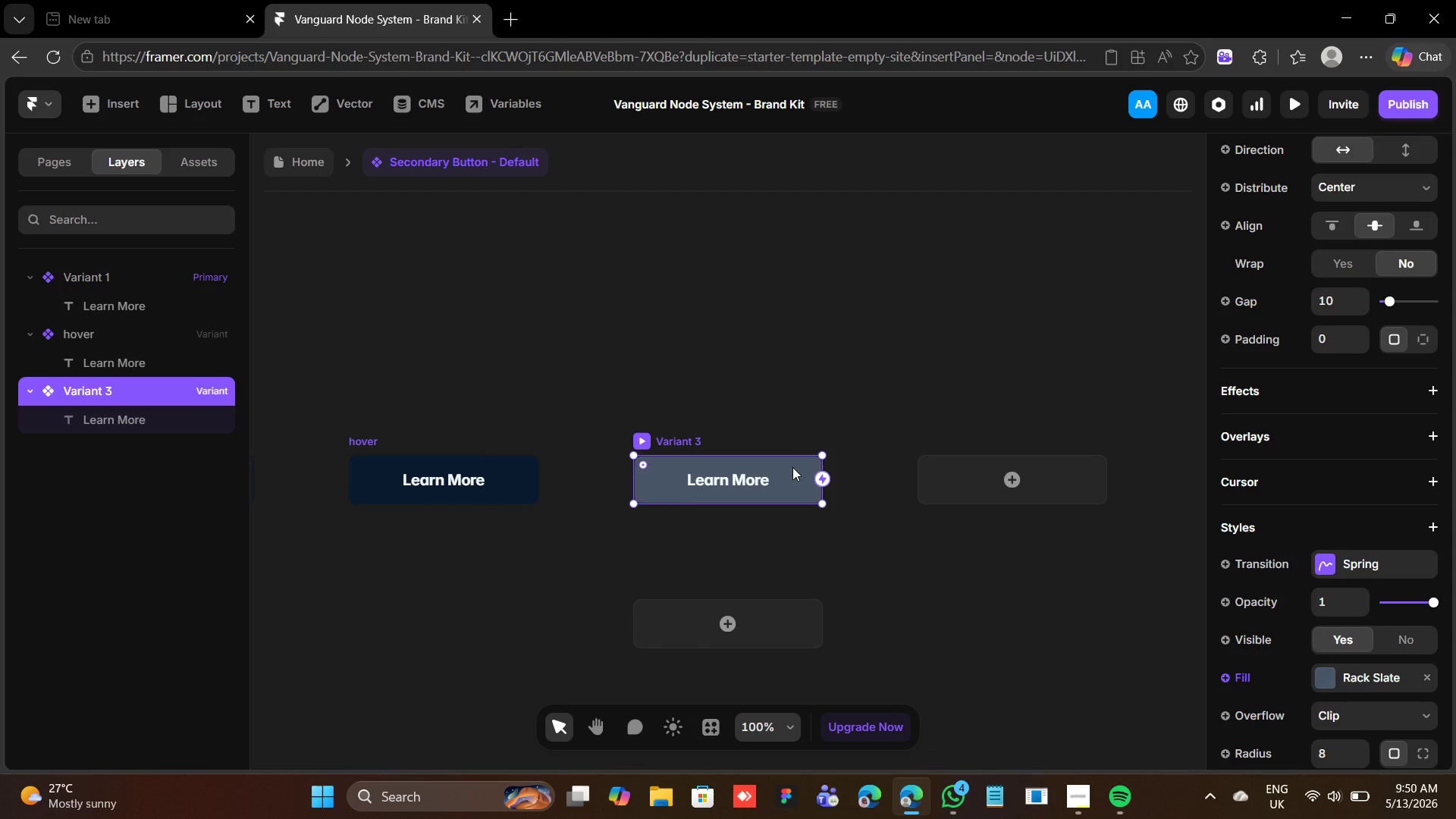 
wait(13.84)
 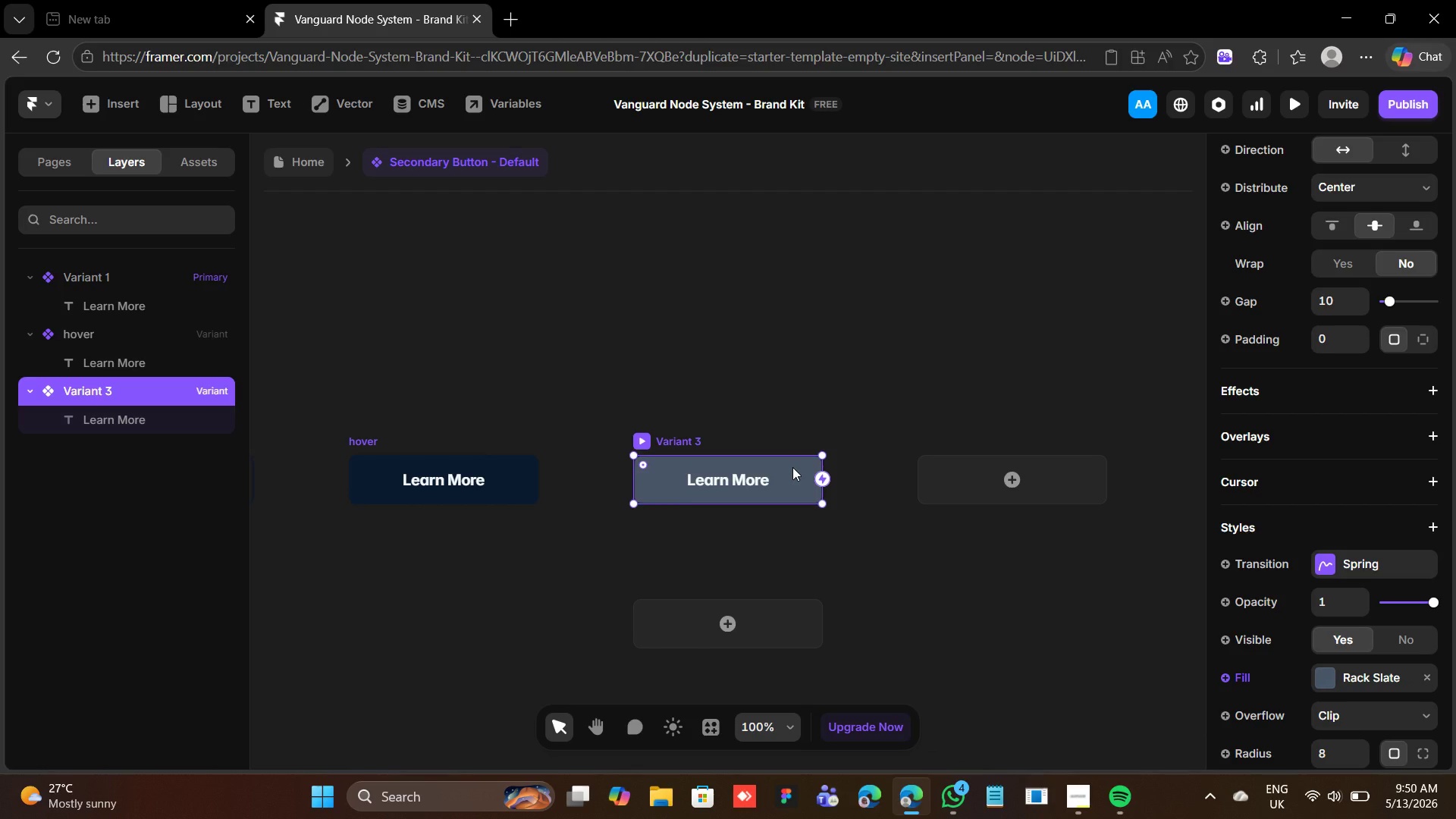 
left_click([368, 444])
 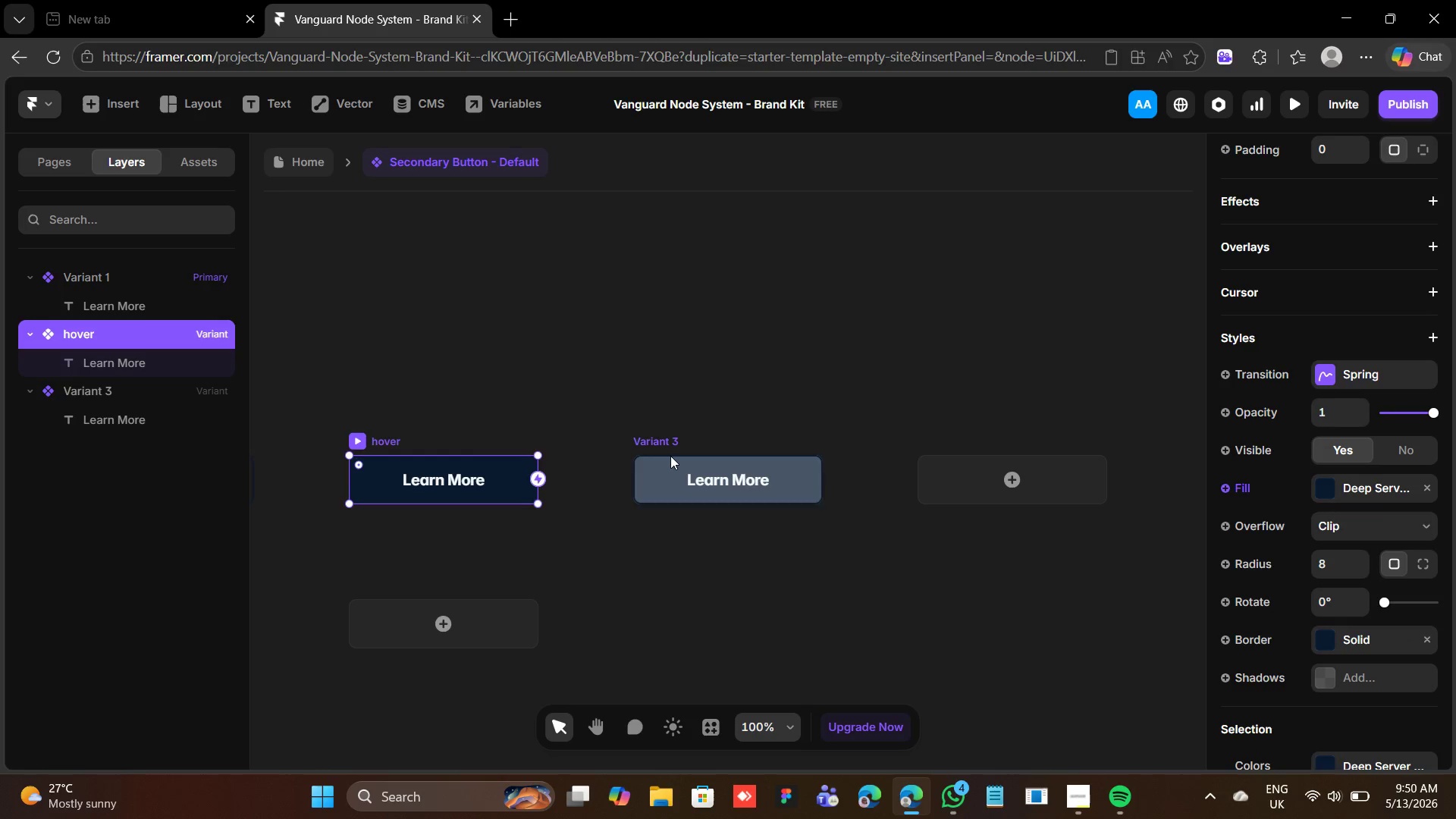 
double_click([667, 445])
 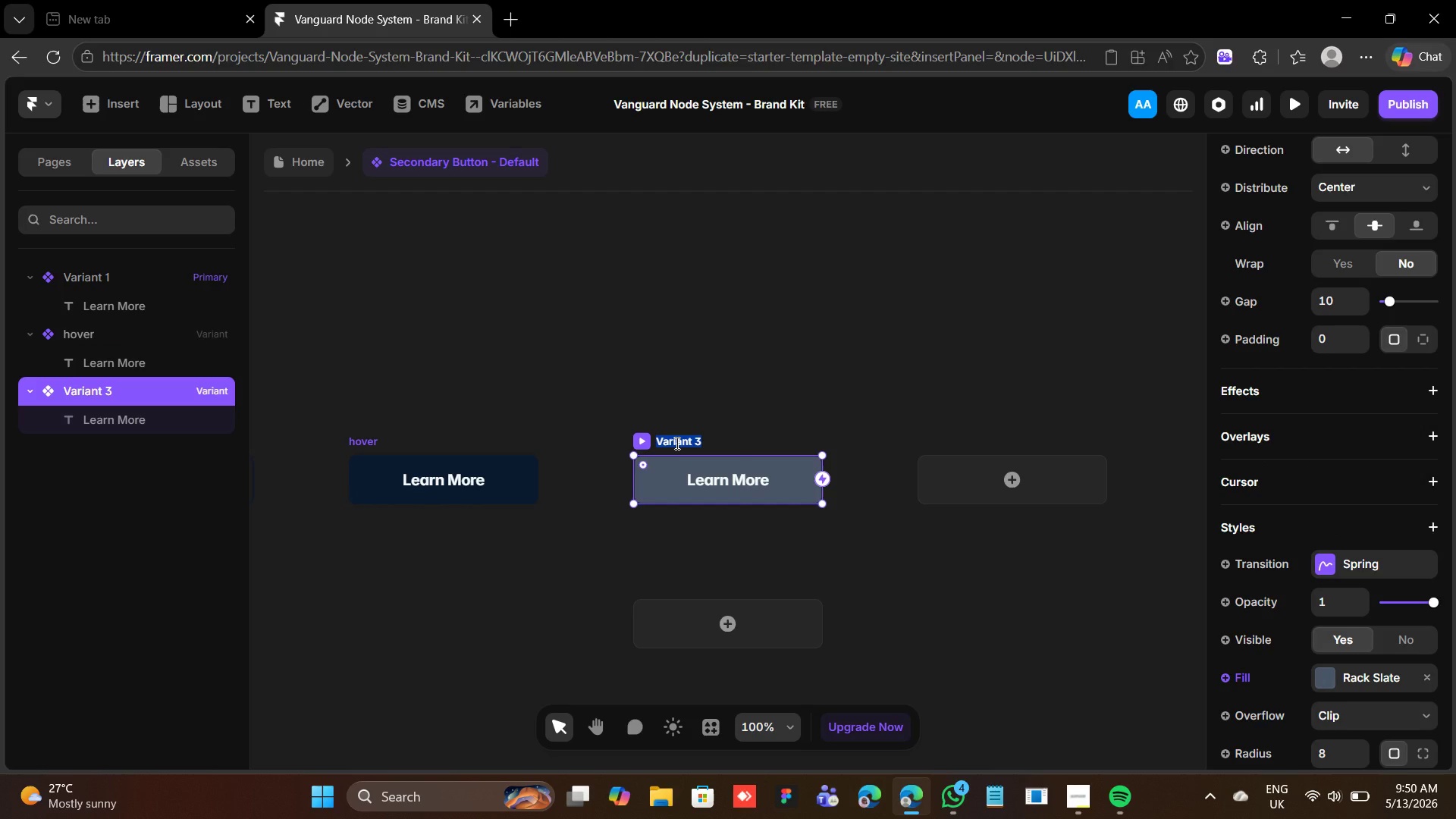 
type(press)
 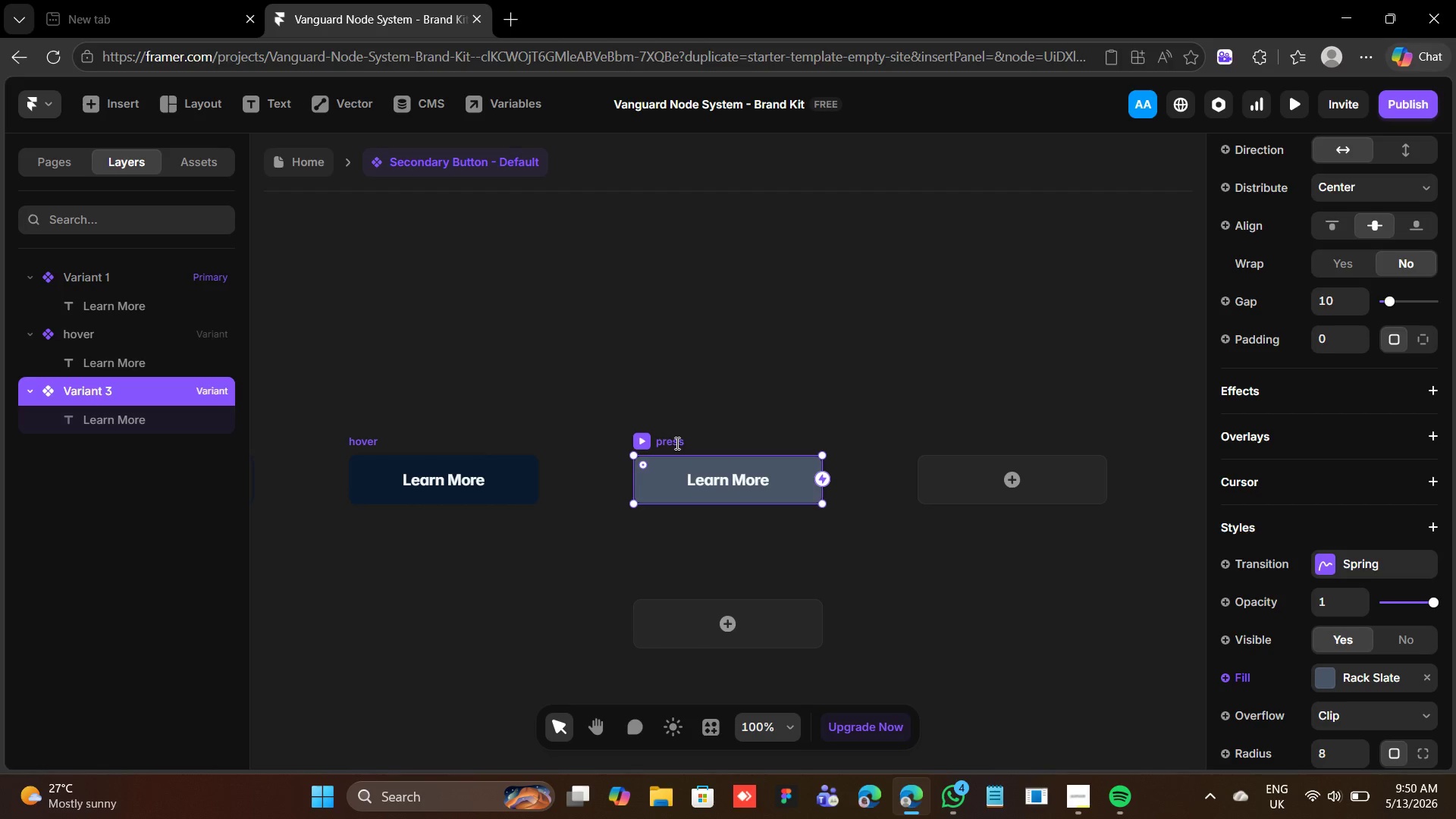 
key(Enter)
 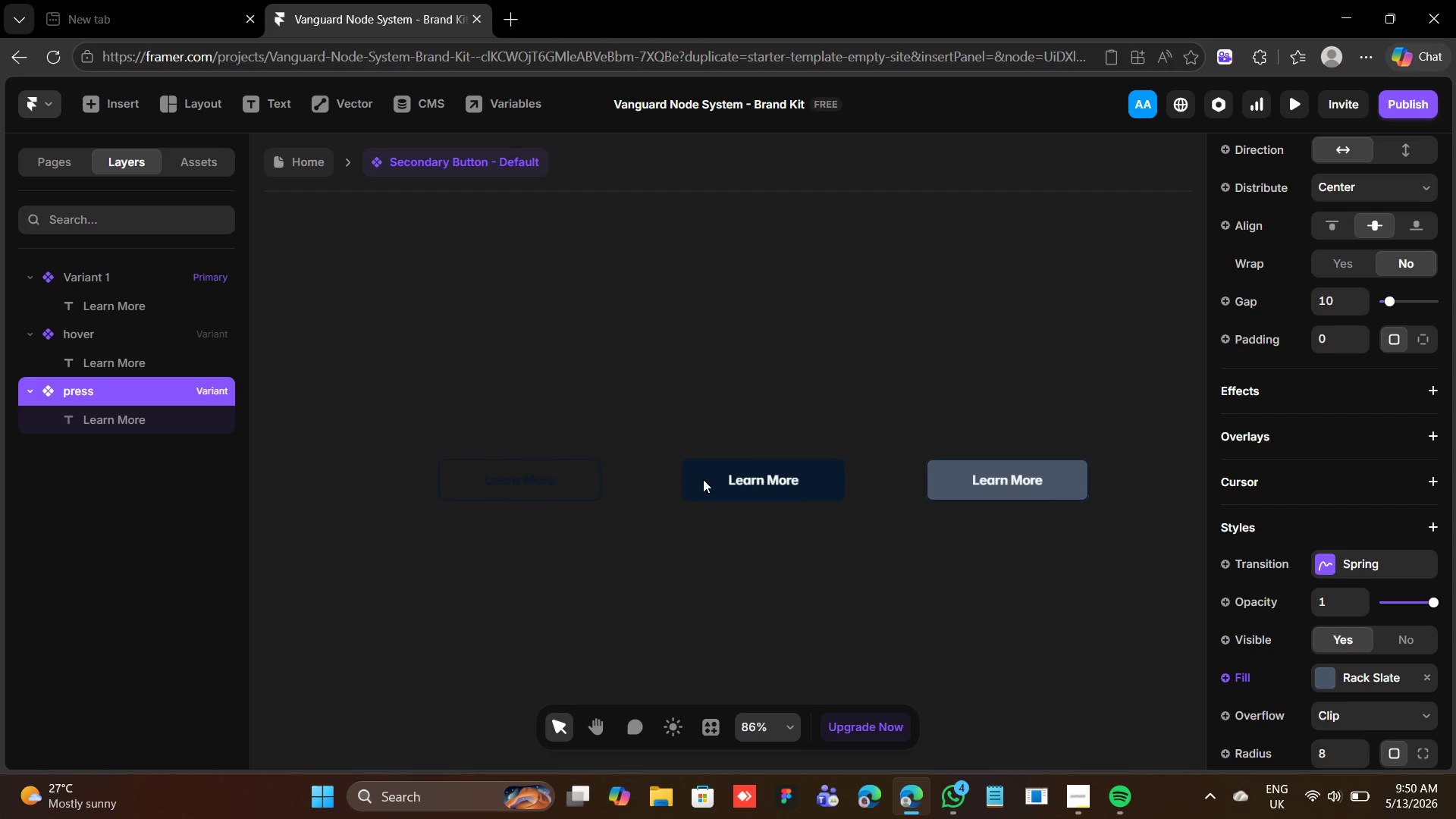 
left_click([515, 443])
 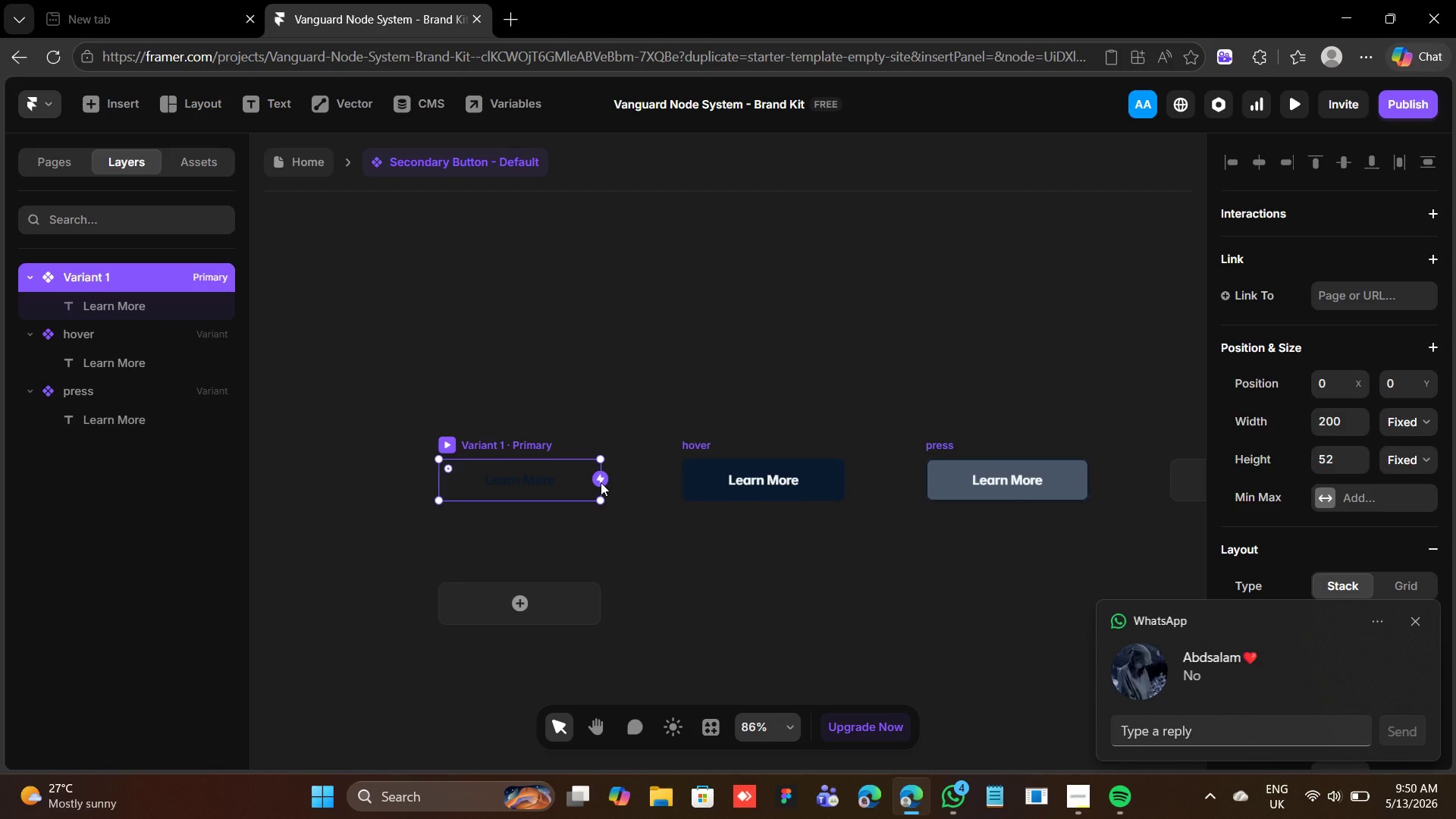 
left_click_drag(start_coordinate=[599, 474], to_coordinate=[717, 464])
 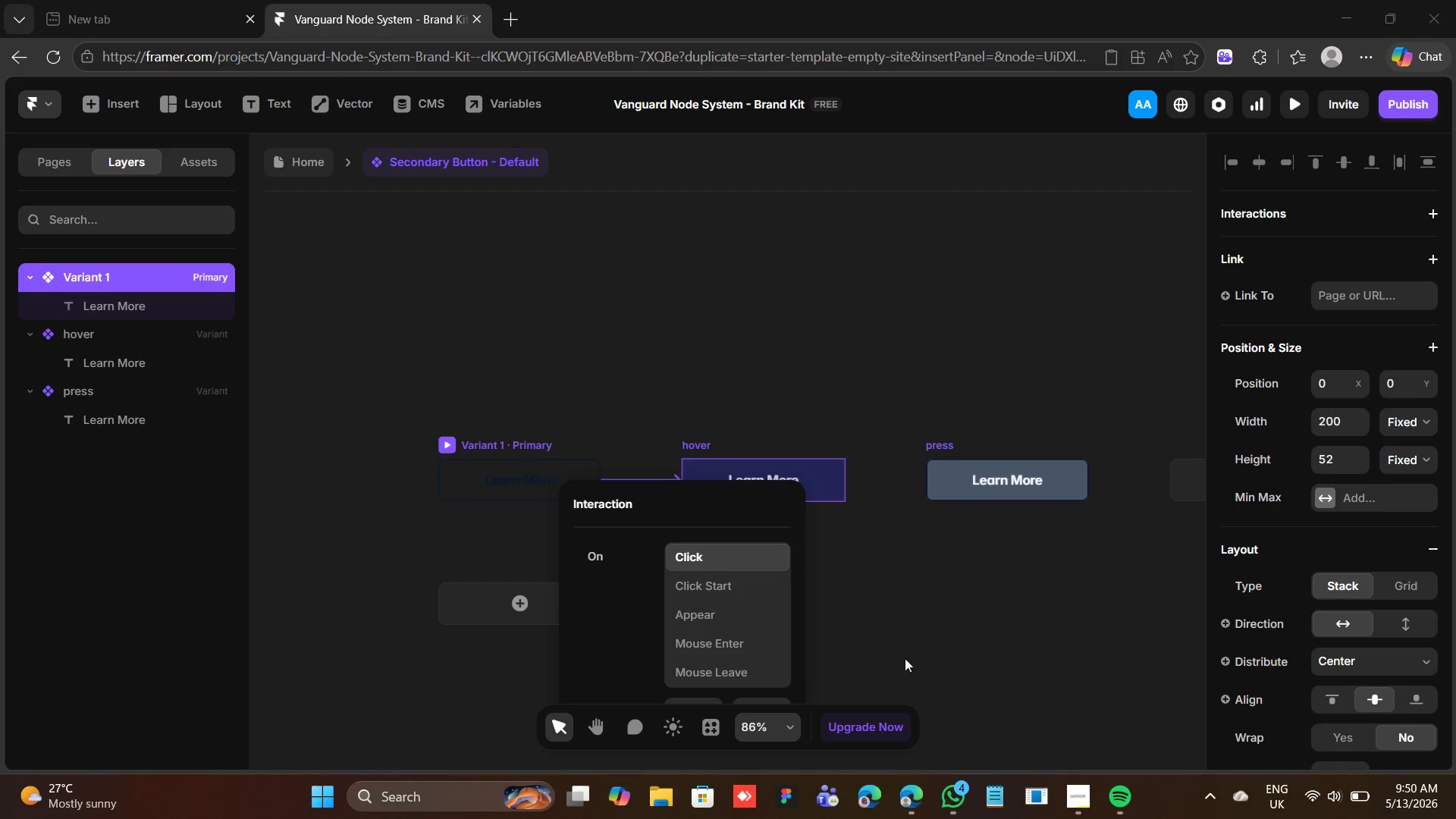 
left_click([763, 645])
 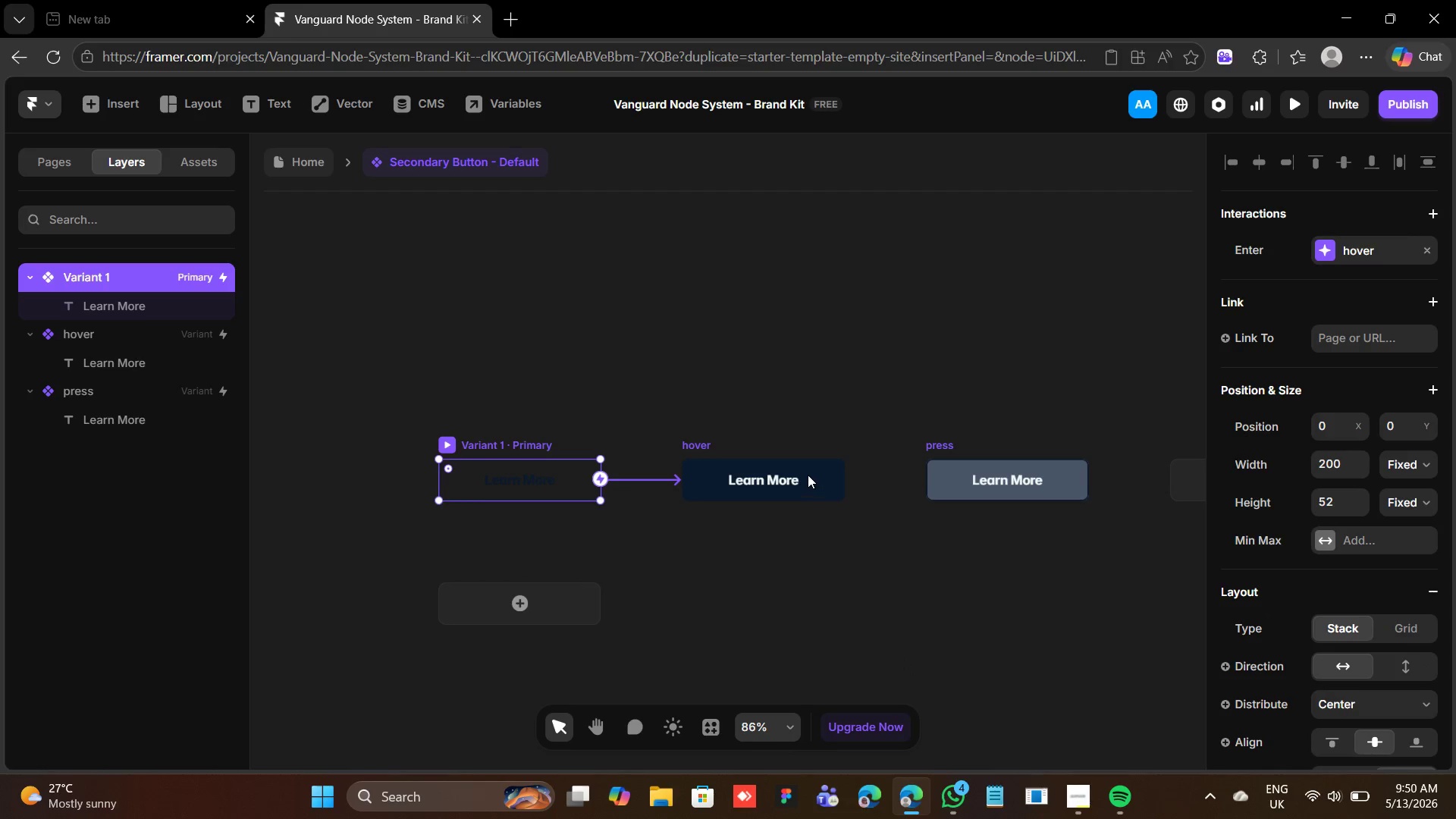 
left_click([711, 444])
 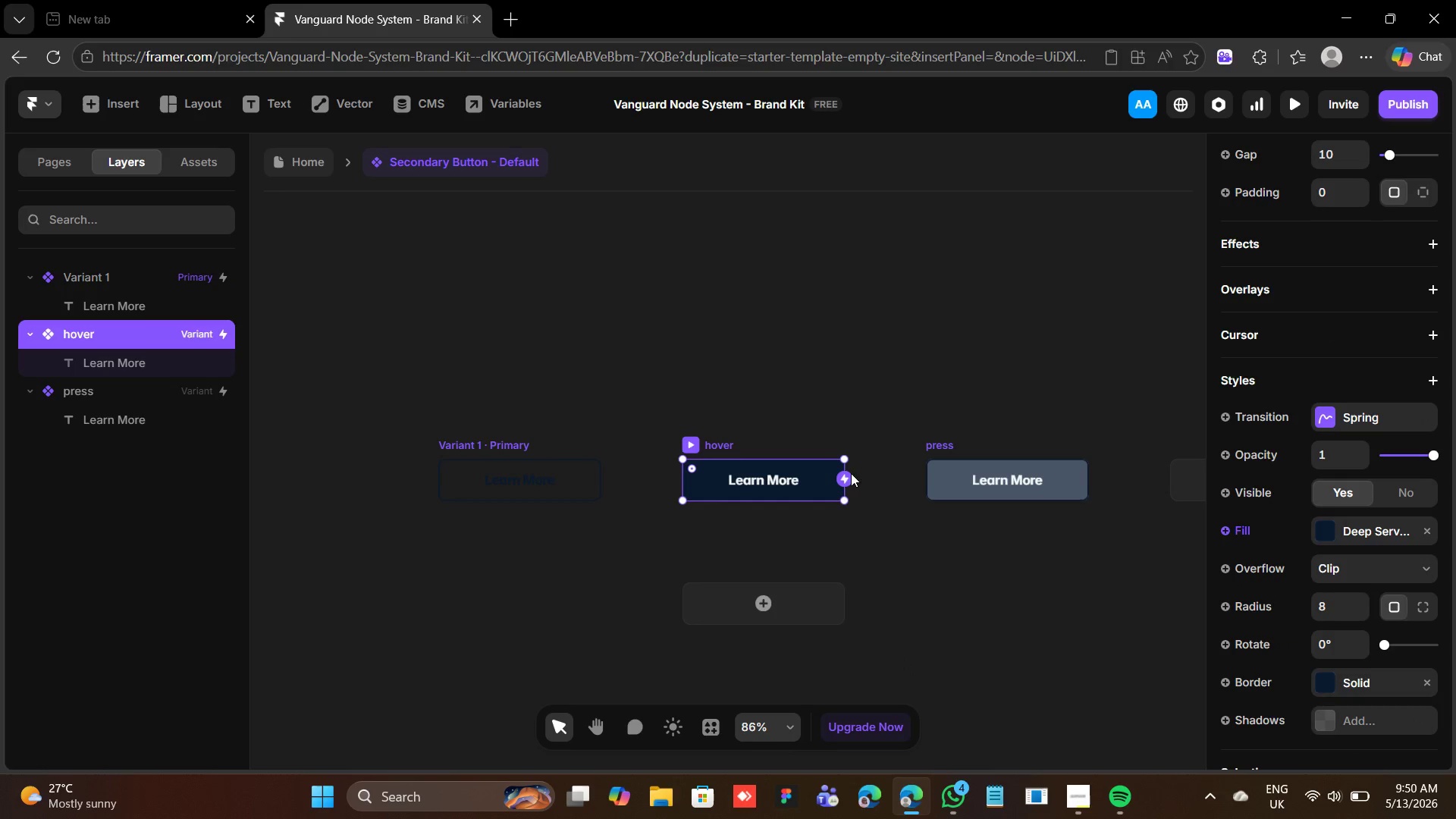 
left_click_drag(start_coordinate=[846, 475], to_coordinate=[552, 494])
 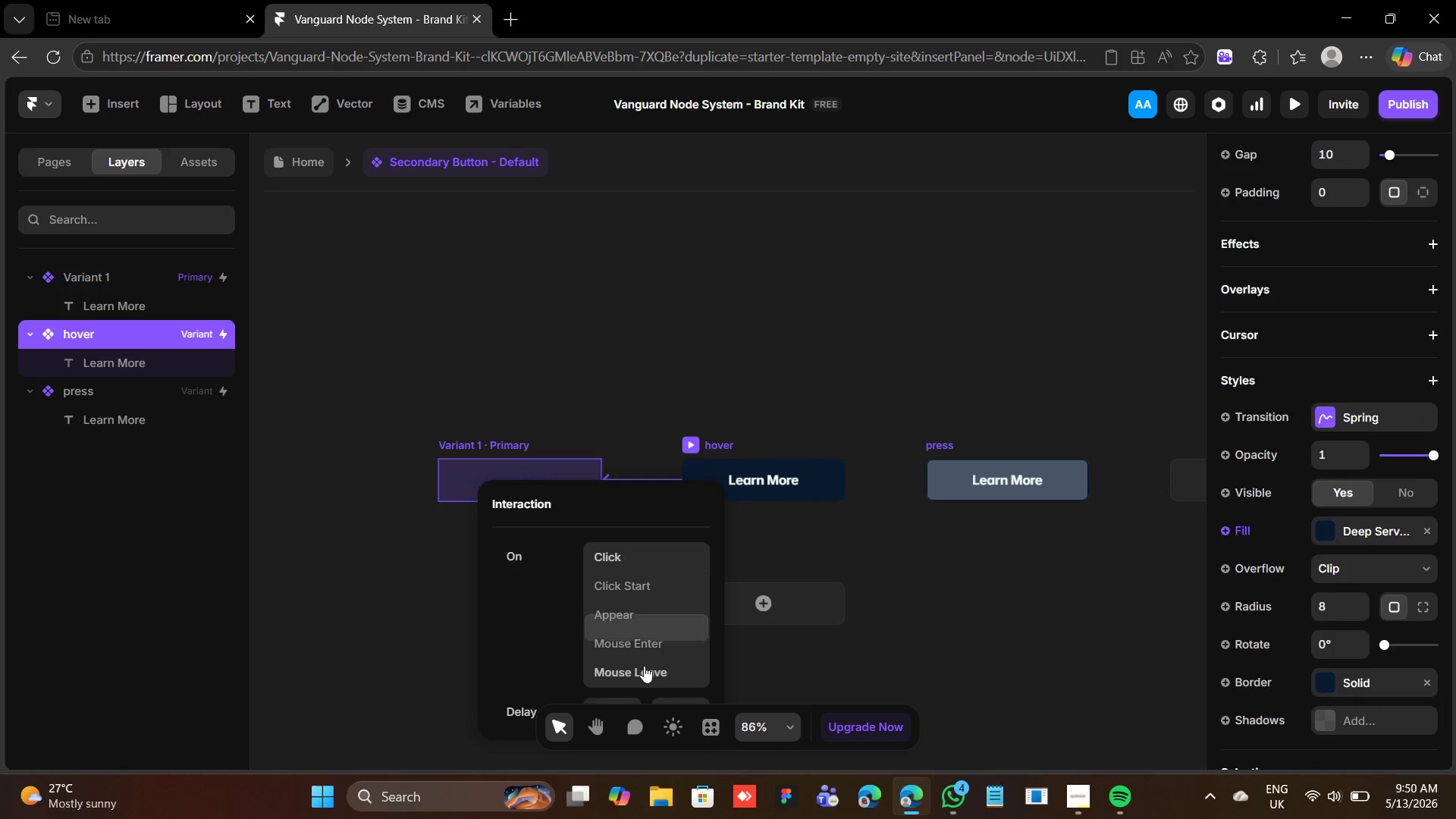 
double_click([644, 666])
 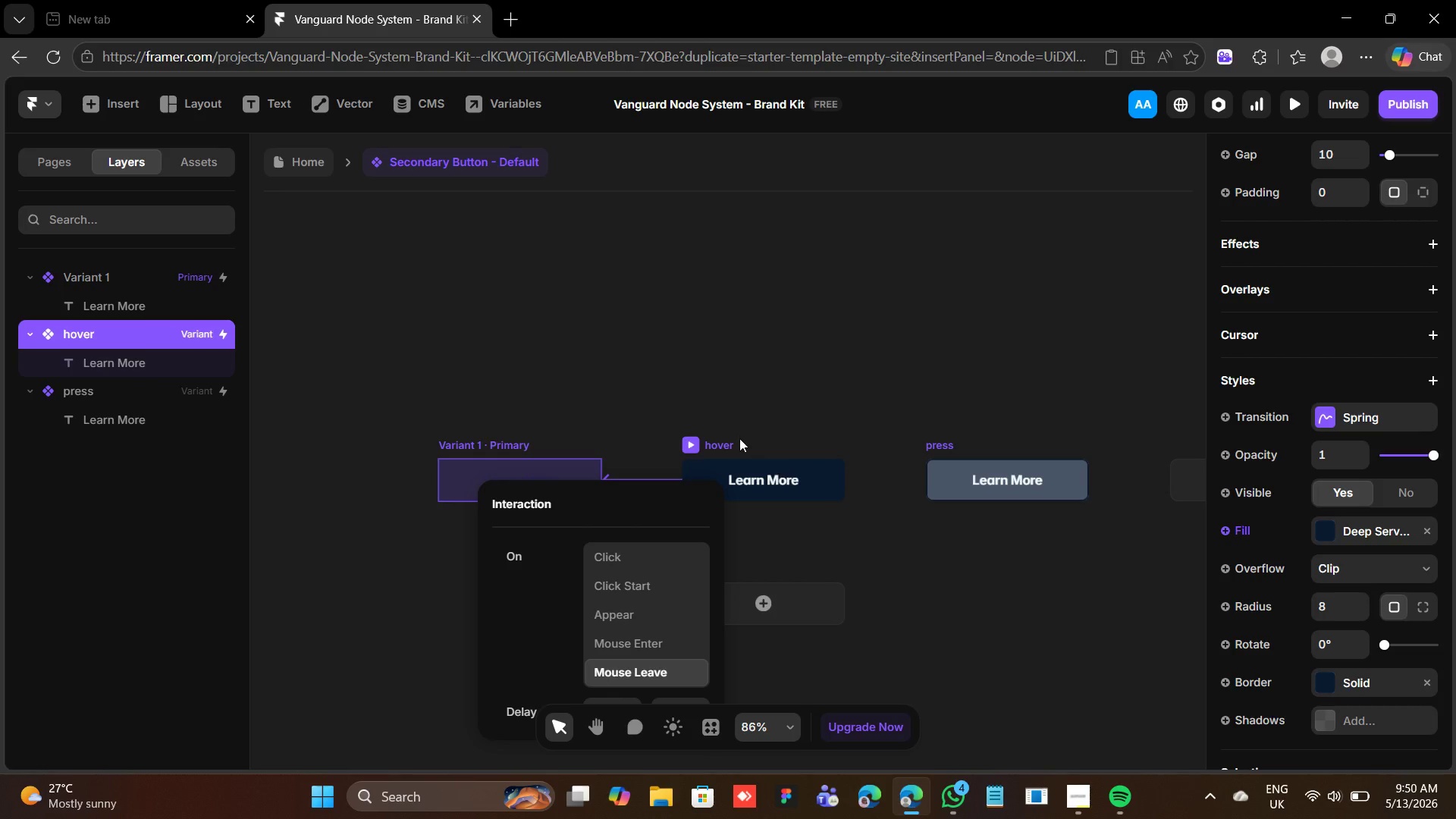 
left_click([732, 442])
 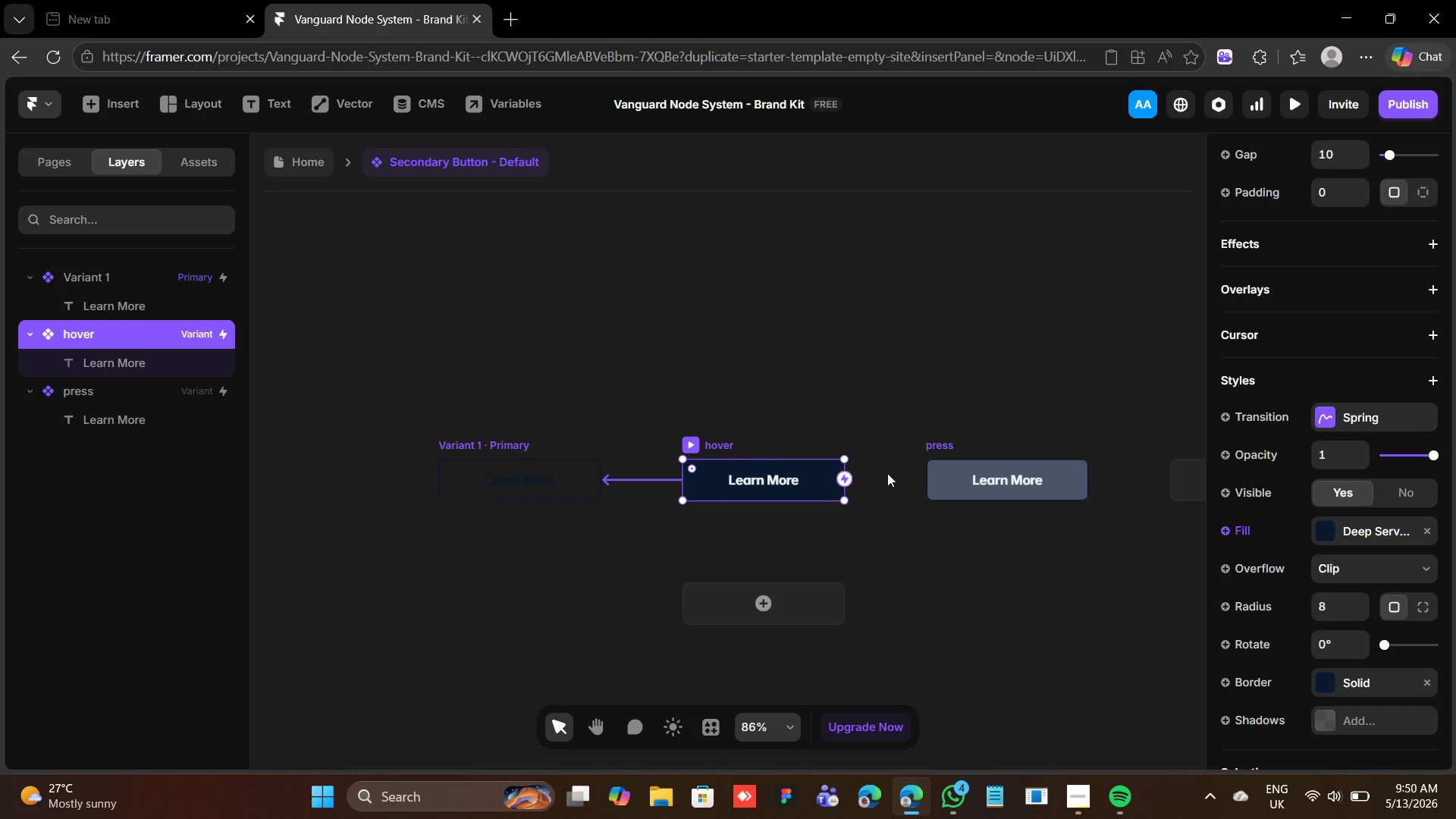 
left_click([937, 441])
 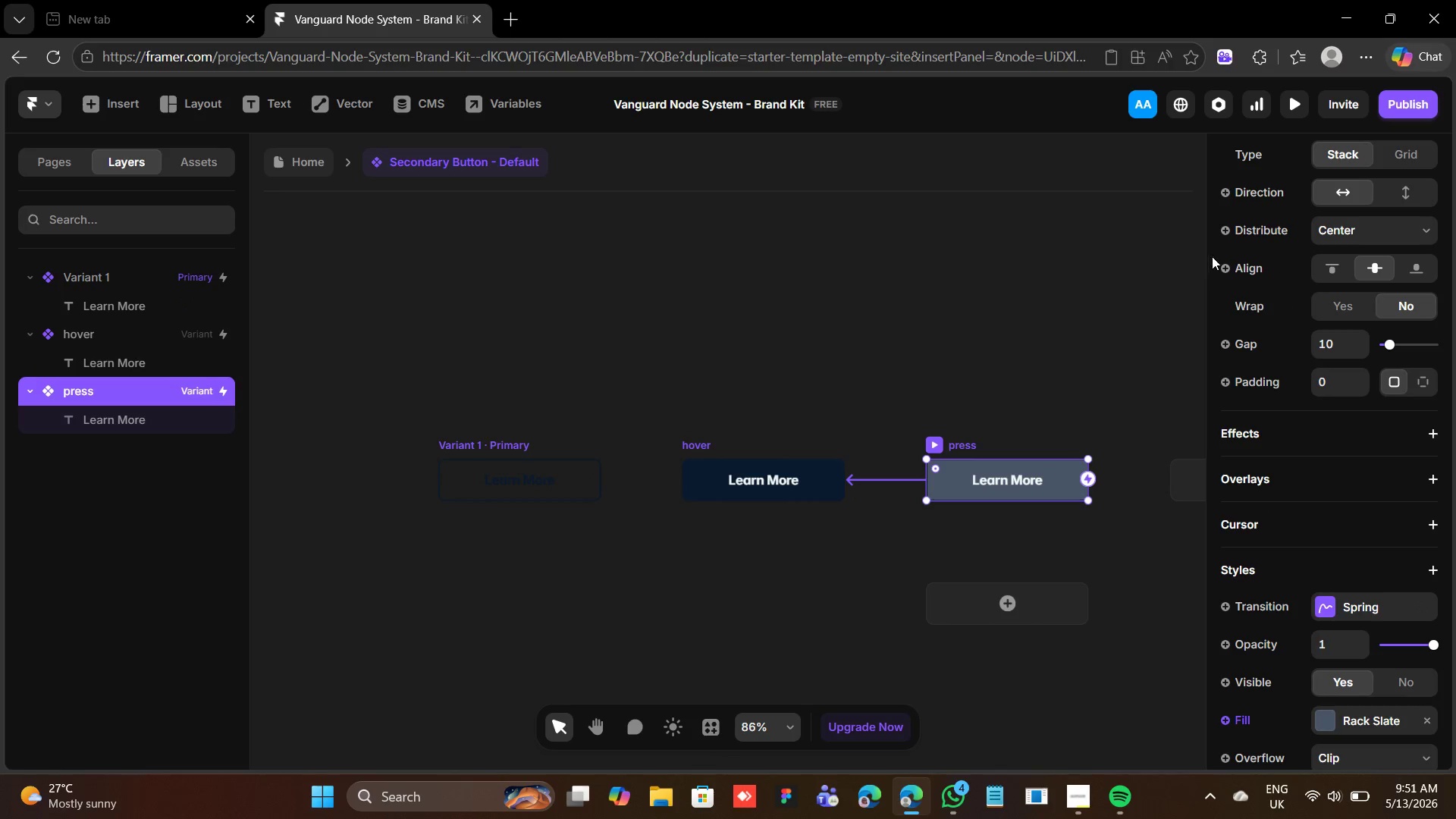 
scroll: coordinate [1372, 333], scroll_direction: up, amount: 10.0
 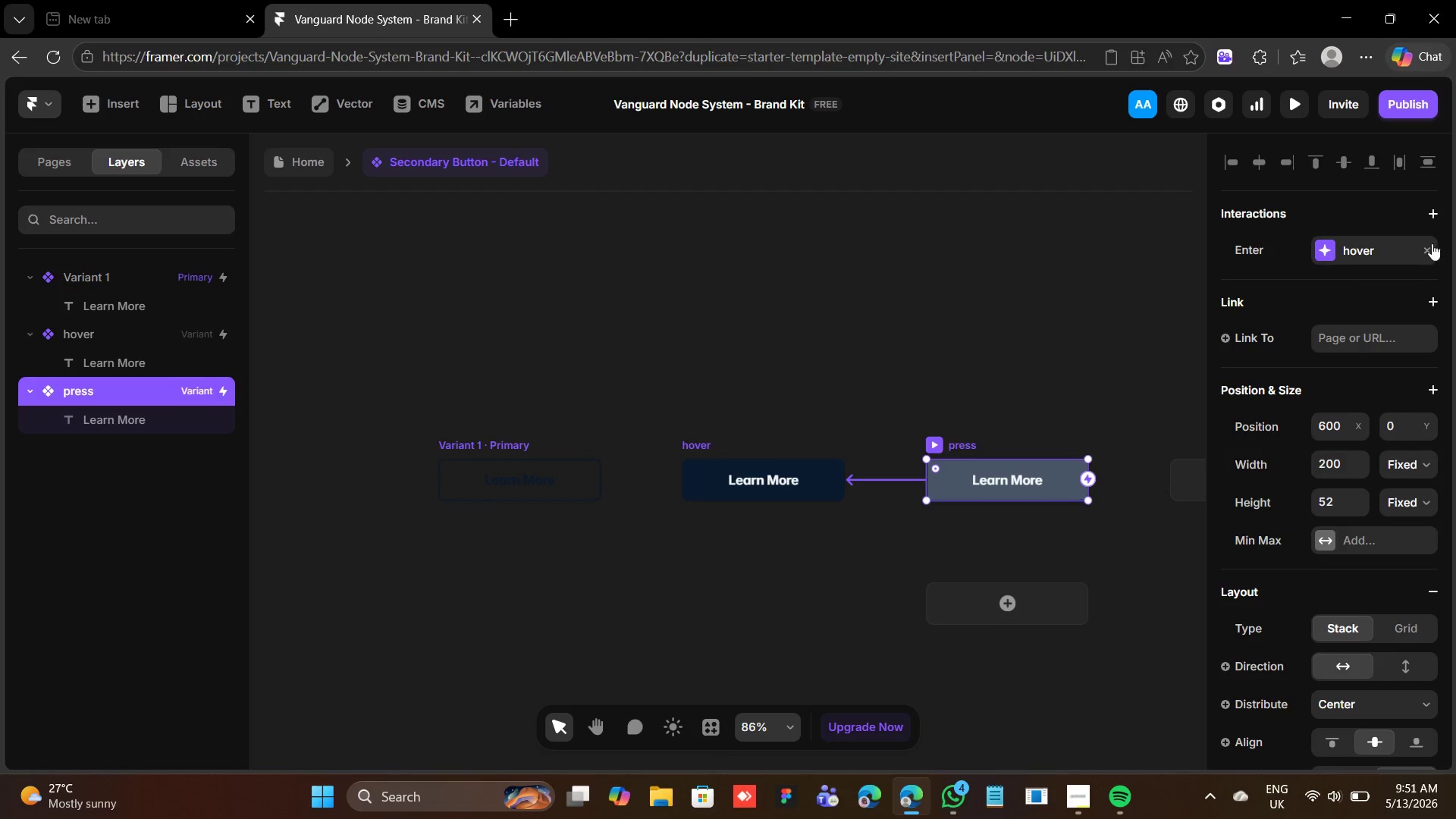 
left_click([1431, 246])
 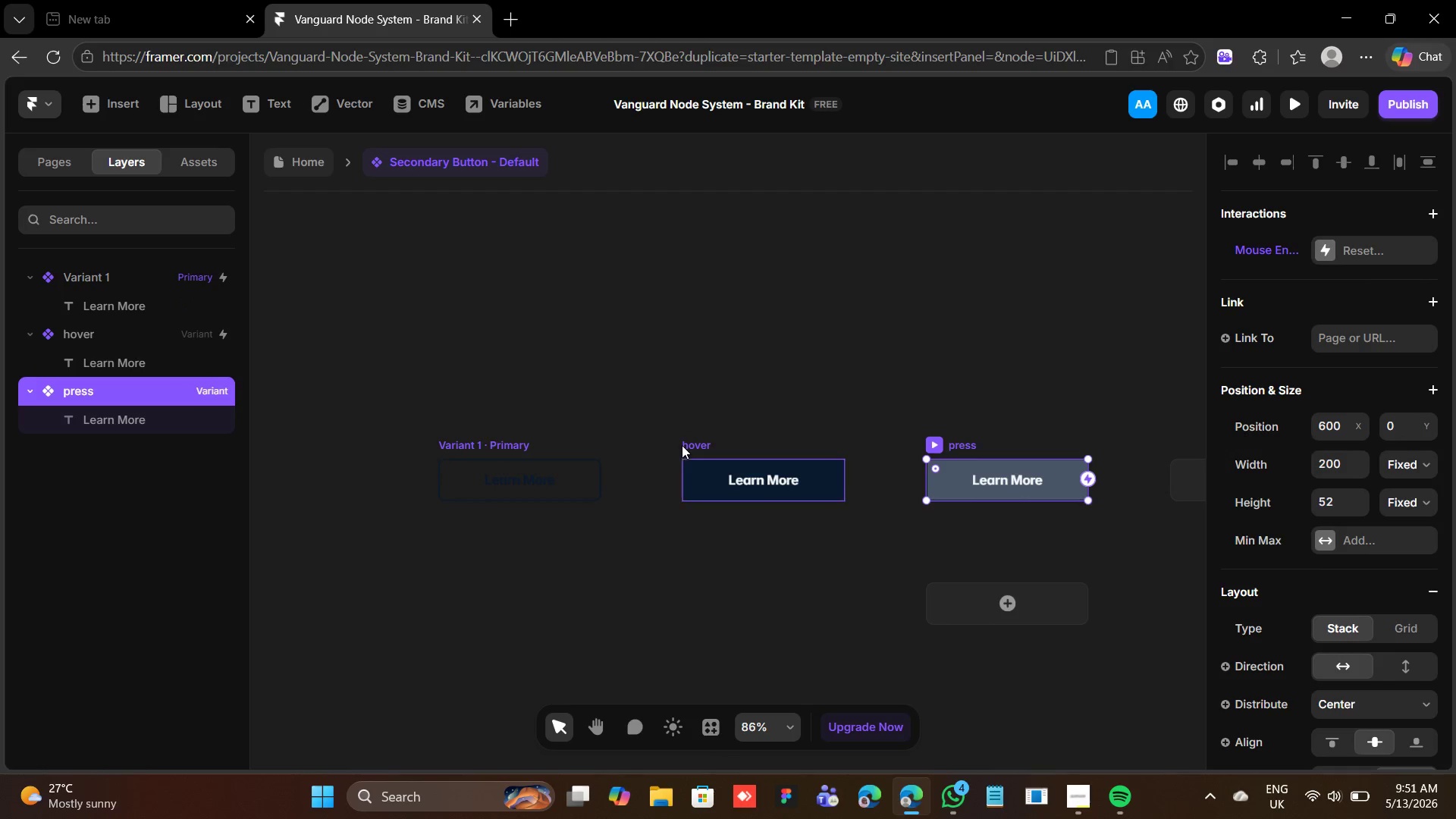 
left_click([685, 443])
 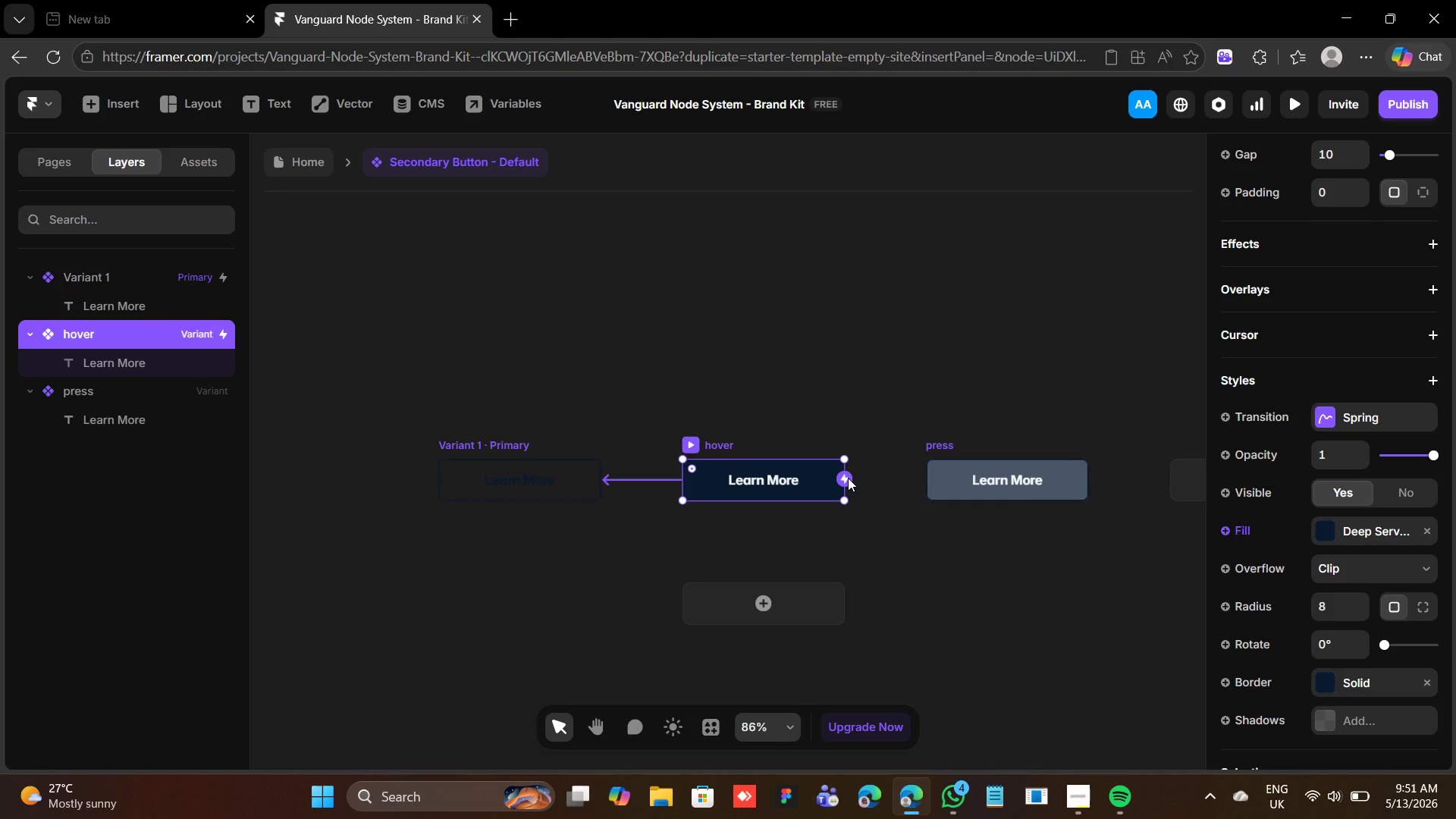 
left_click_drag(start_coordinate=[848, 478], to_coordinate=[964, 463])
 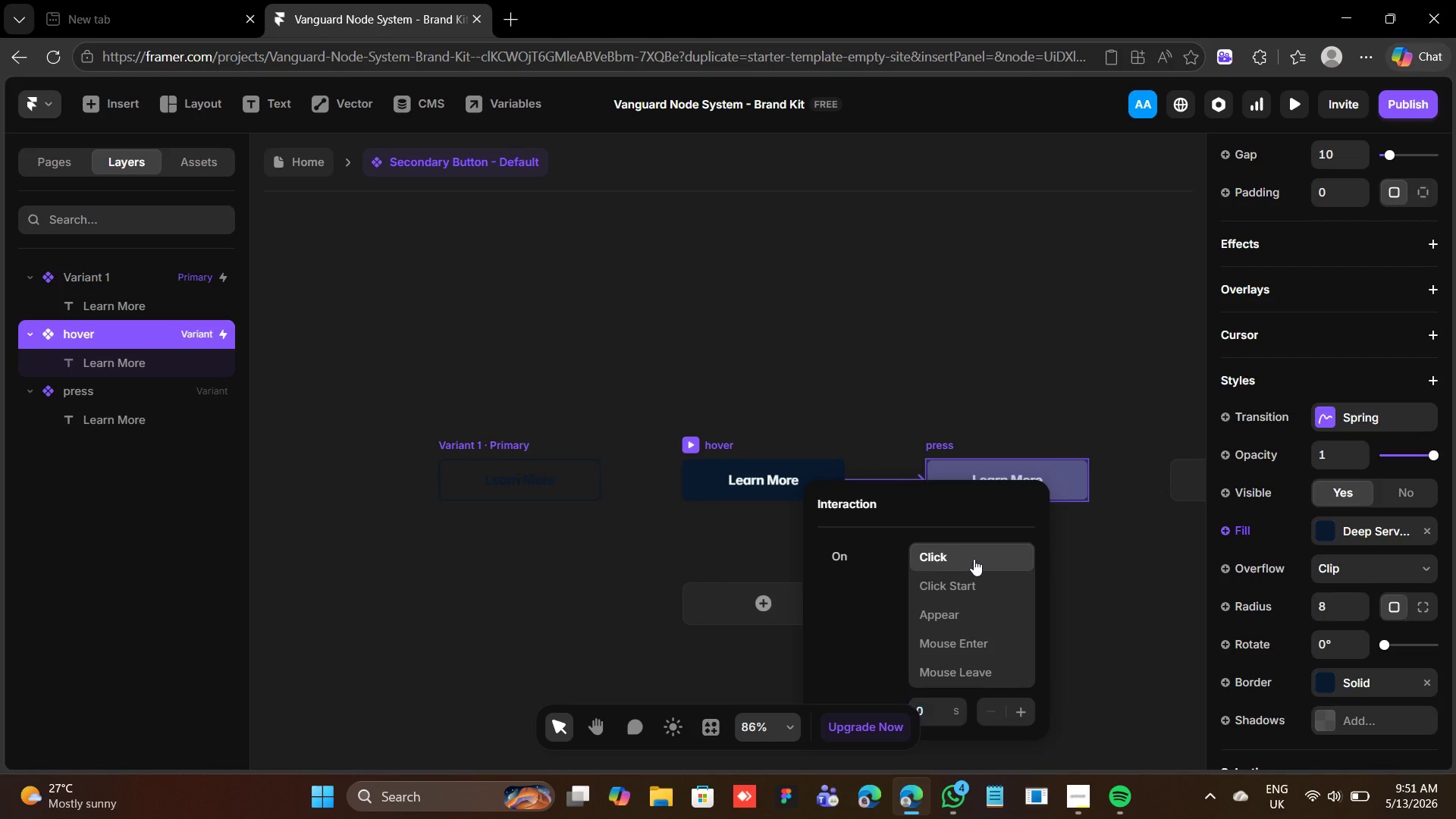 
double_click([974, 559])
 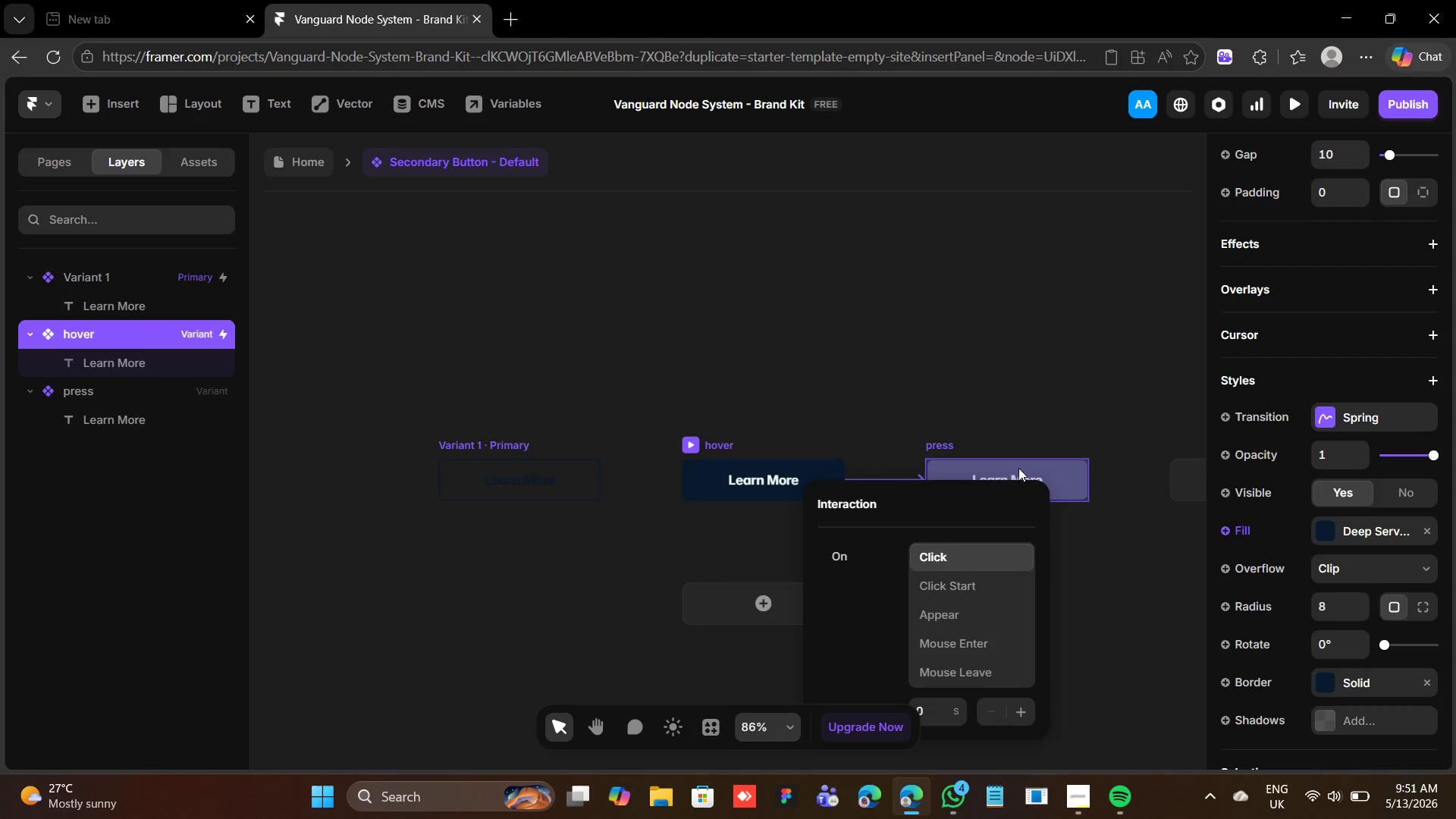 
left_click([1018, 466])
 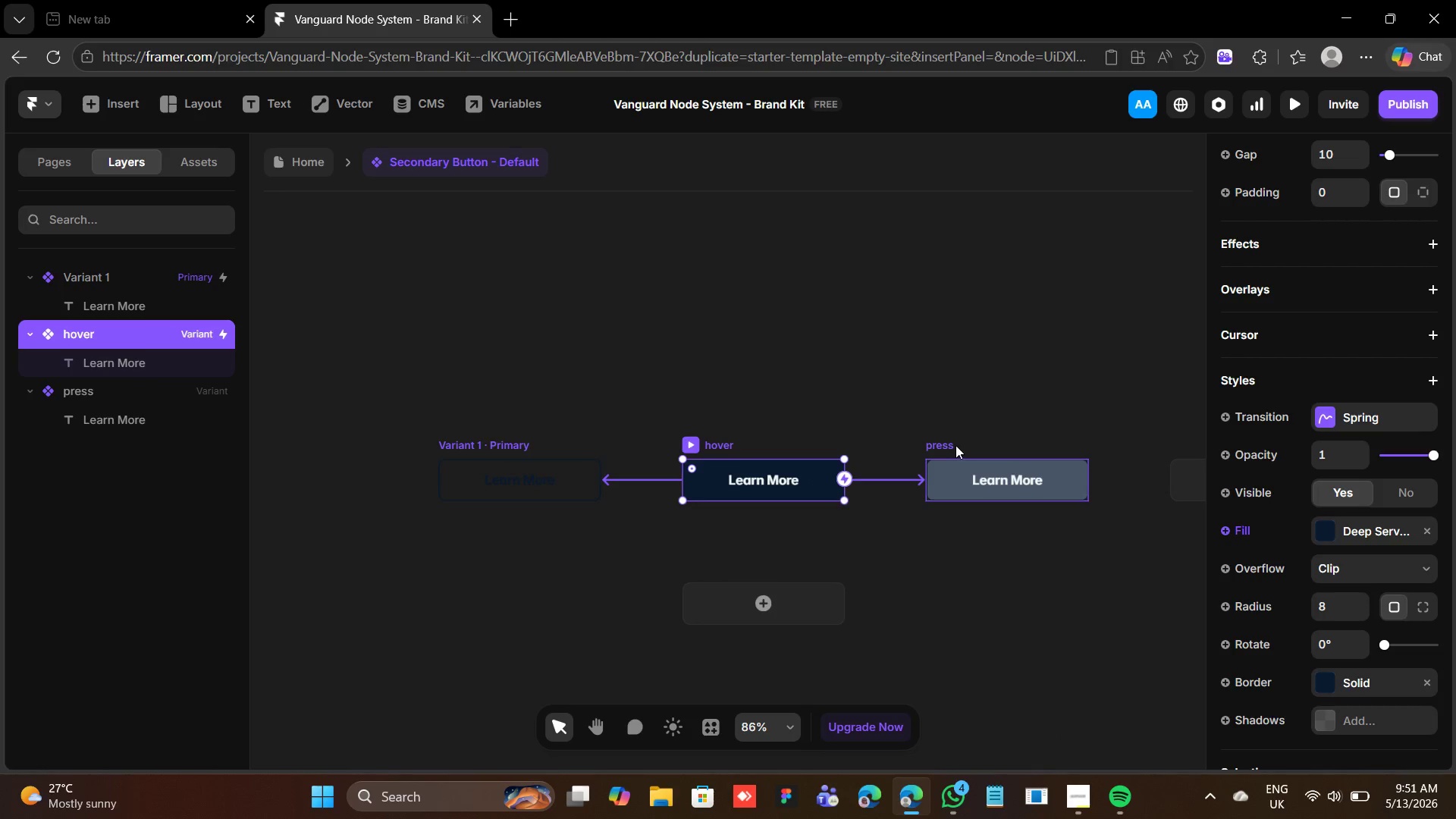 
left_click([955, 444])
 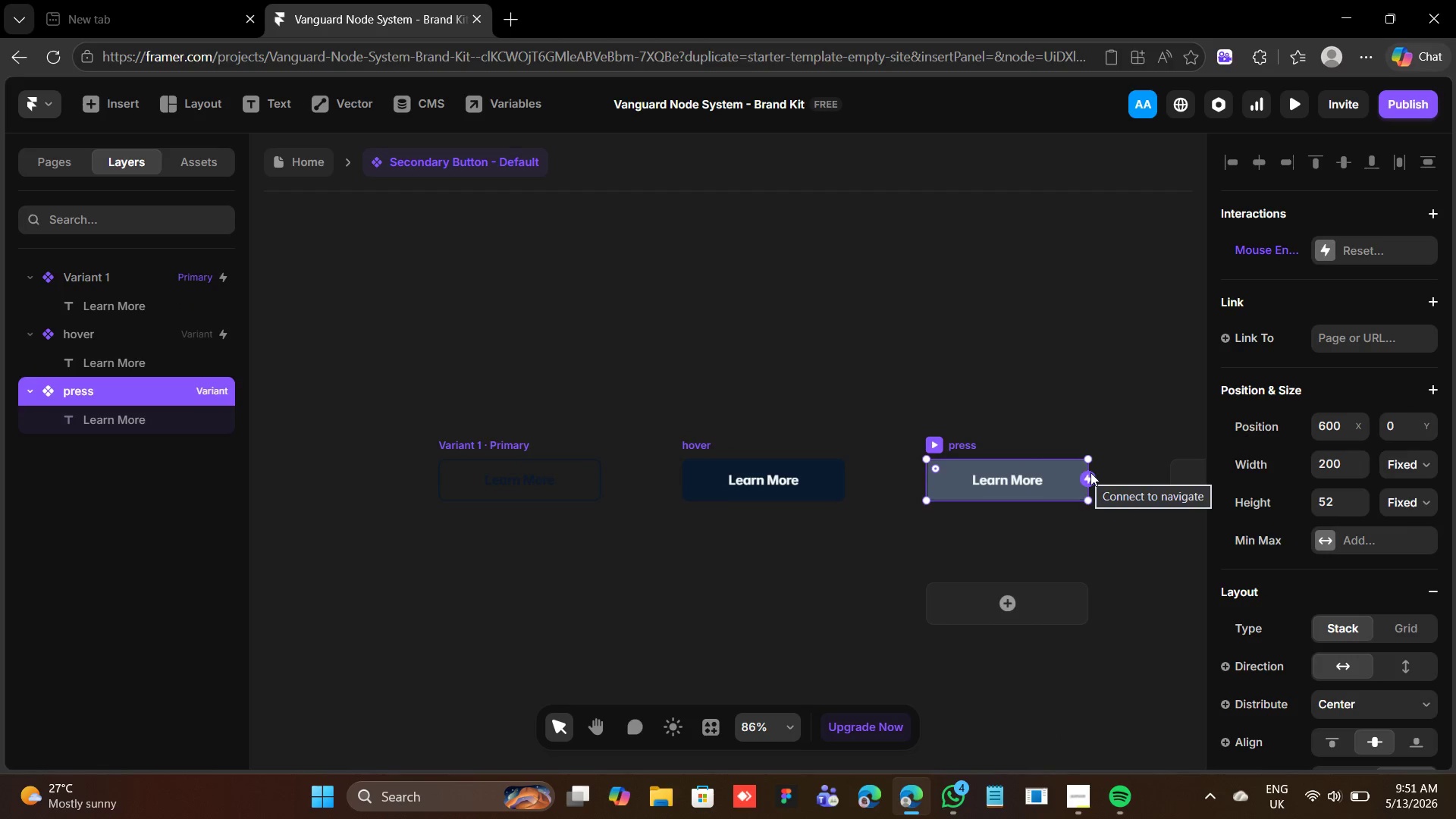 
left_click_drag(start_coordinate=[1090, 474], to_coordinate=[546, 488])
 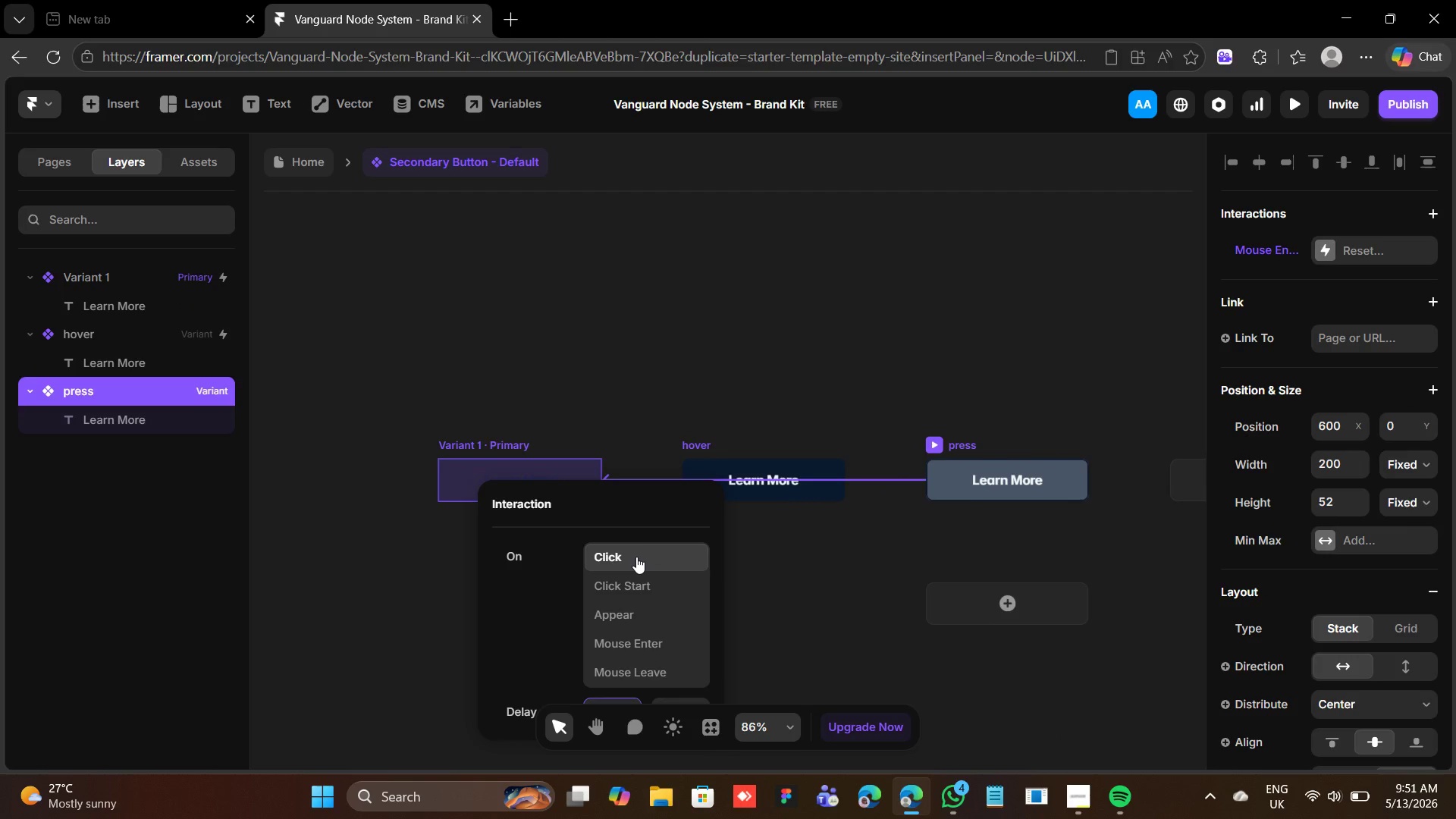 
double_click([637, 555])
 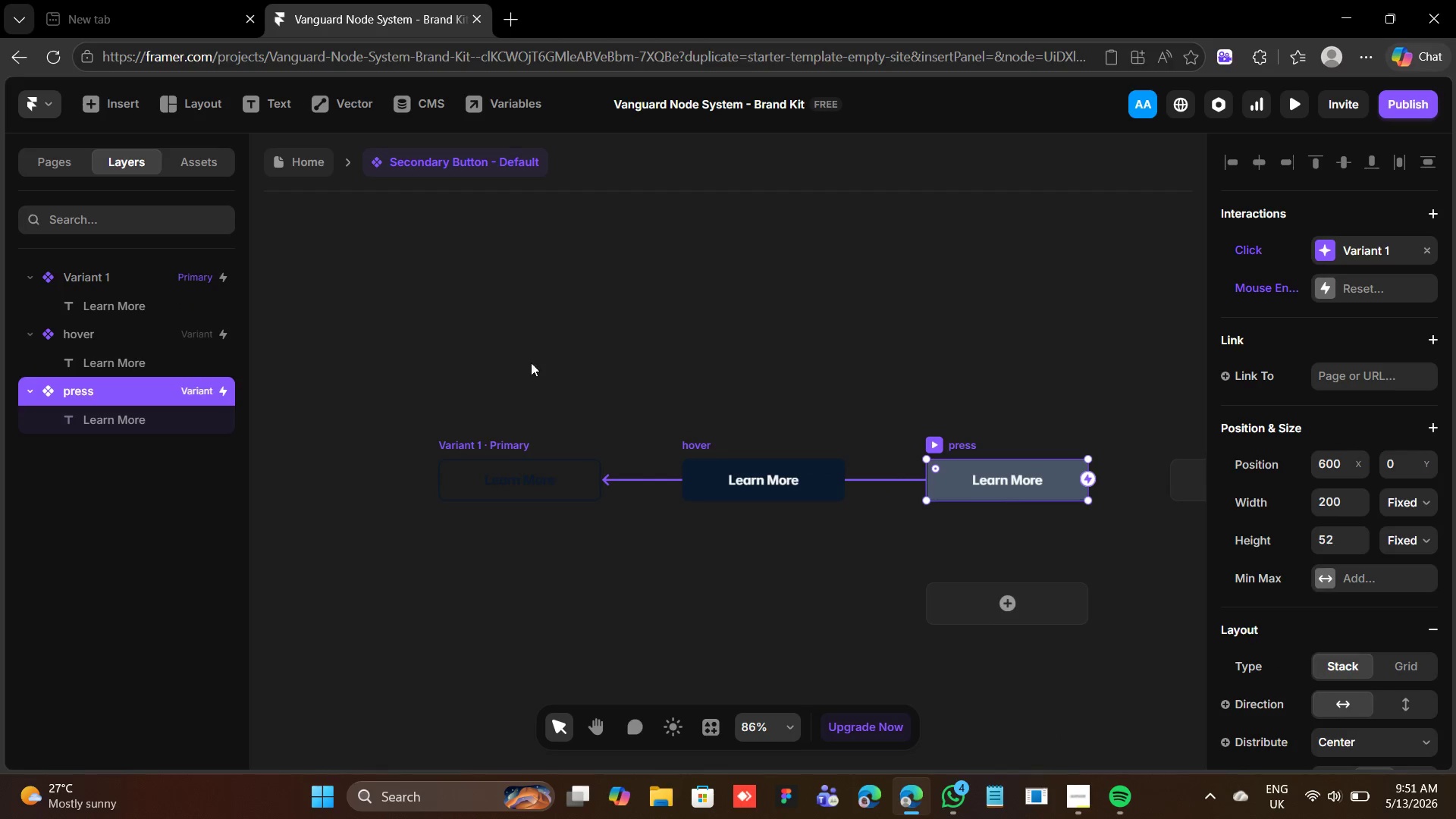 
left_click([450, 440])
 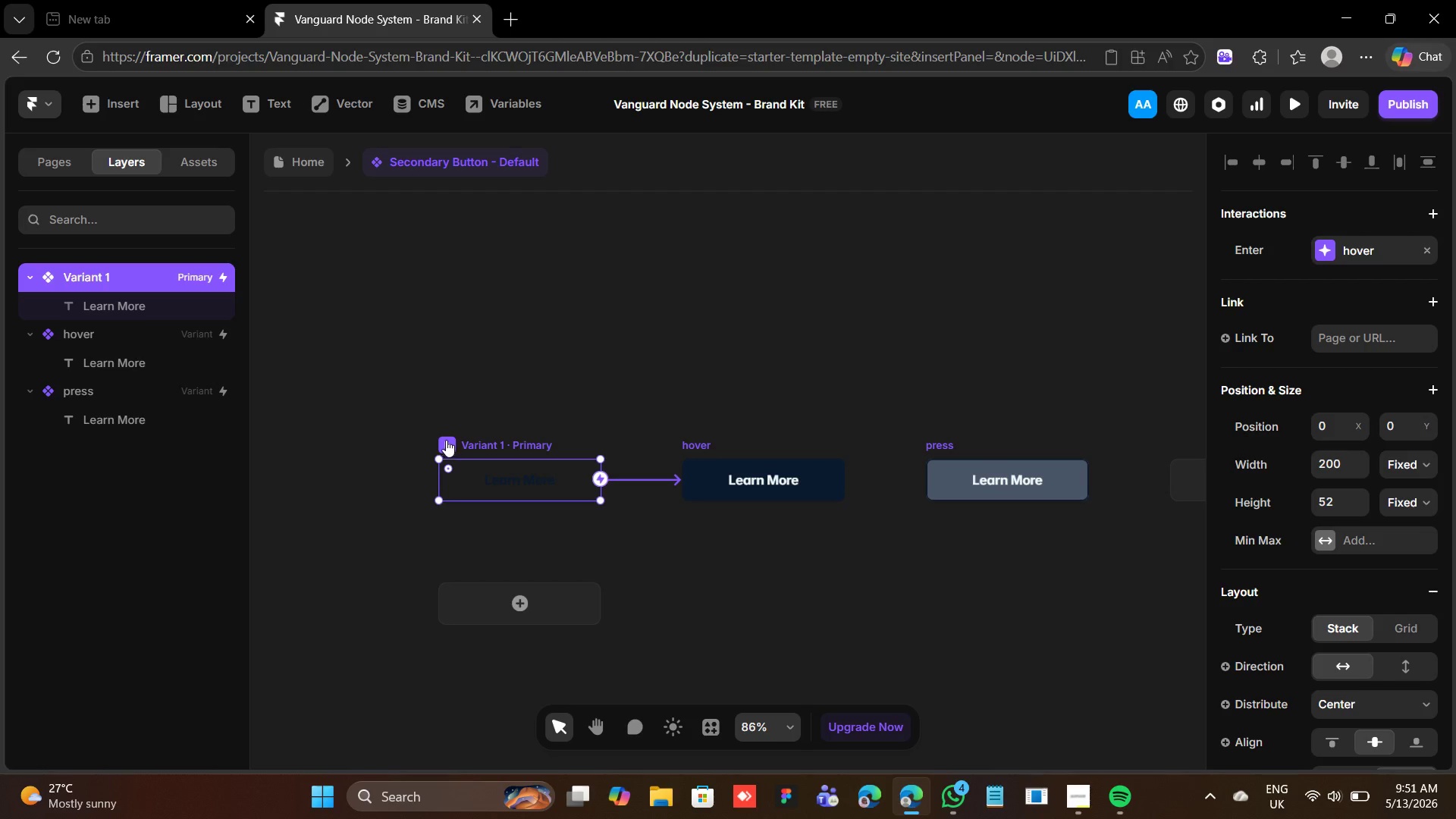 
left_click([446, 438])
 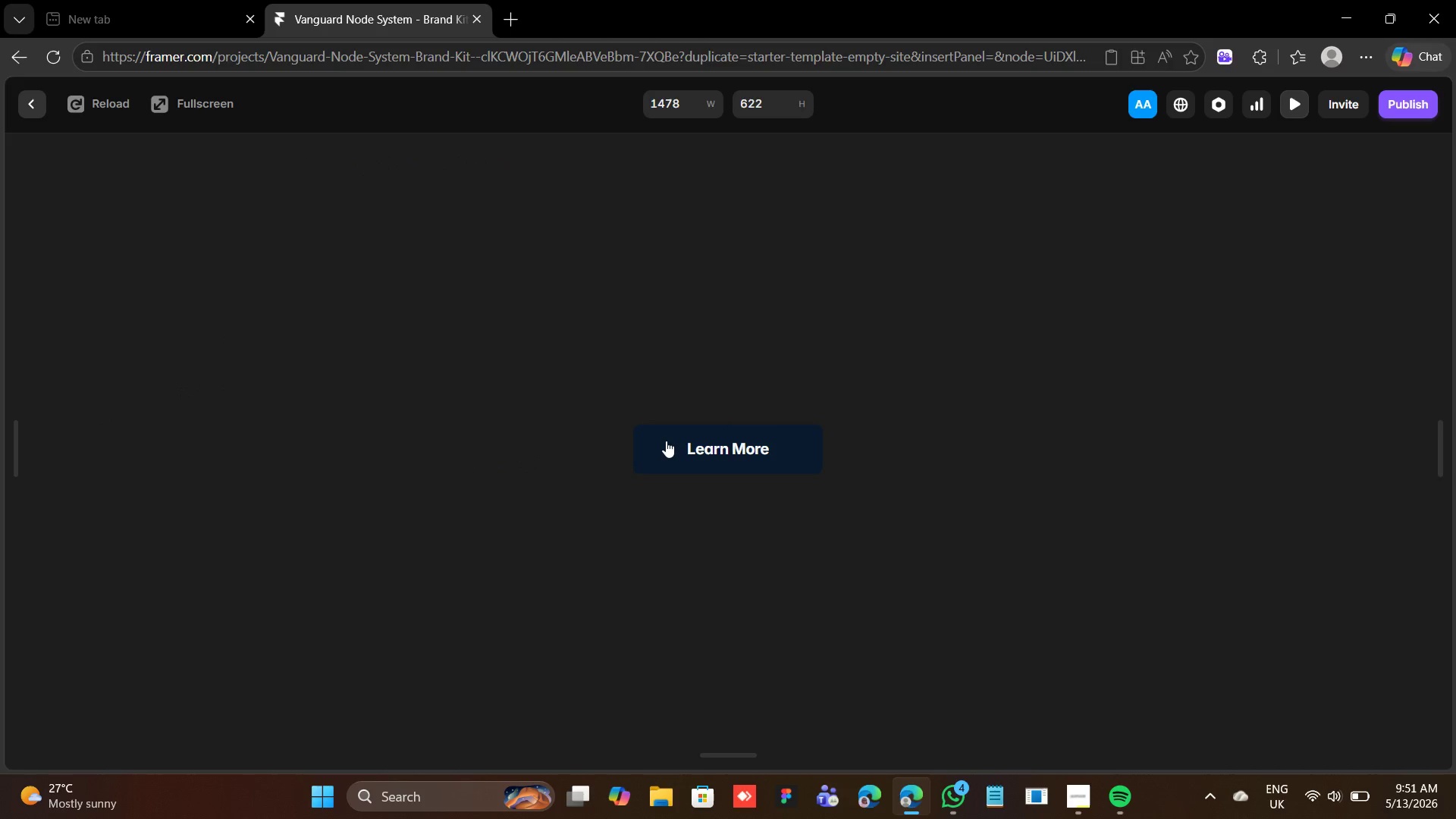 
left_click([666, 441])
 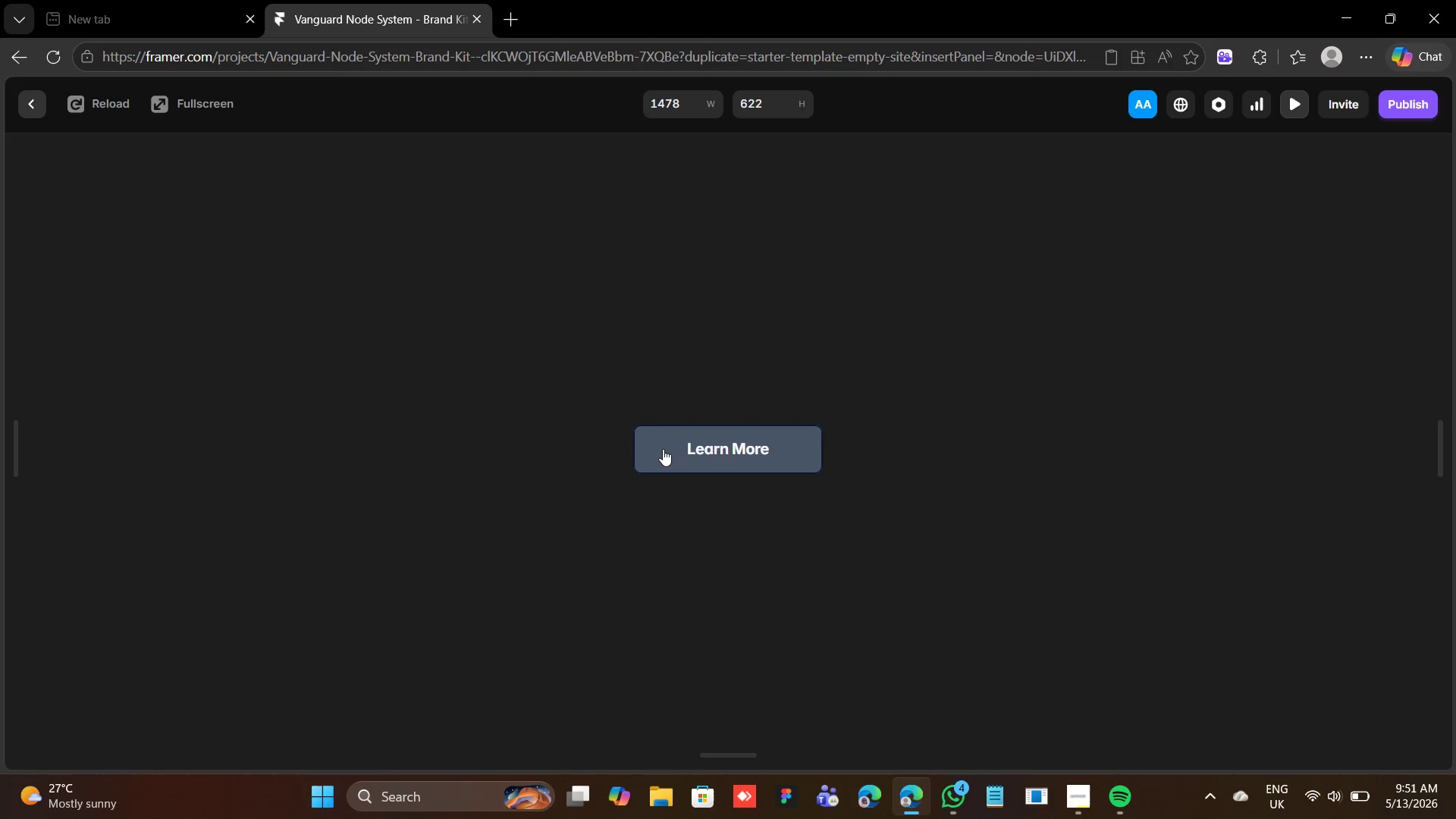 
left_click([662, 450])
 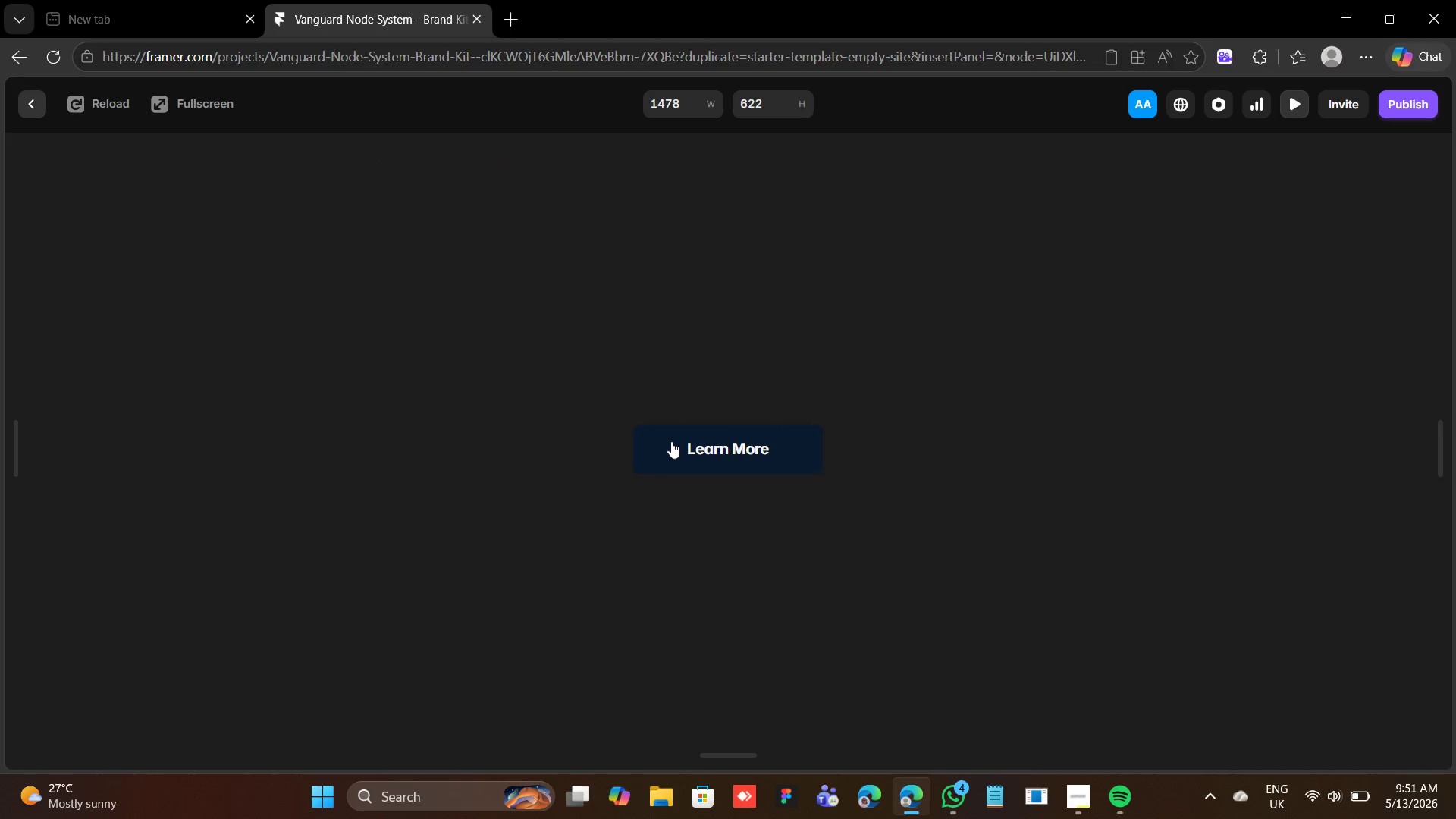 
left_click([671, 441])
 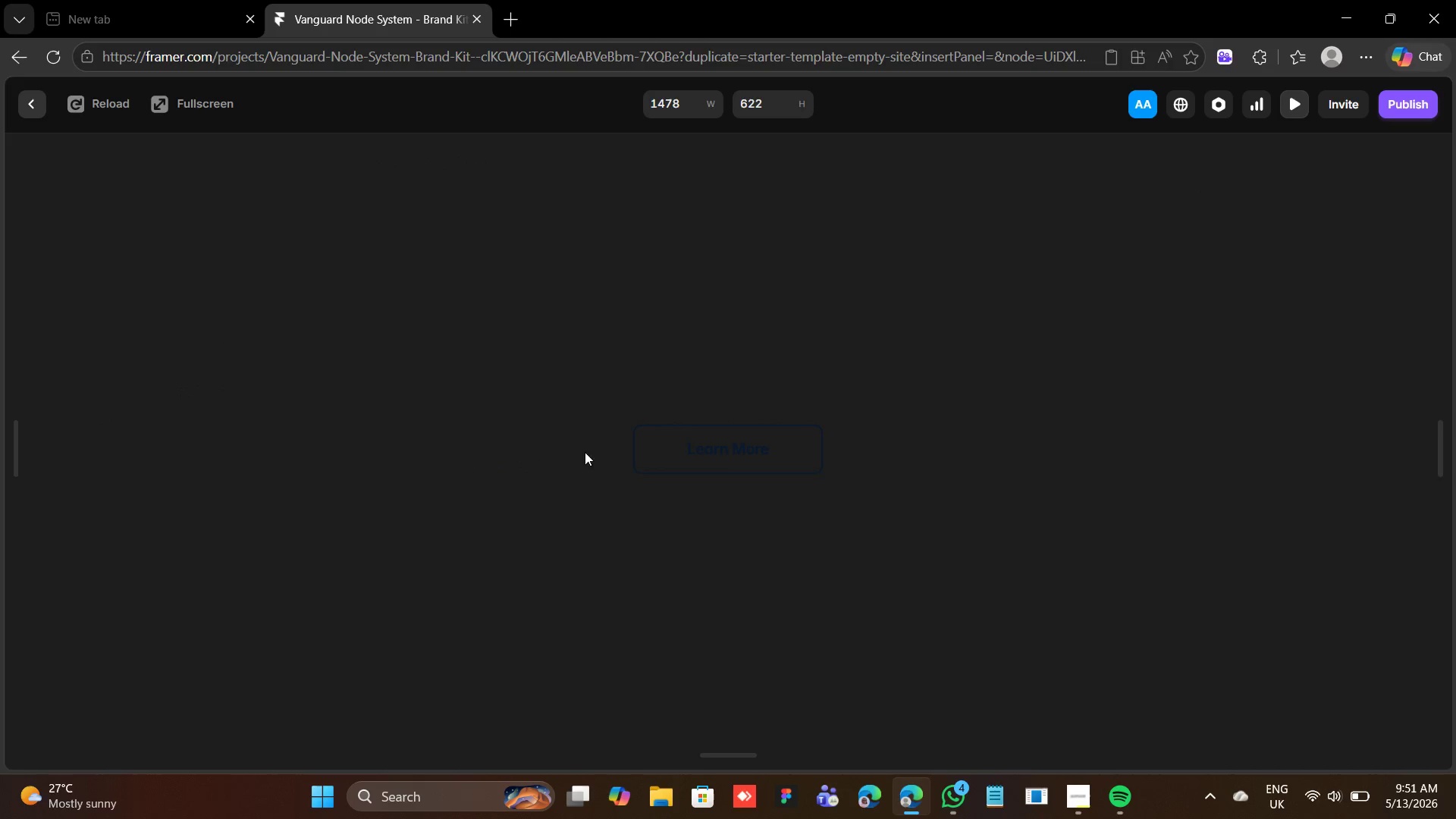 
mouse_move([49, 115])
 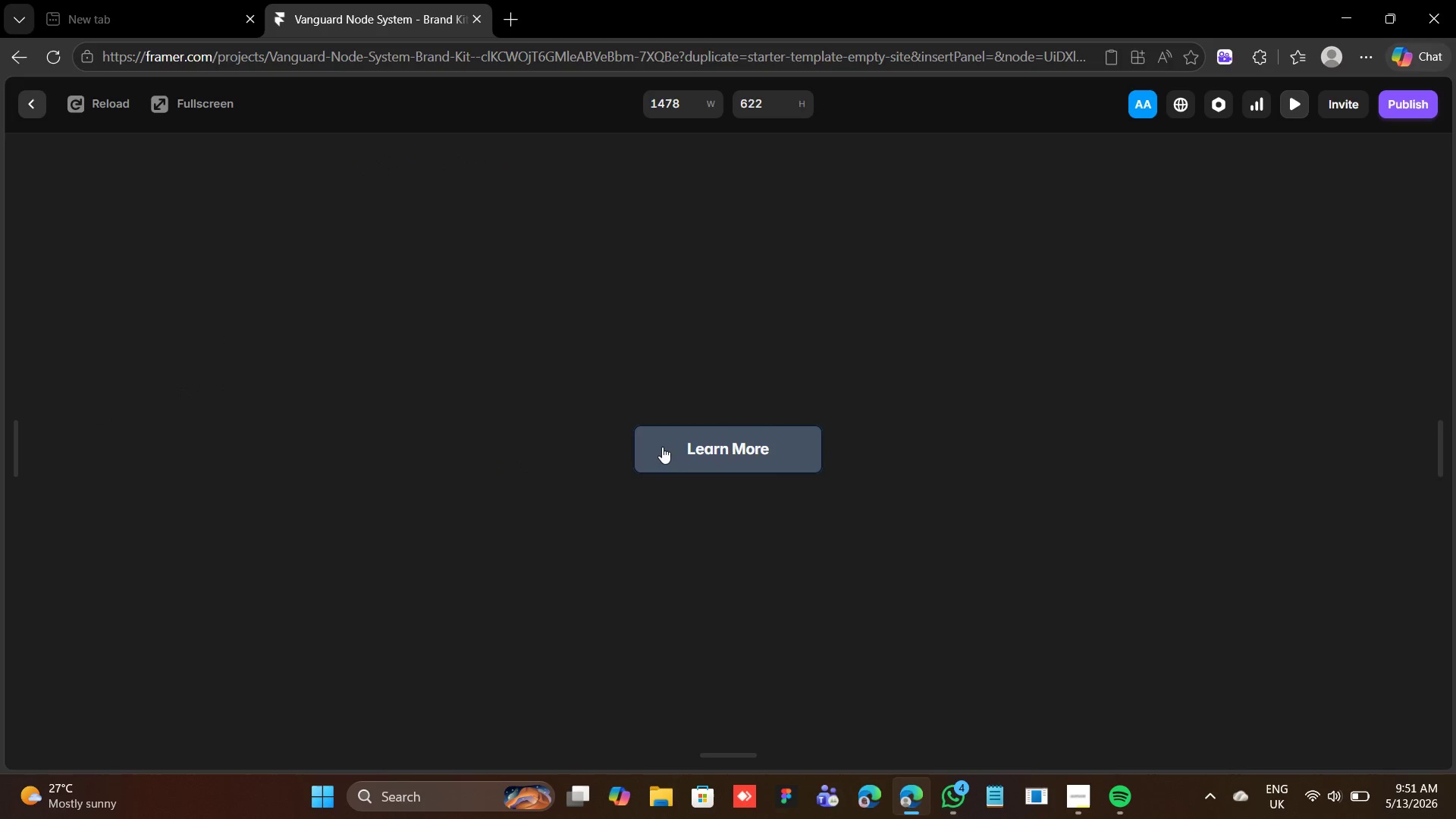 
left_click([662, 447])
 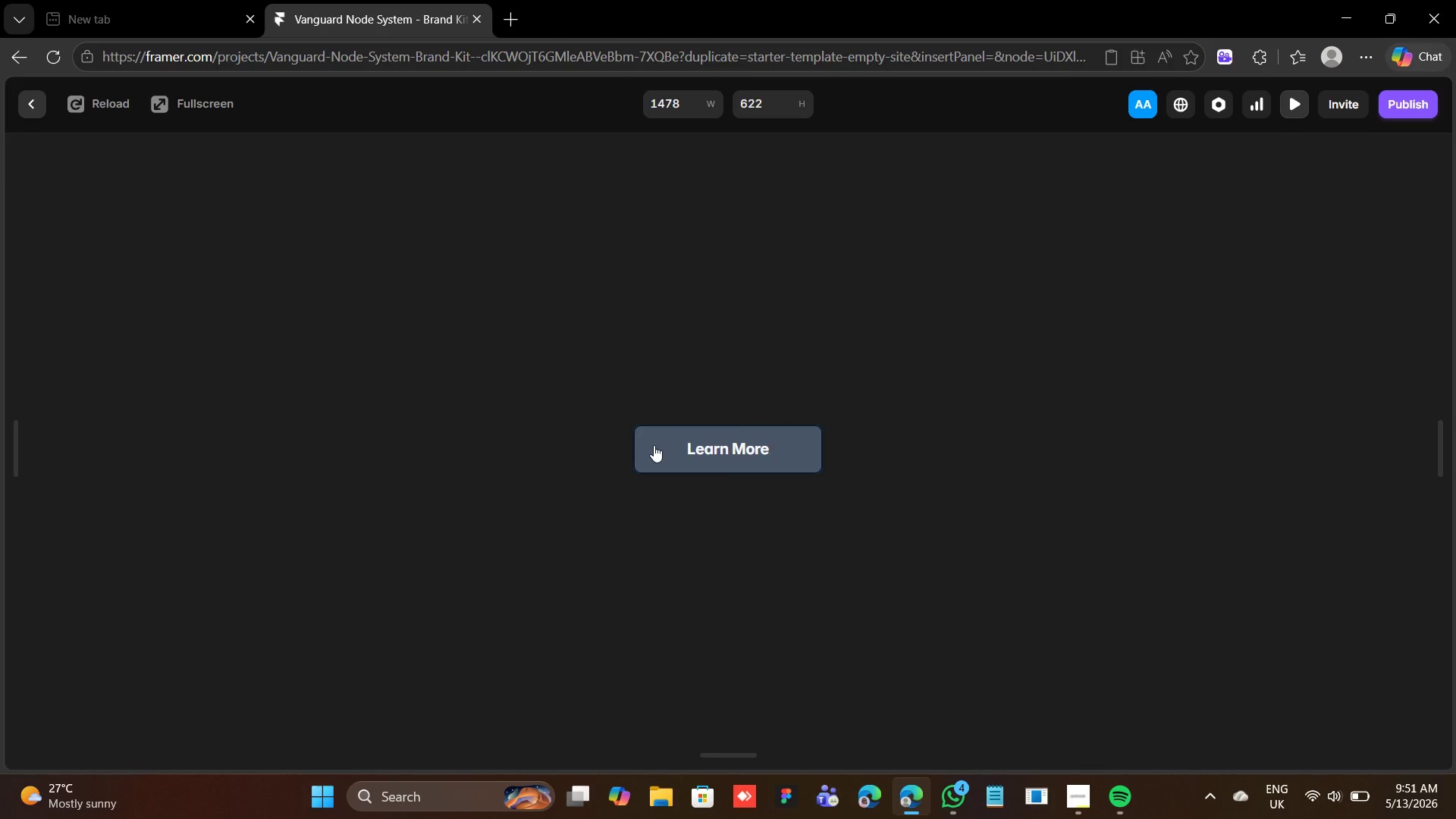 
wait(5.34)
 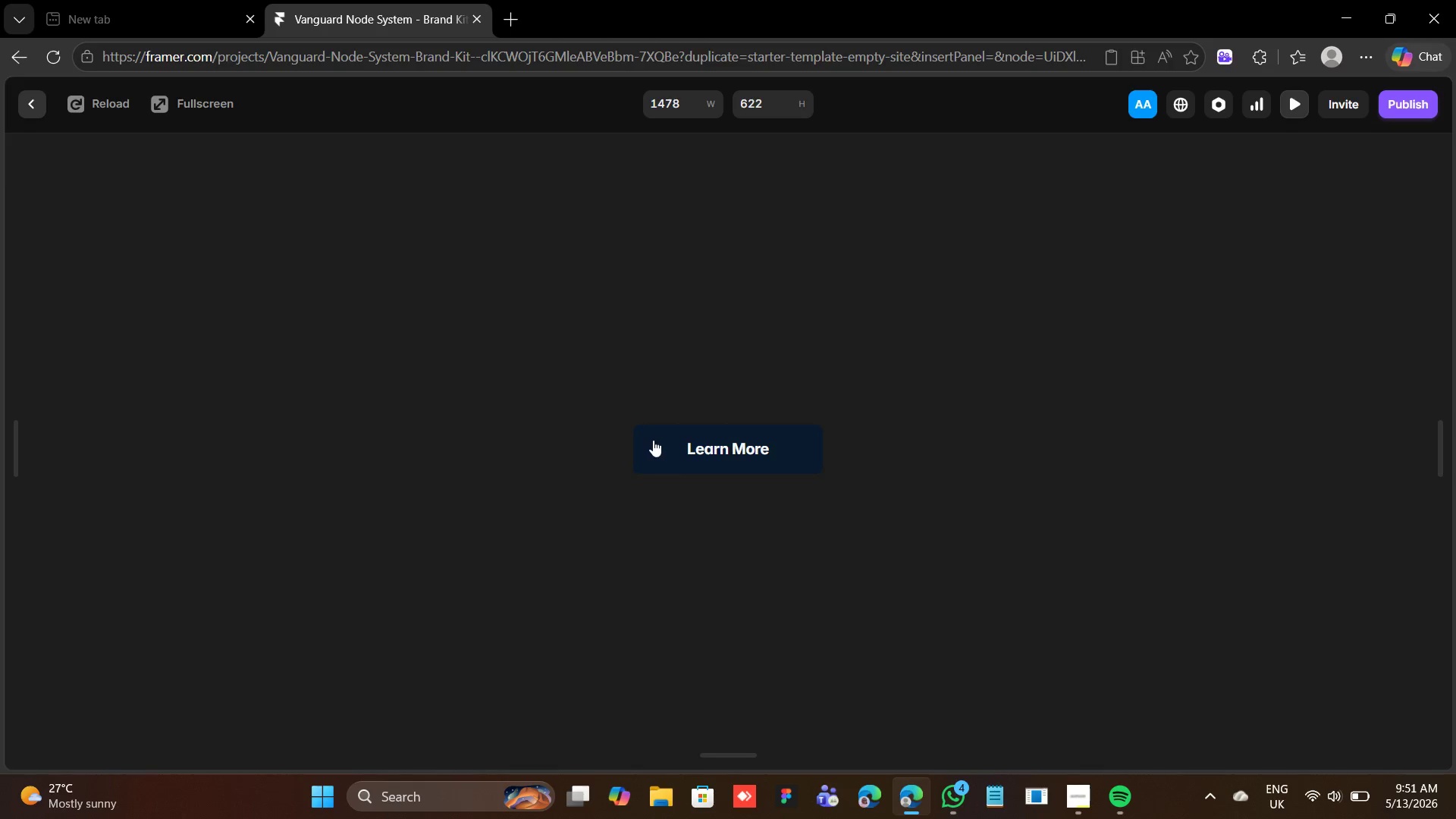 
left_click([654, 444])
 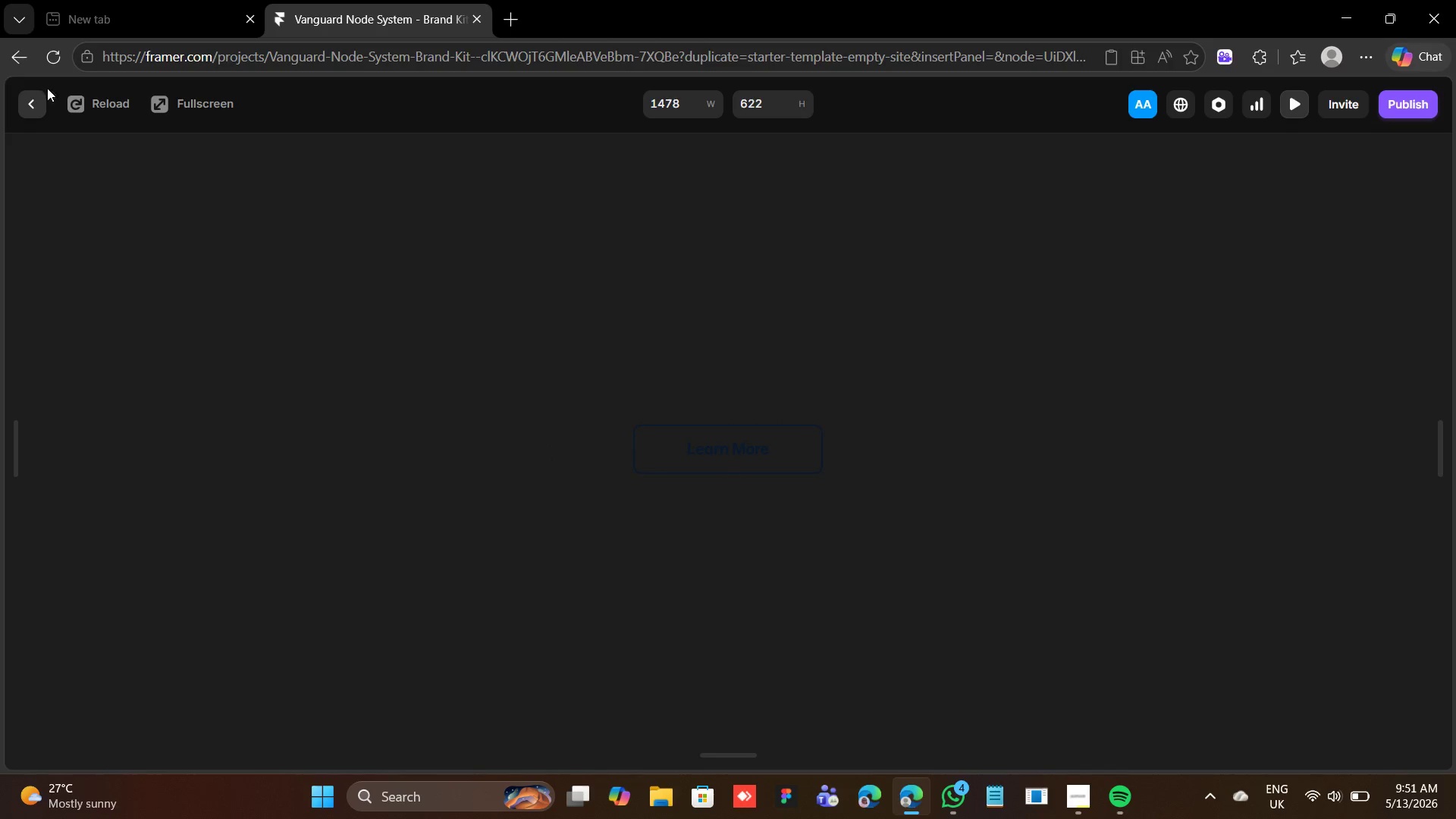 
left_click([32, 99])
 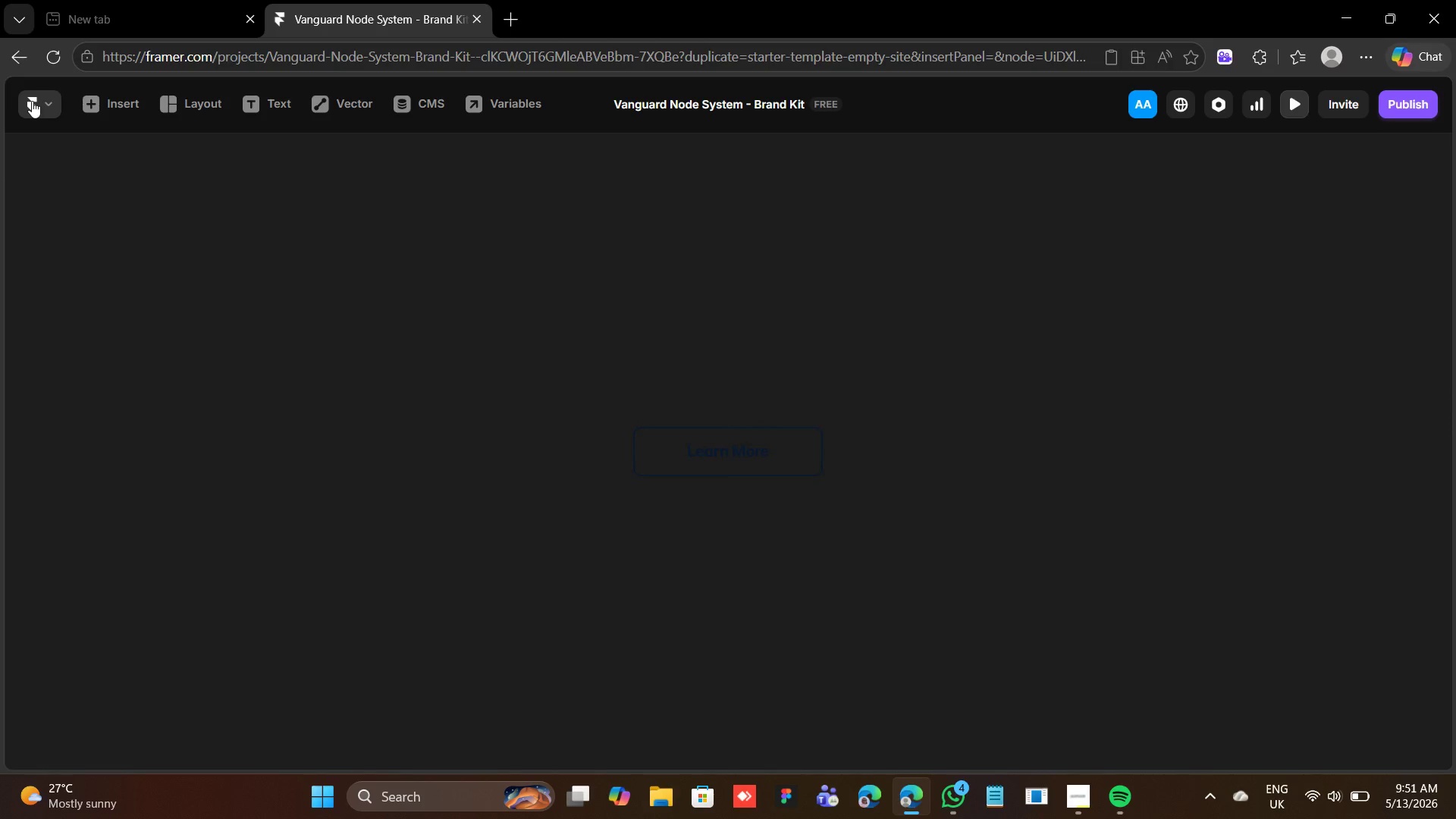 
mouse_move([16, 79])
 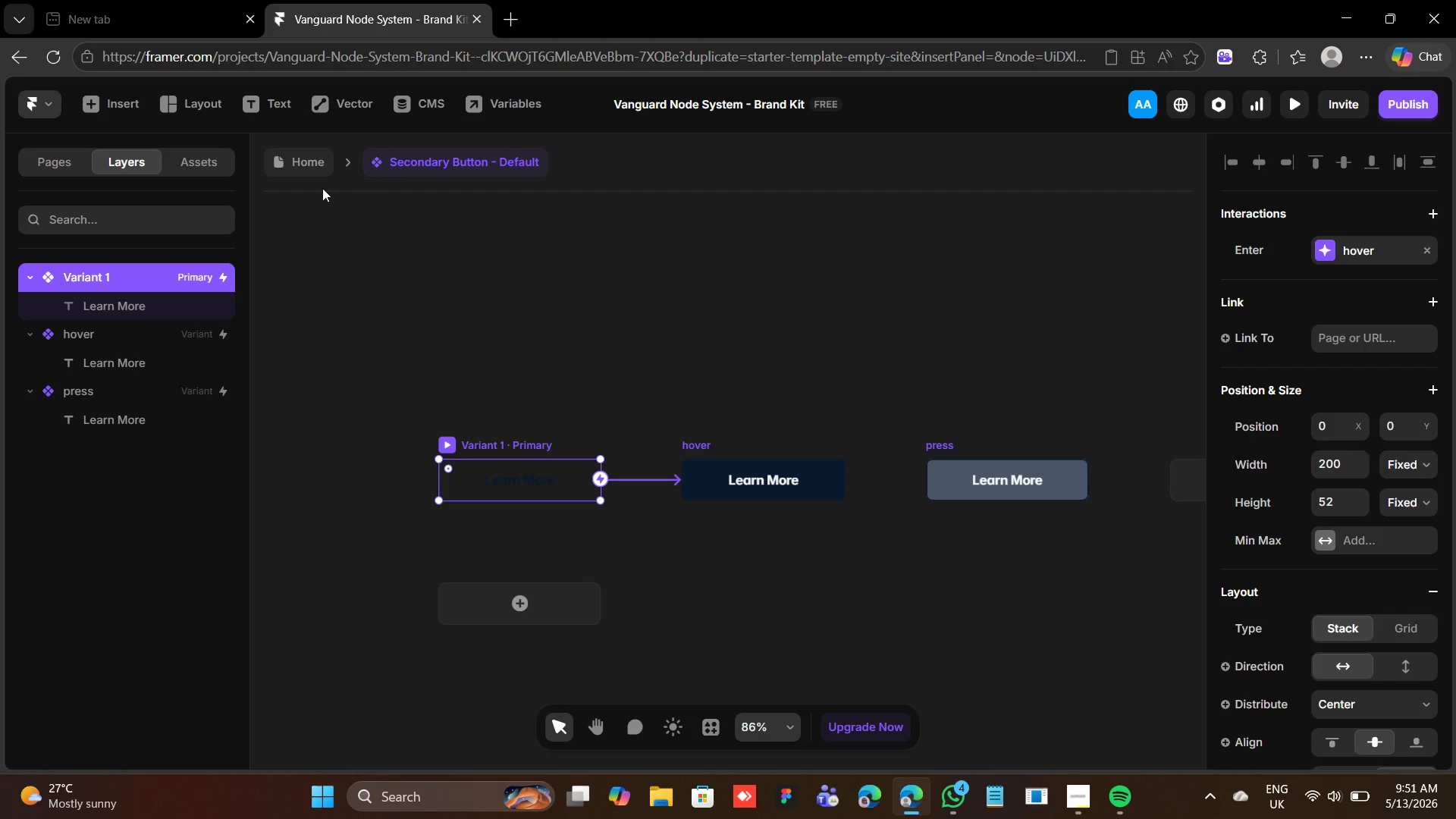 
left_click([306, 163])
 